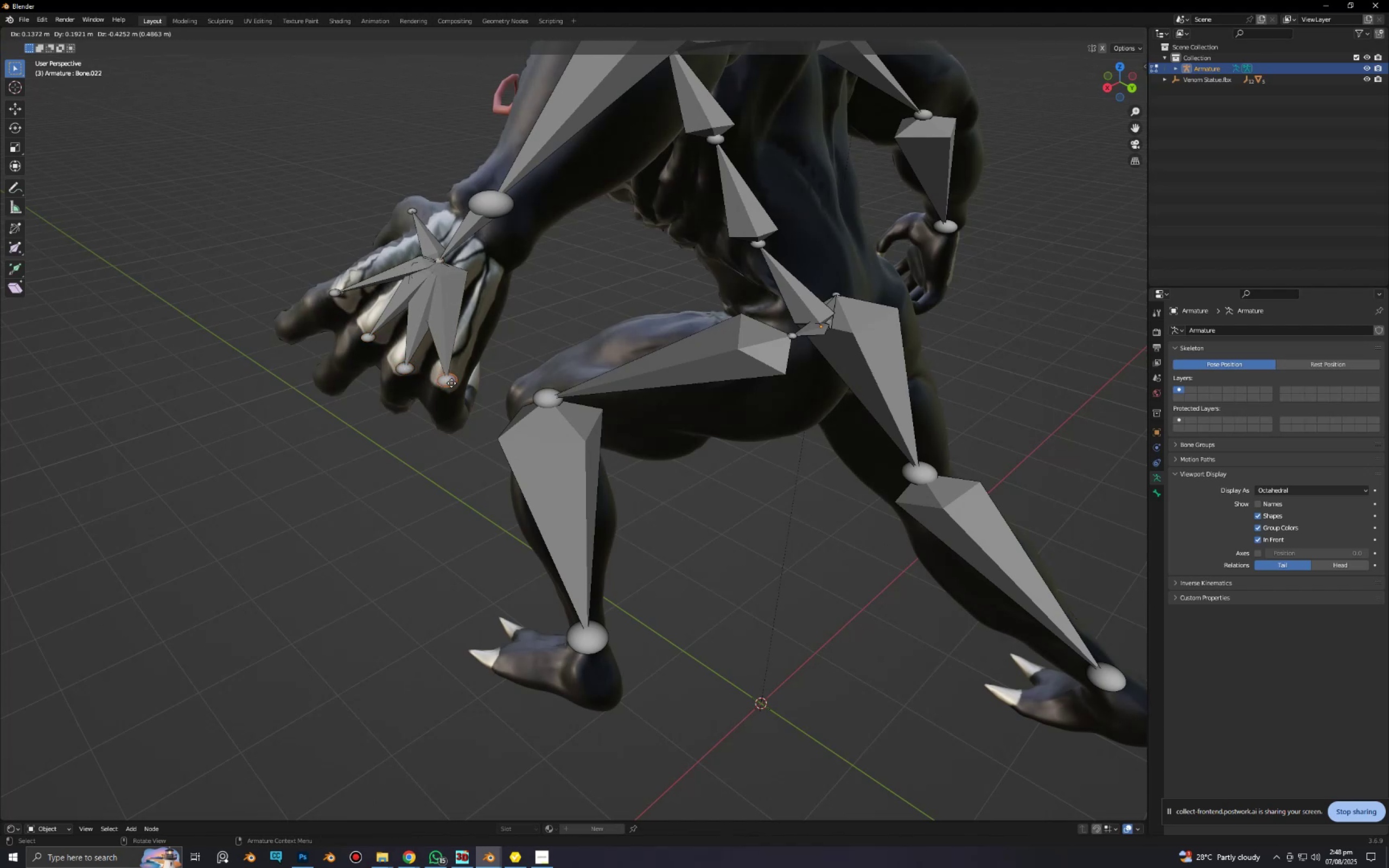 
left_click([451, 384])
 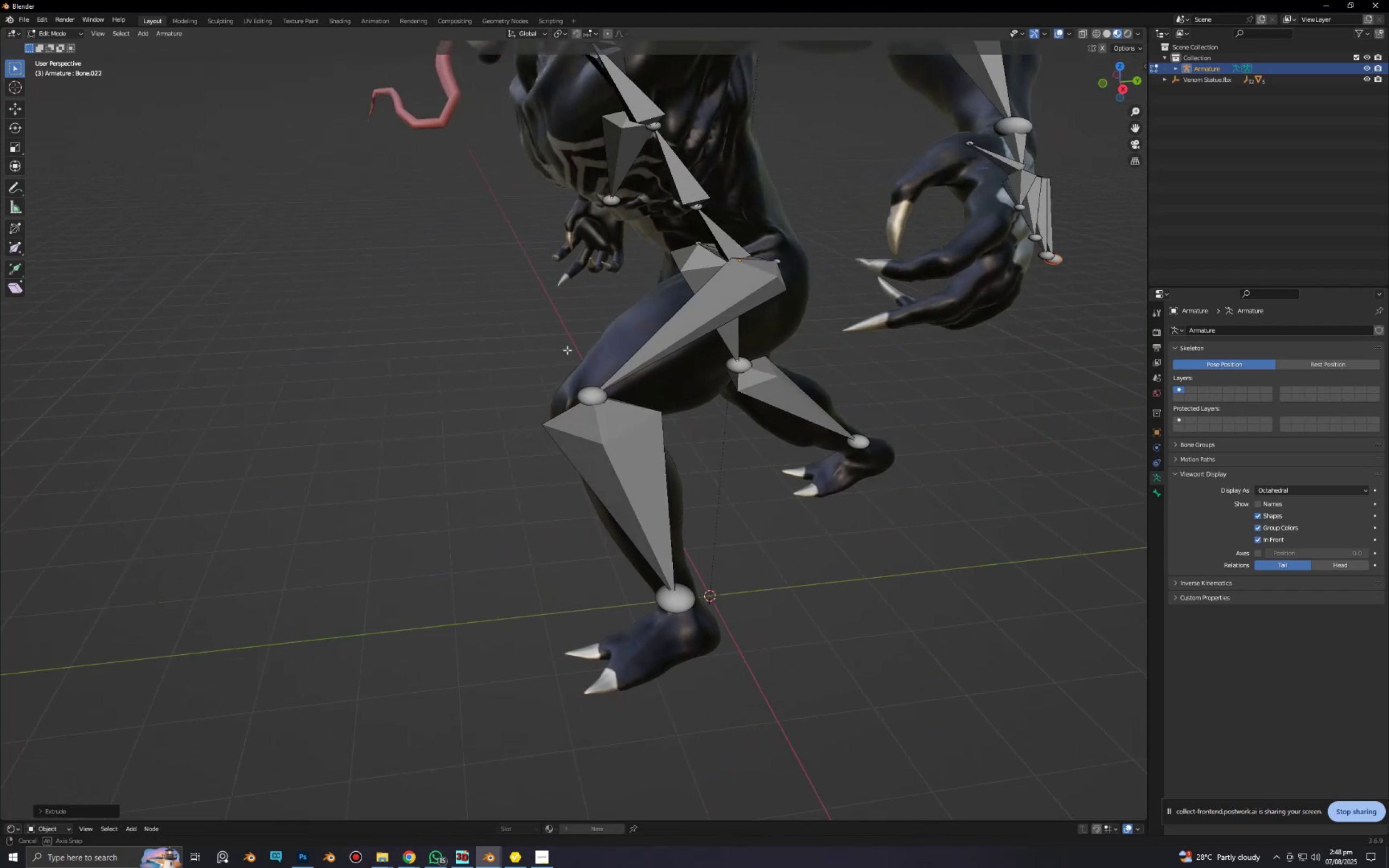 
scroll: coordinate [567, 350], scroll_direction: down, amount: 1.0
 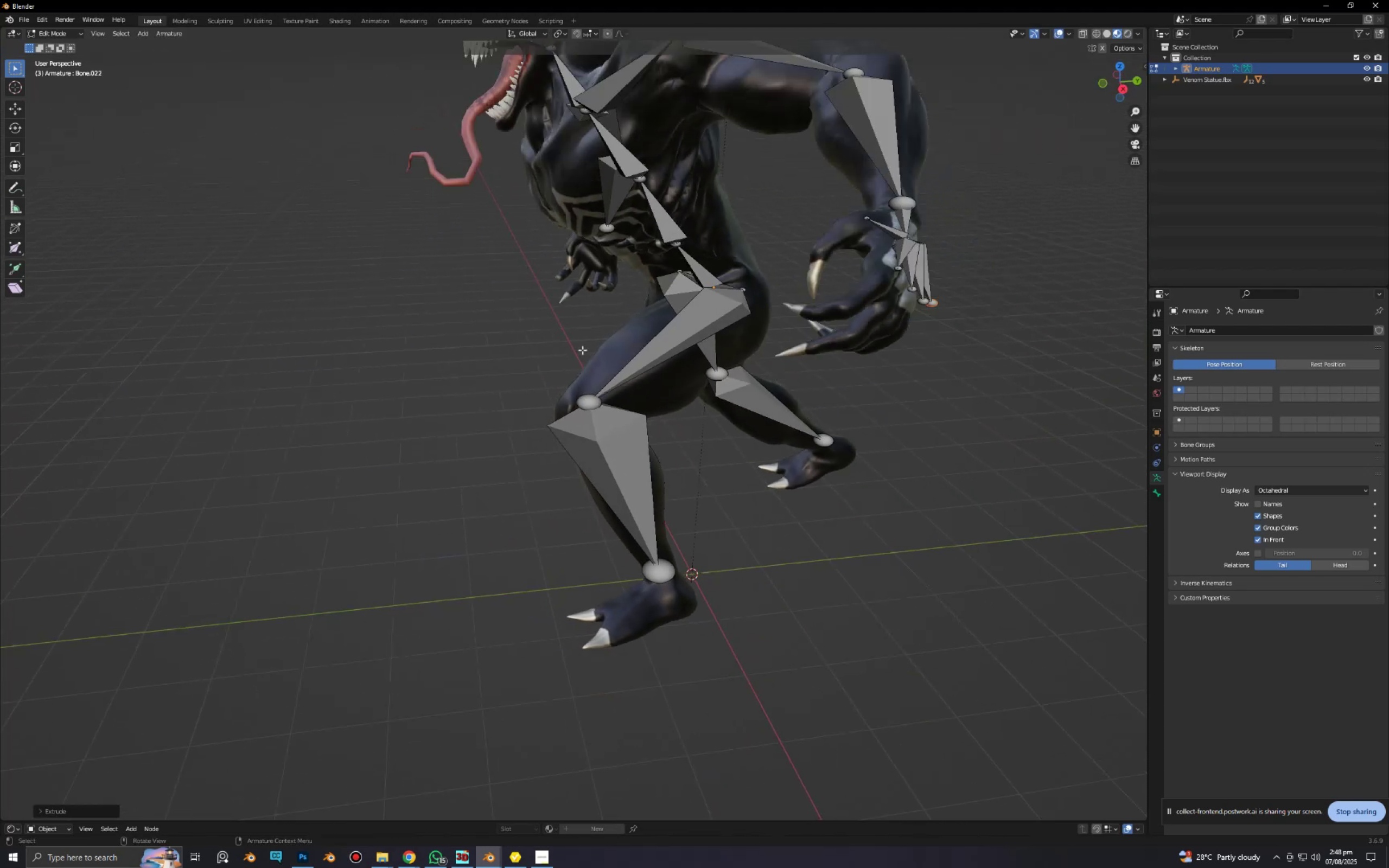 
hold_key(key=ShiftLeft, duration=0.62)
 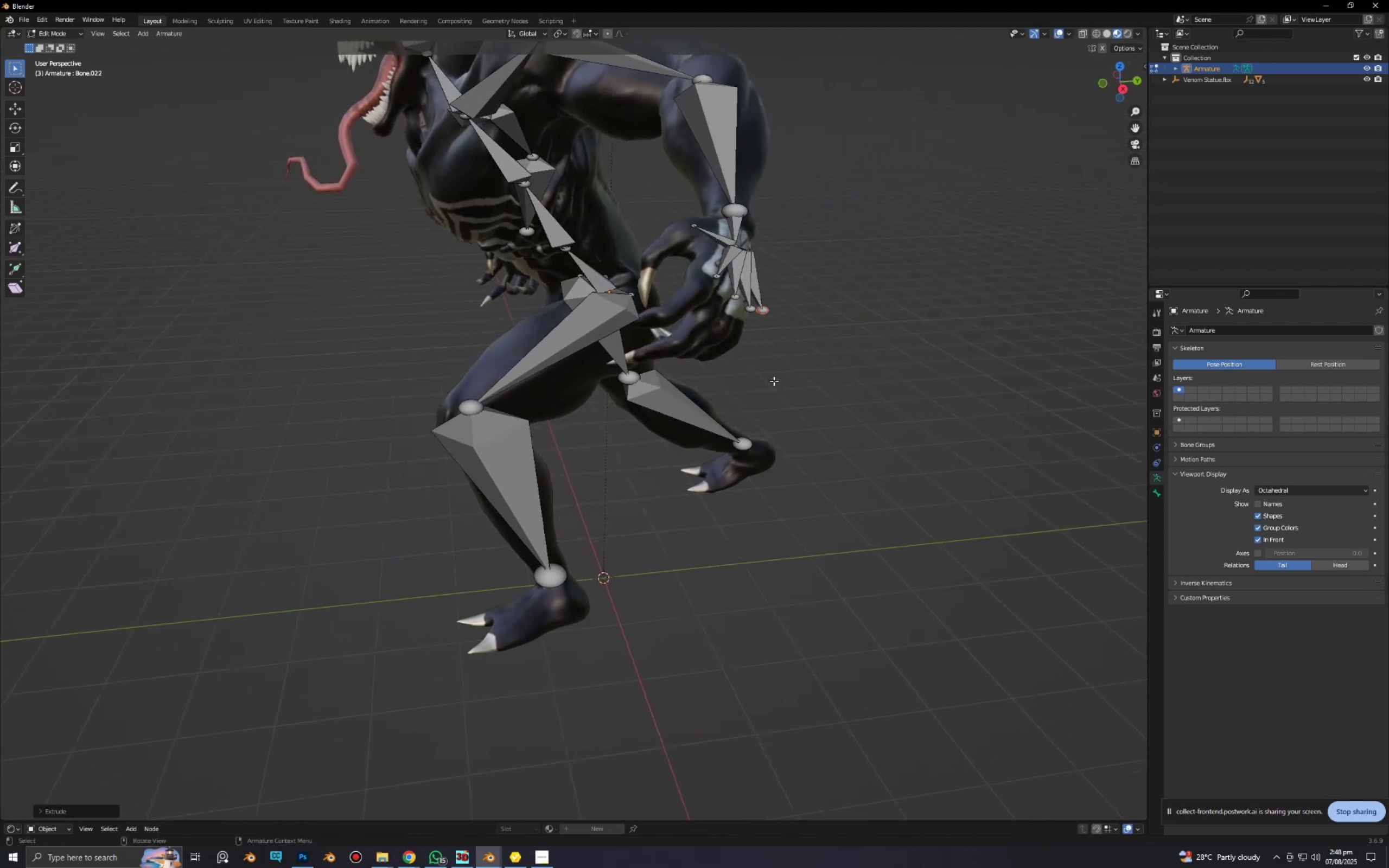 
scroll: coordinate [774, 381], scroll_direction: up, amount: 3.0
 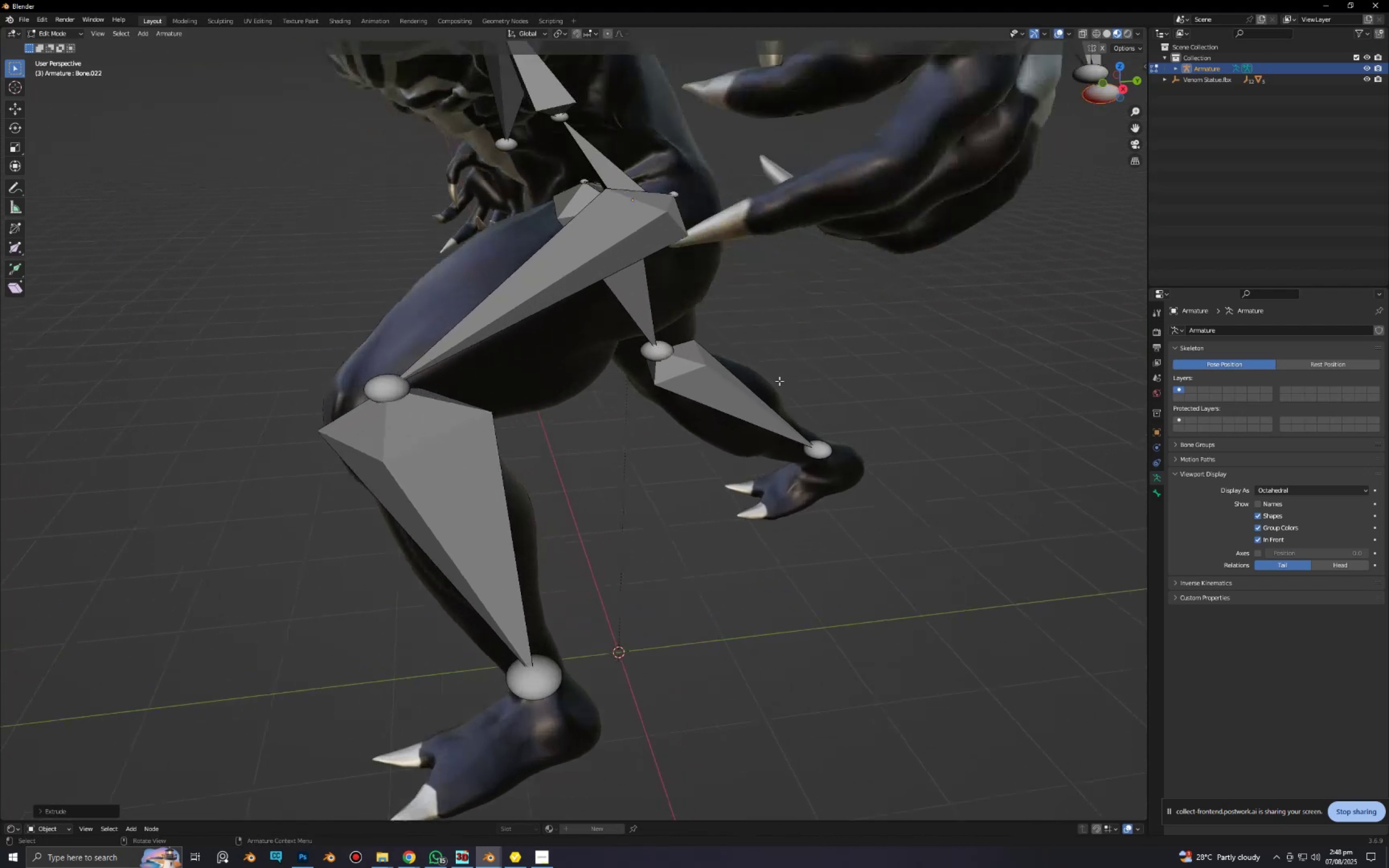 
key(Shift+ShiftLeft)
 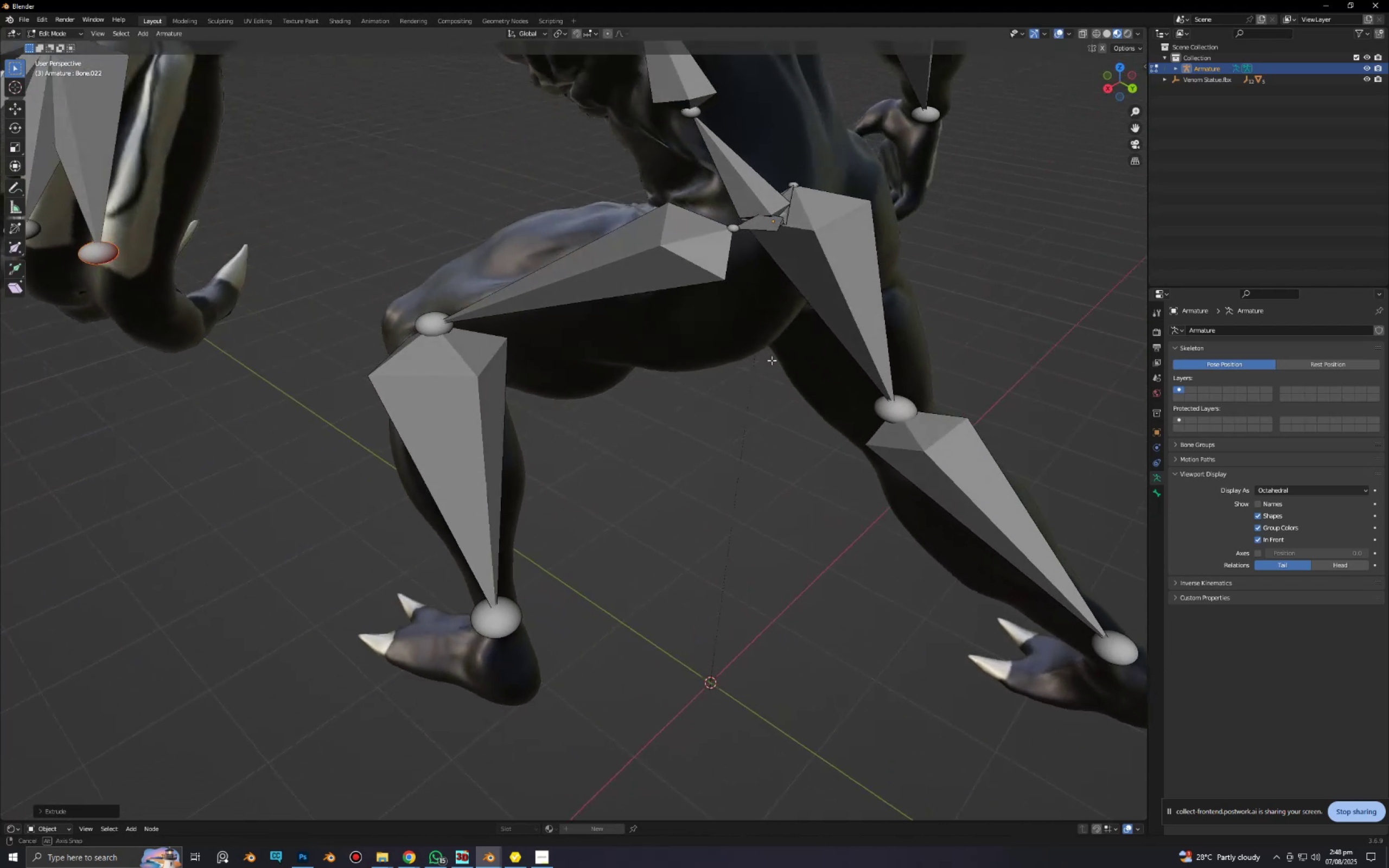 
hold_key(key=AltLeft, duration=0.4)
 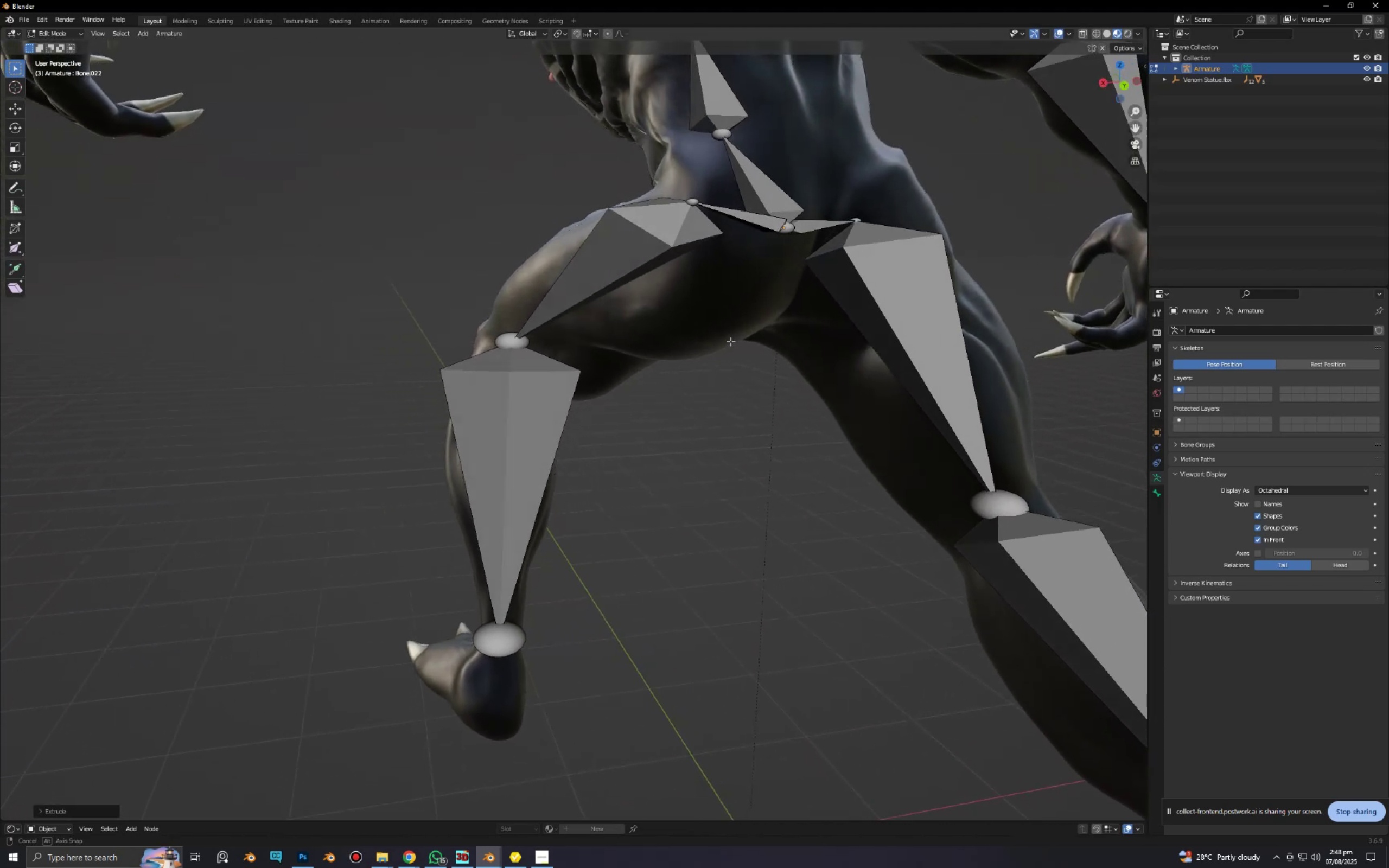 
key(Alt+AltLeft)
 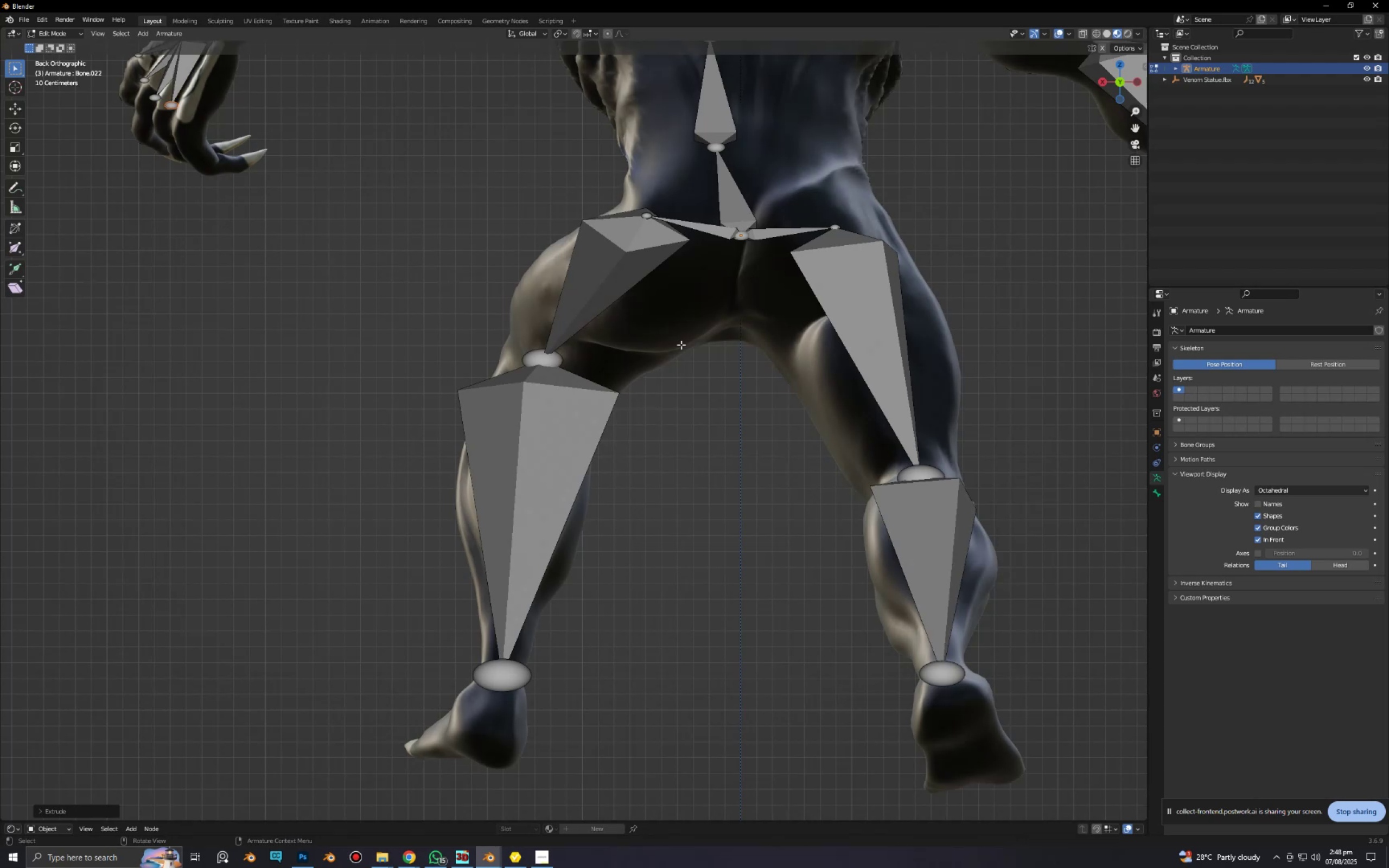 
hold_key(key=ShiftLeft, duration=0.7)
 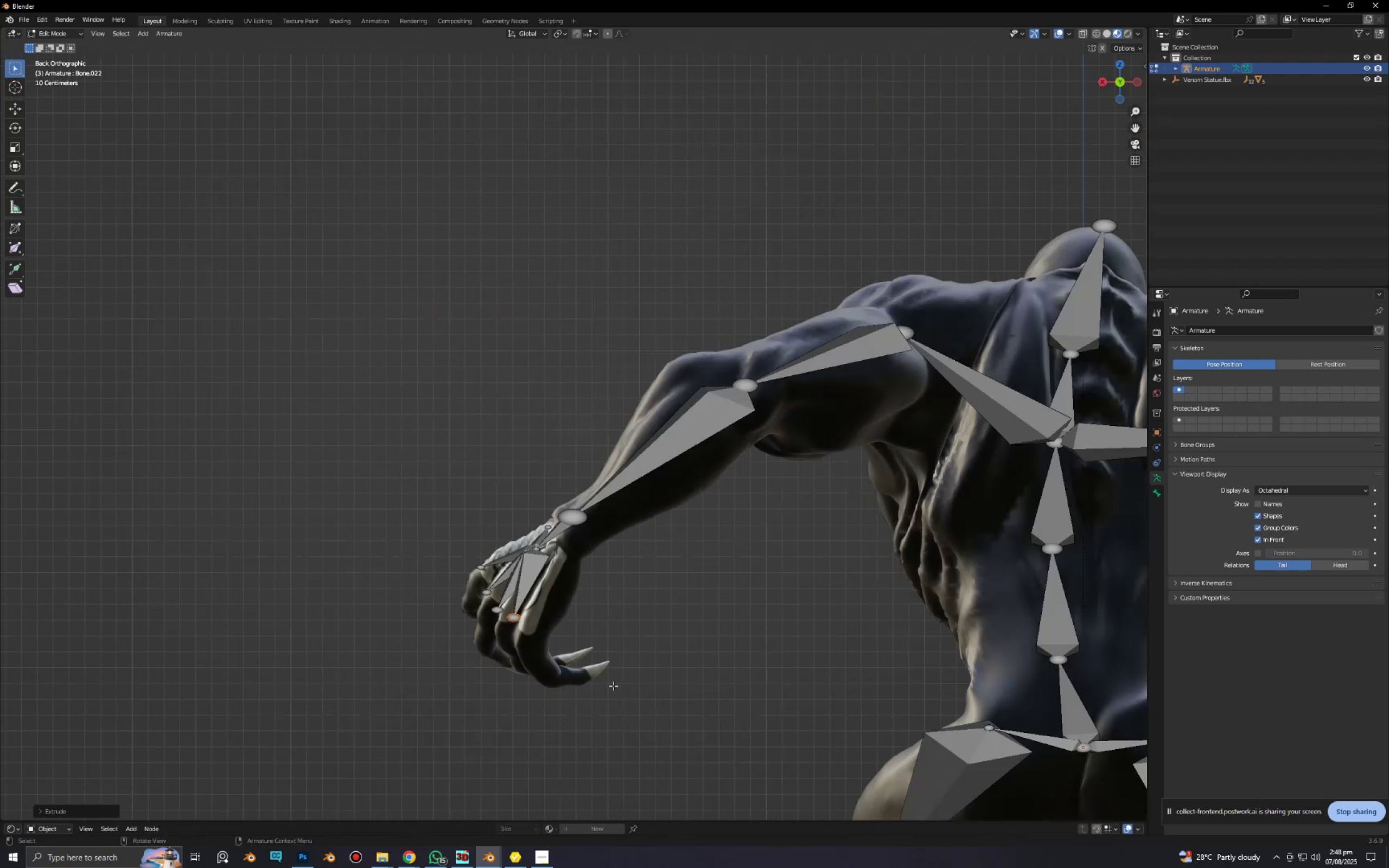 
scroll: coordinate [580, 672], scroll_direction: up, amount: 3.0
 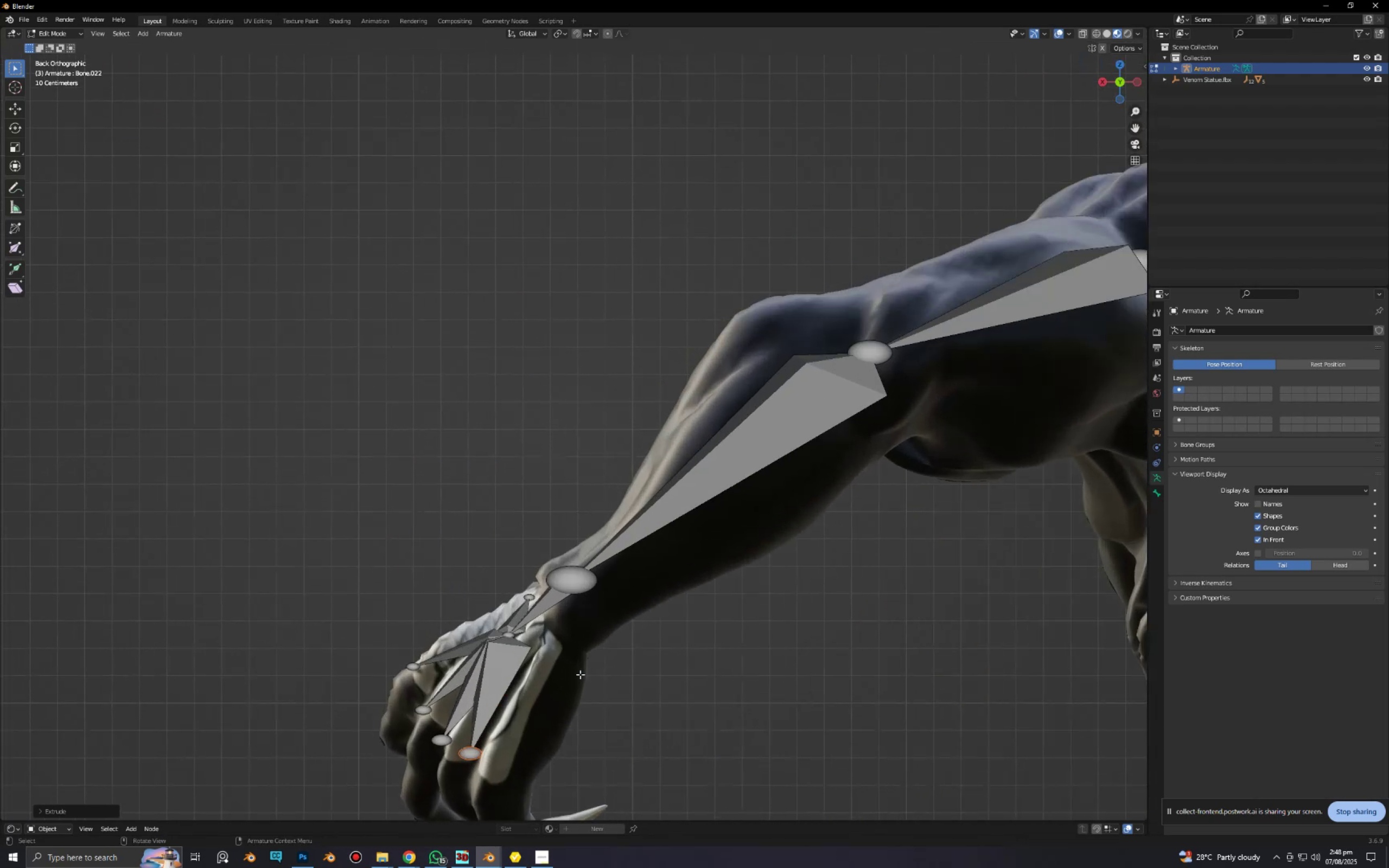 
hold_key(key=ShiftLeft, duration=0.49)
scroll: coordinate [508, 597], scroll_direction: up, amount: 6.0
 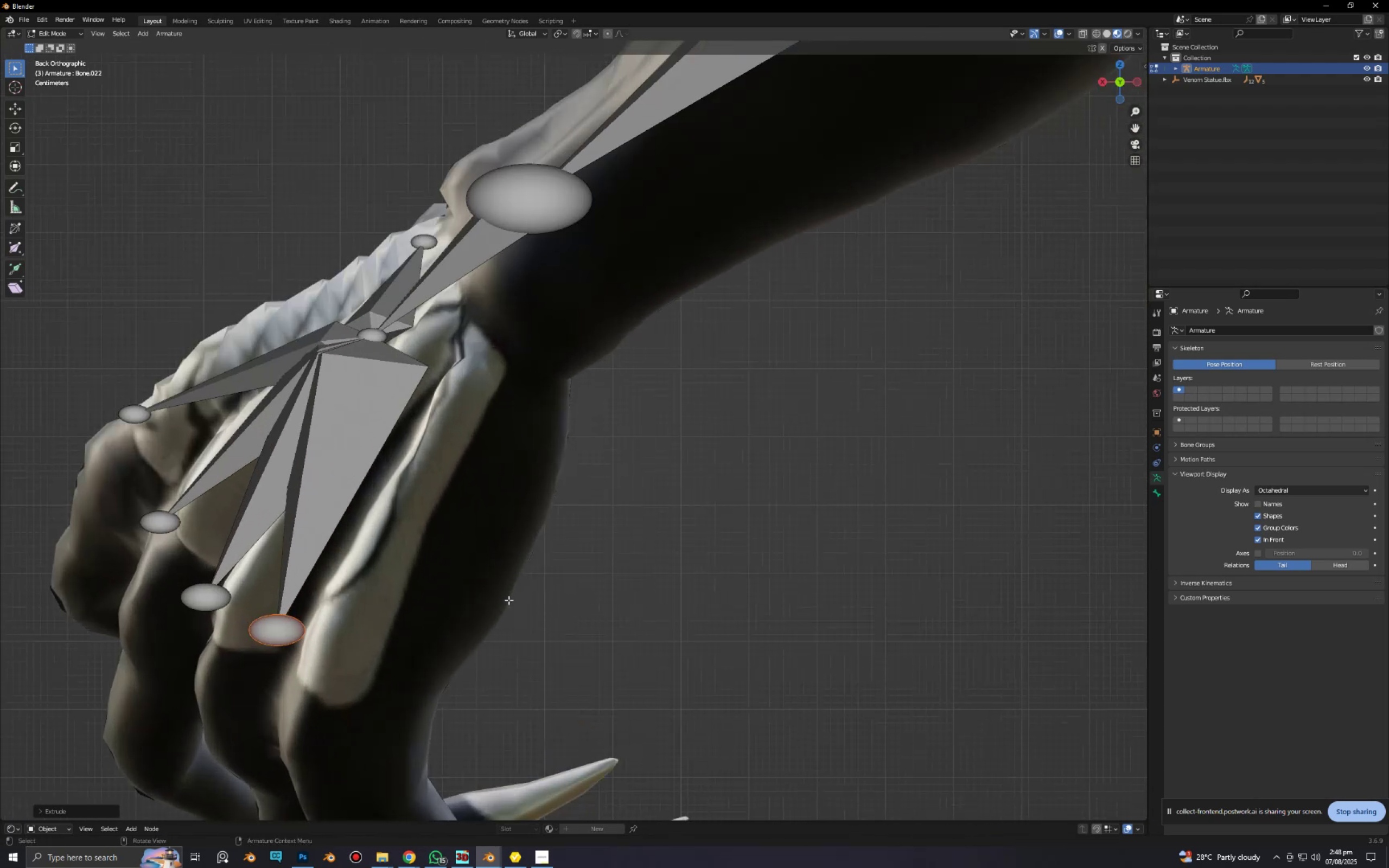 
hold_key(key=ShiftLeft, duration=0.43)
 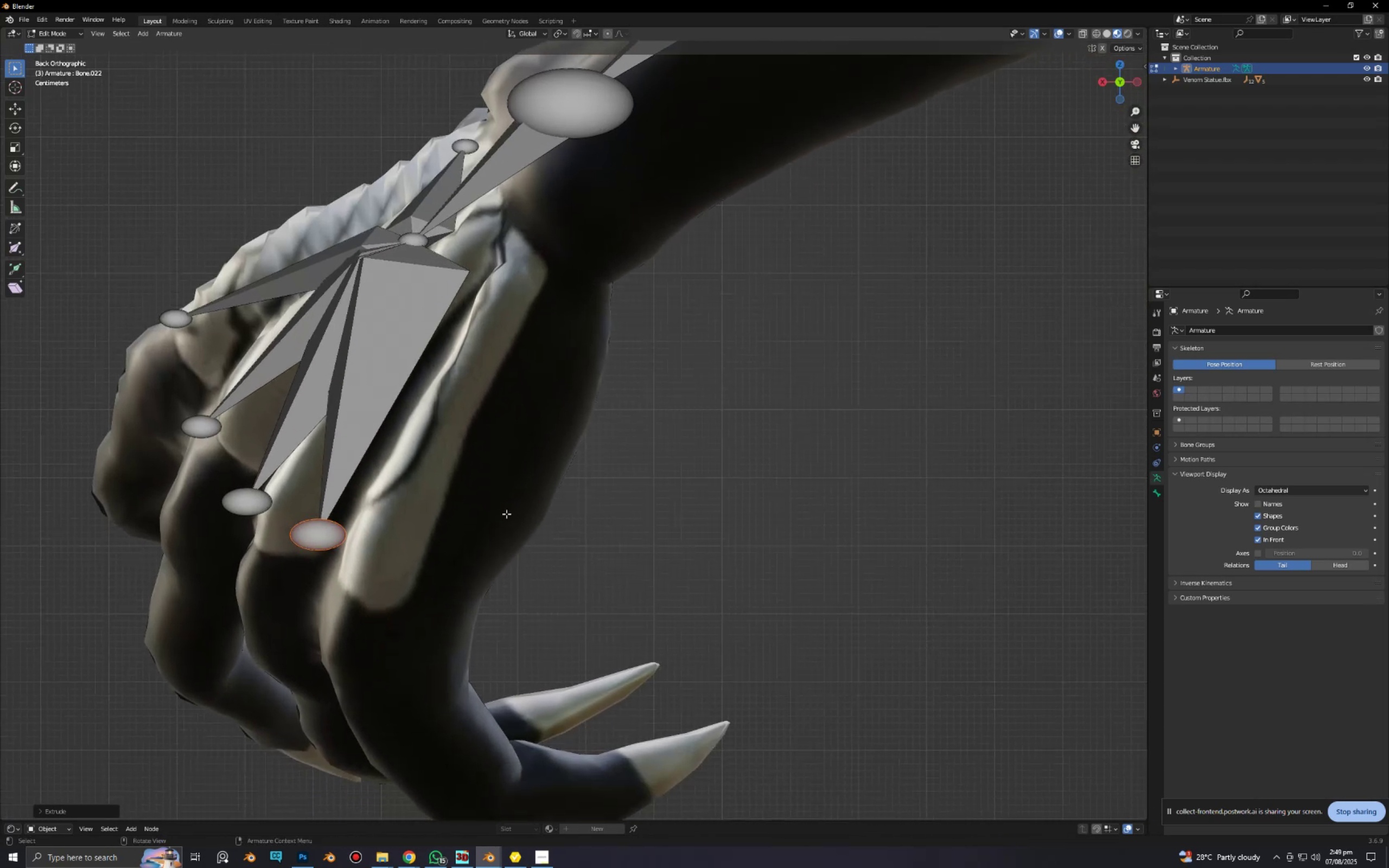 
type(gx)
 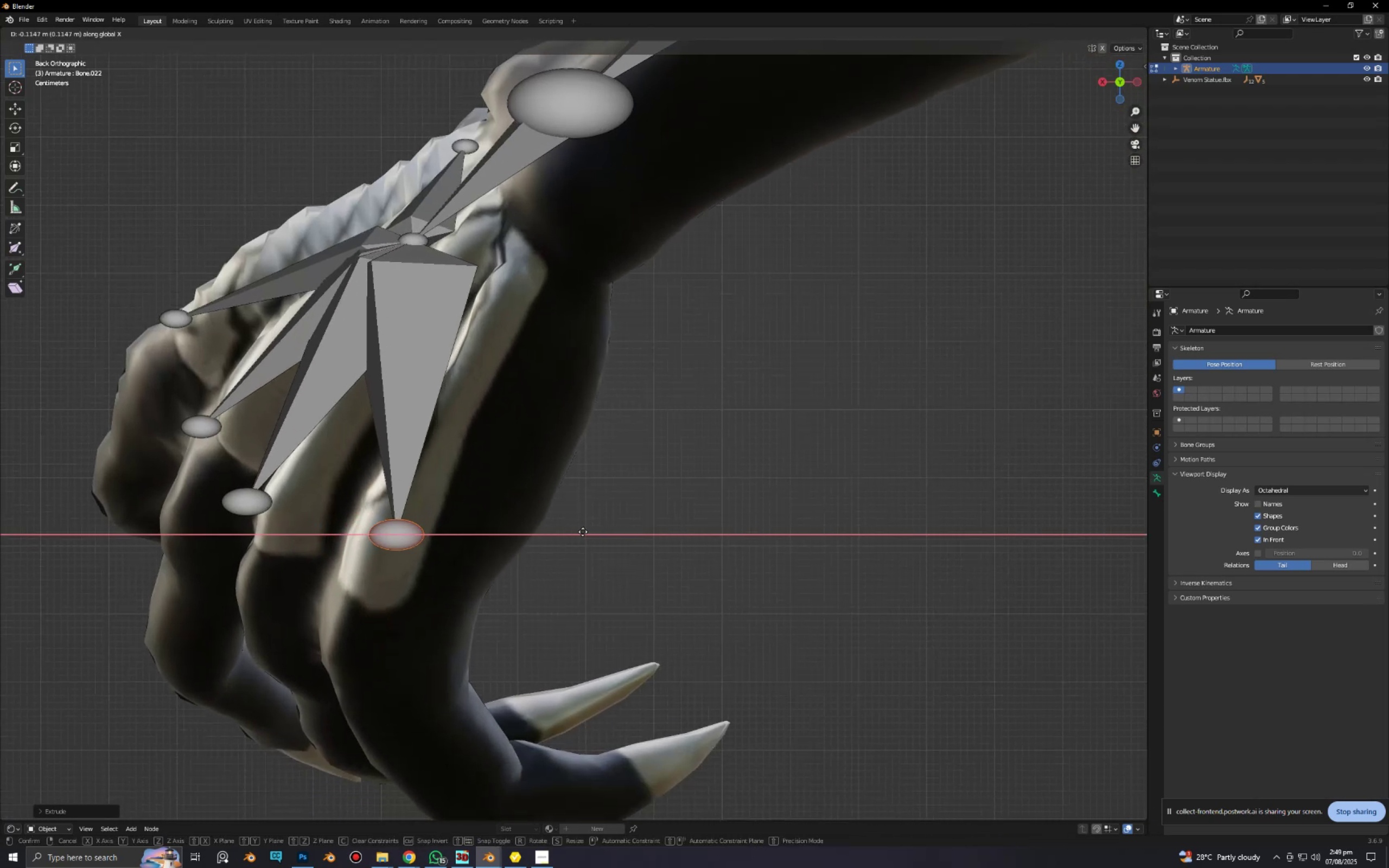 
left_click([583, 532])
 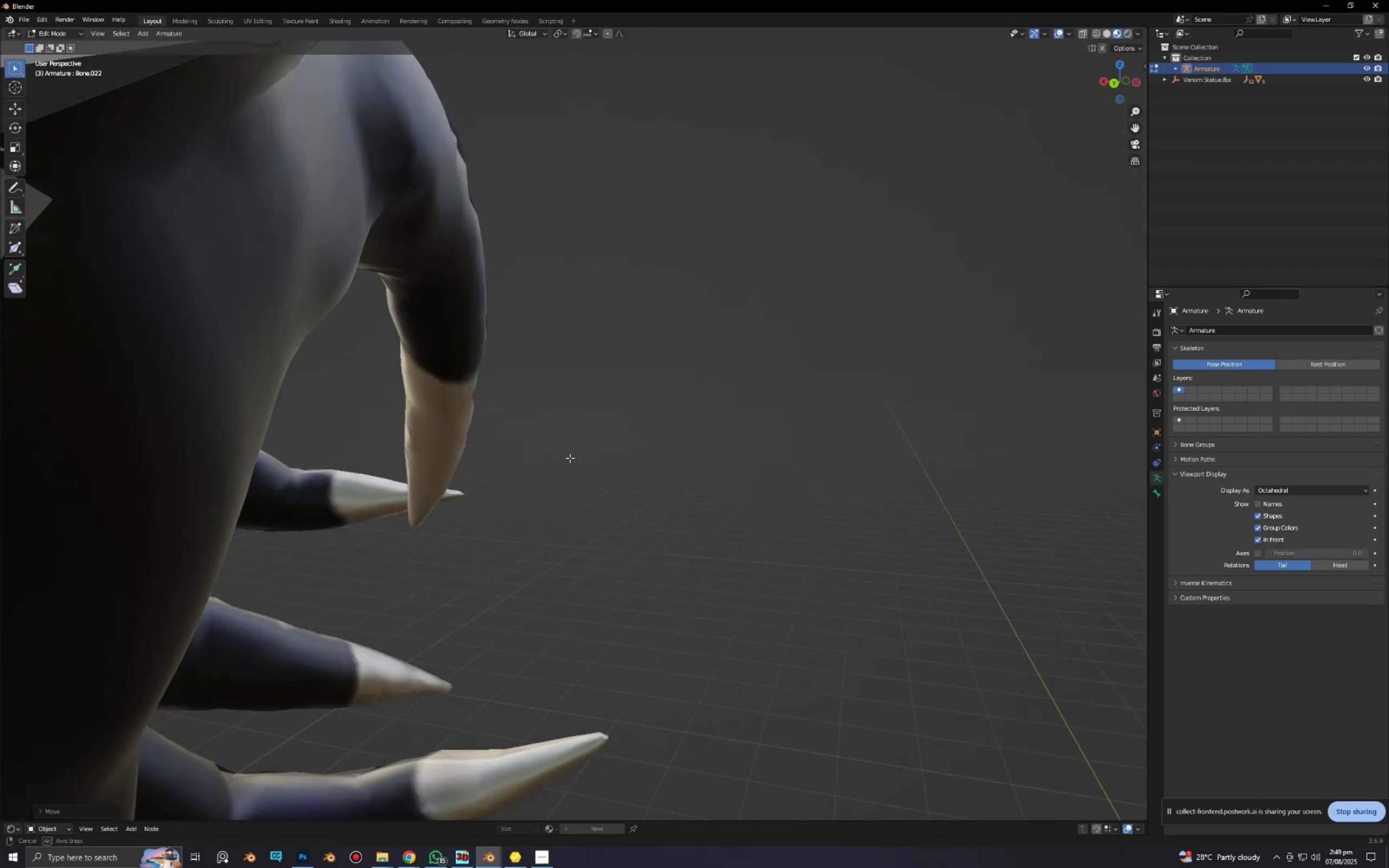 
scroll: coordinate [575, 461], scroll_direction: down, amount: 4.0
 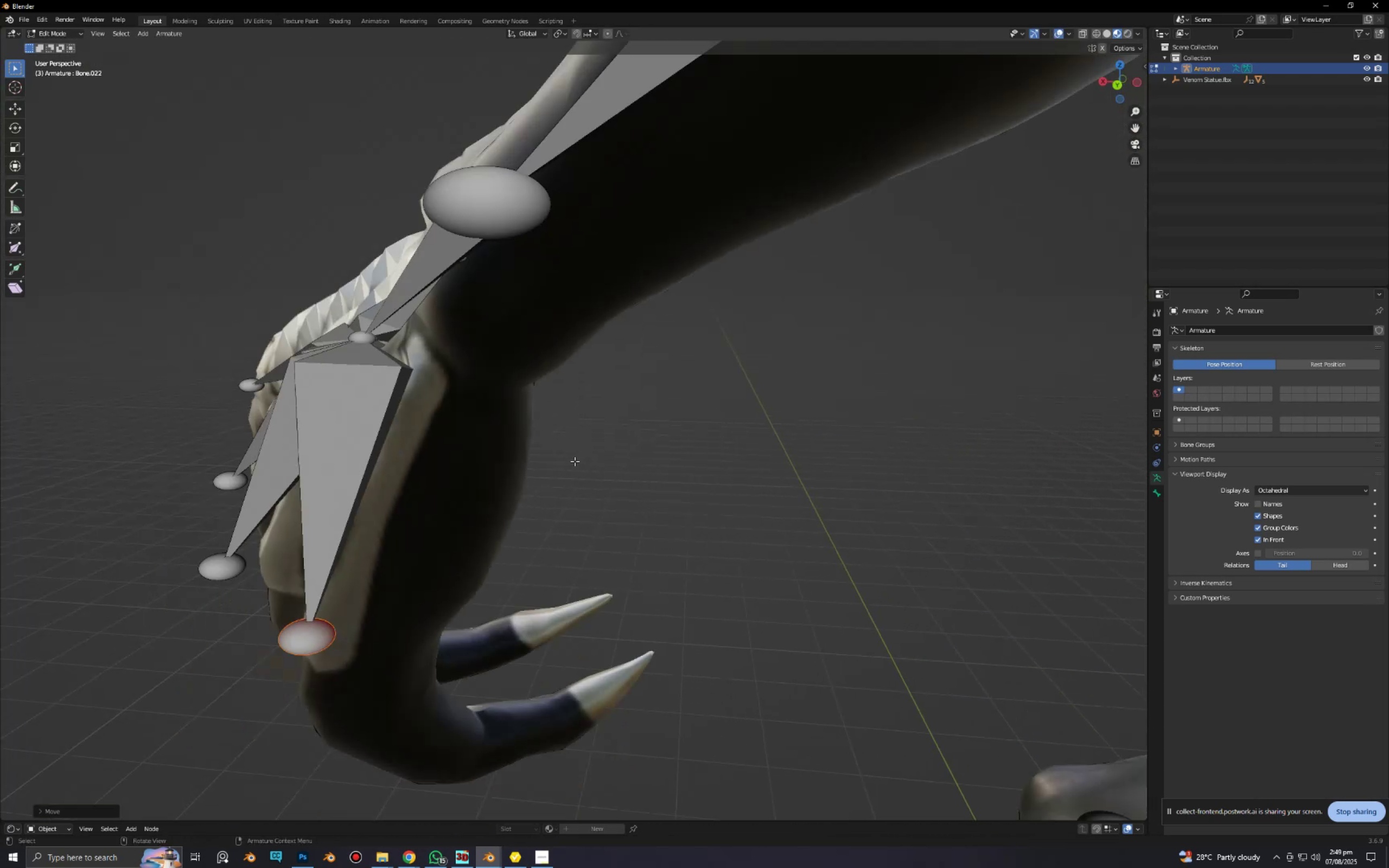 
hold_key(key=ShiftLeft, duration=0.48)
 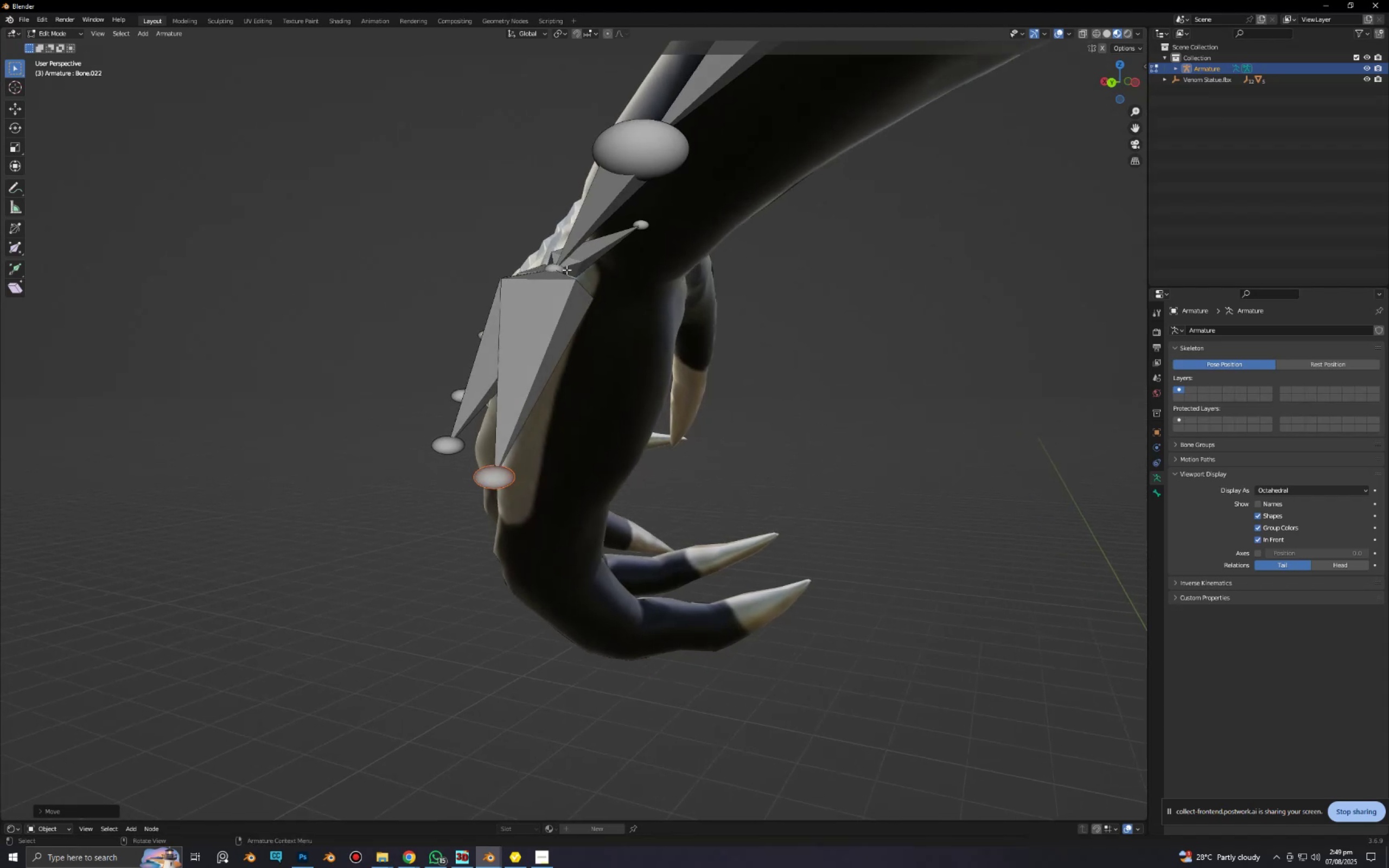 
left_click([560, 268])
 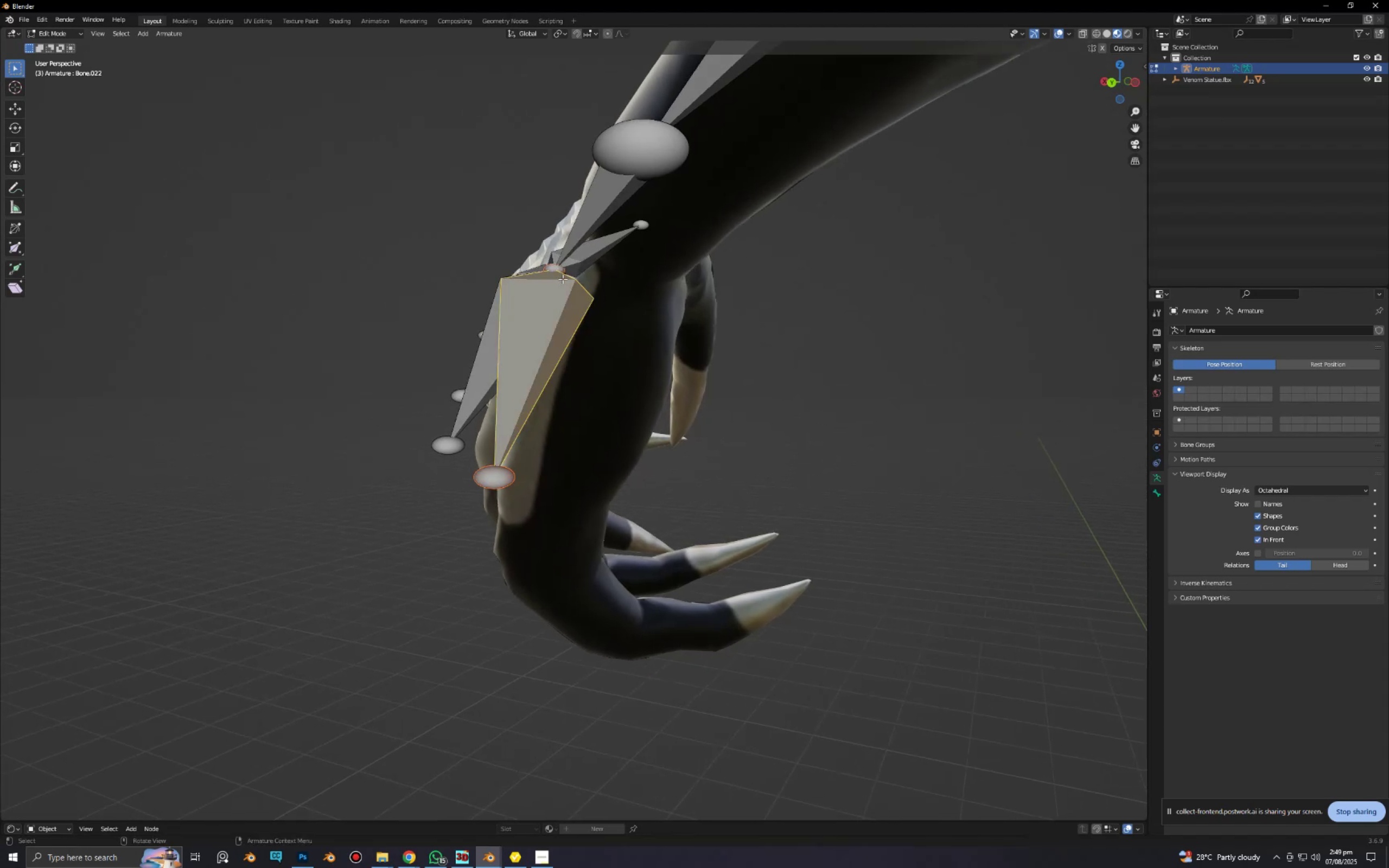 
type(gx)
 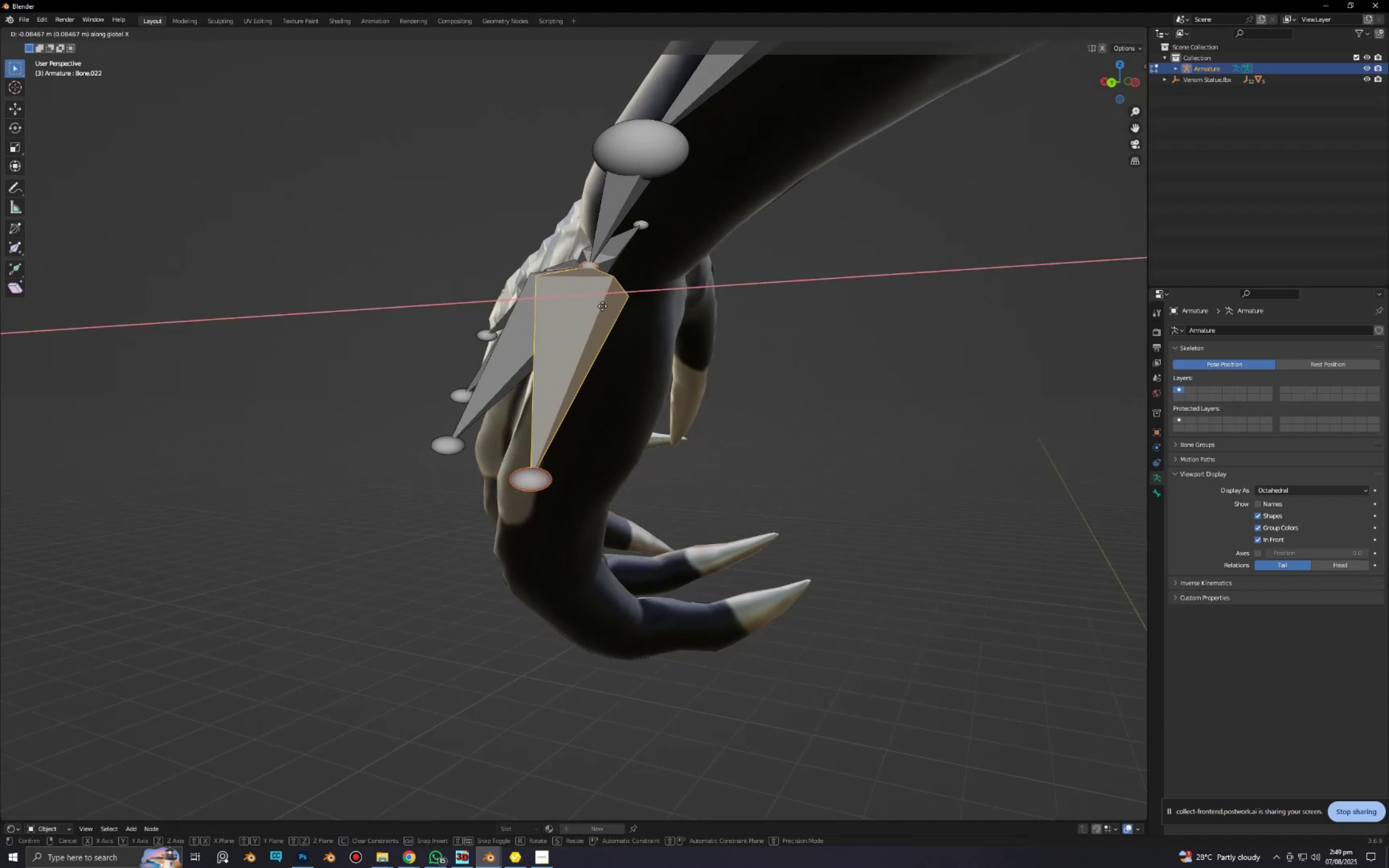 
left_click([607, 306])
 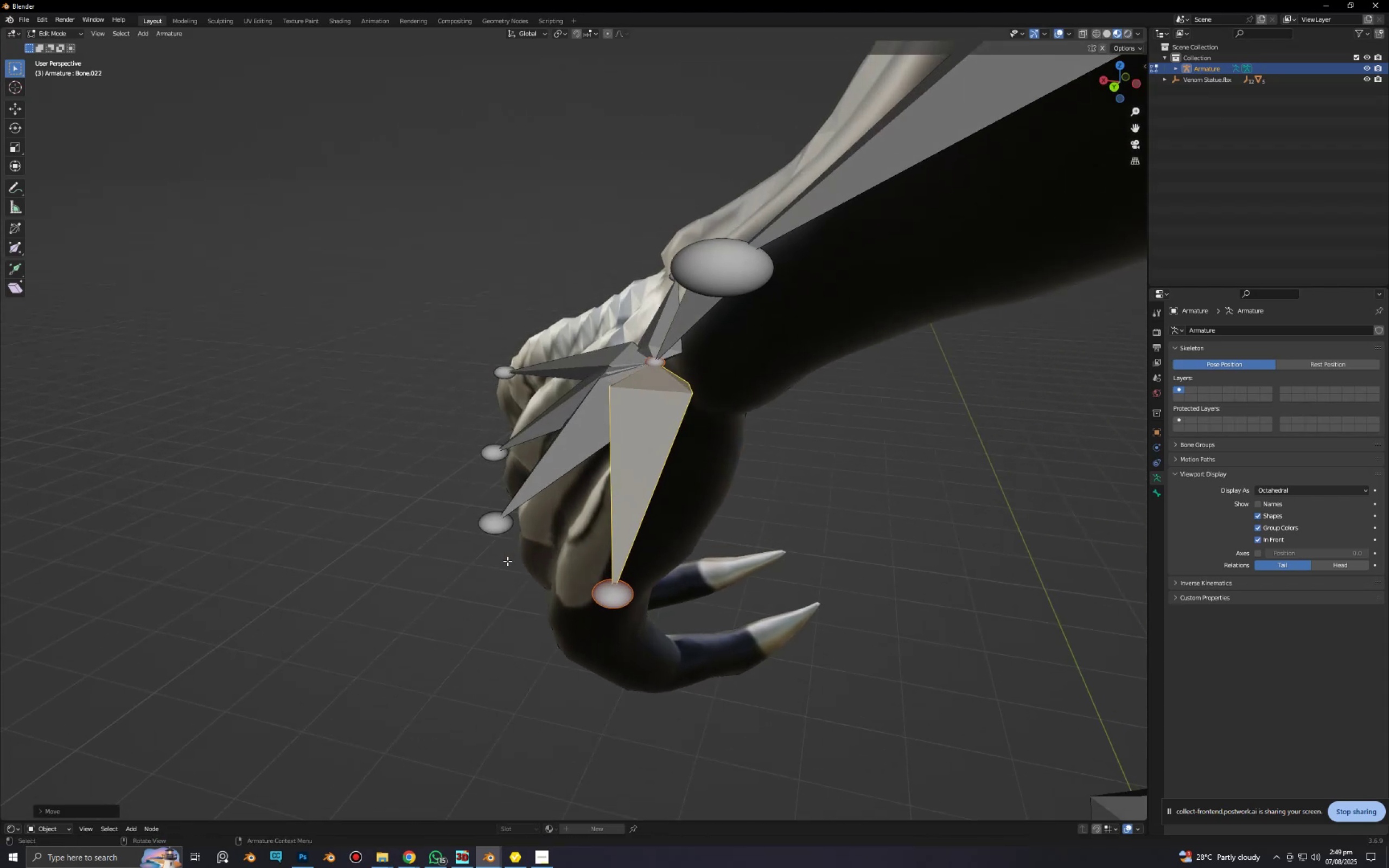 
left_click([501, 518])
 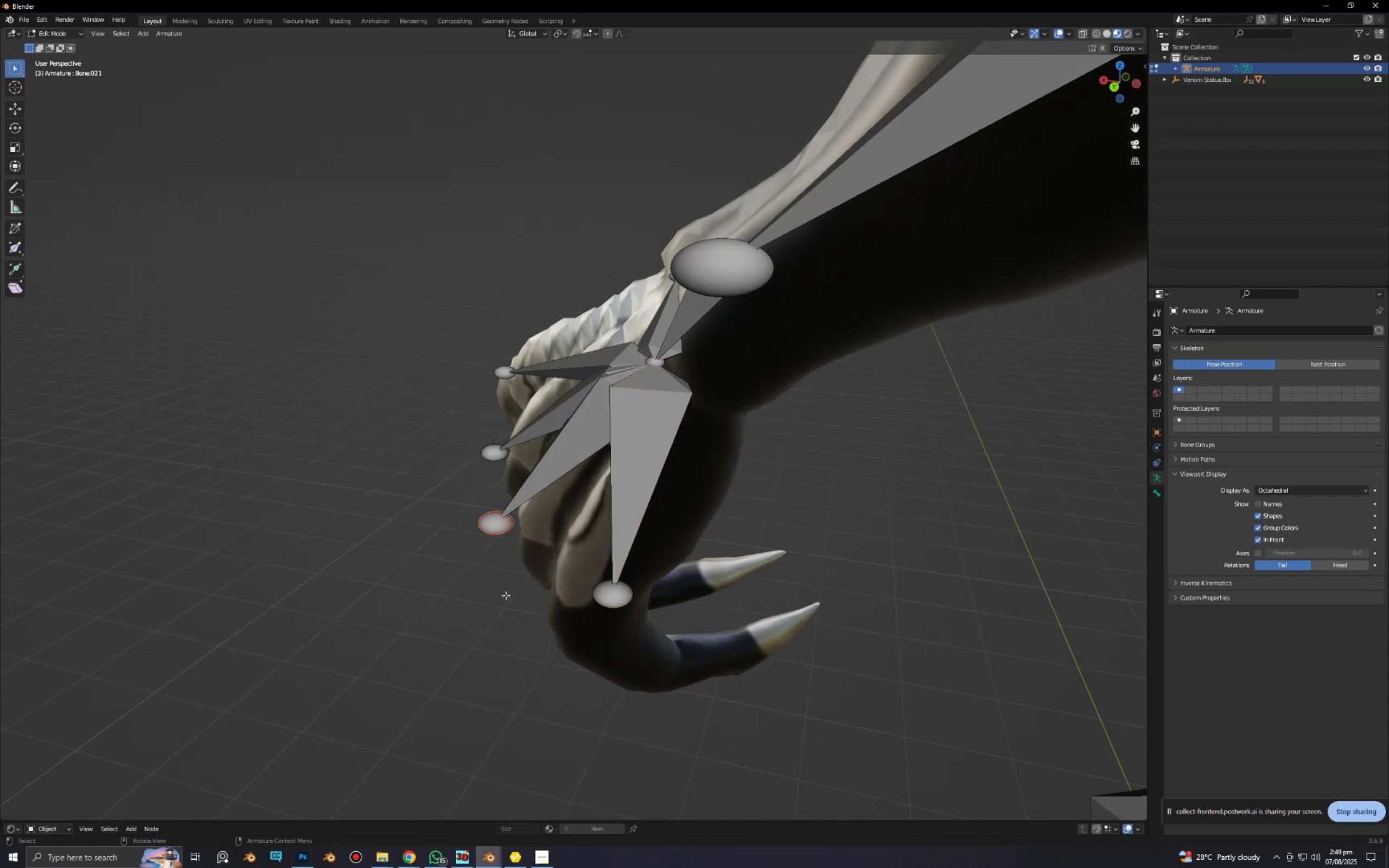 
type(gx)
 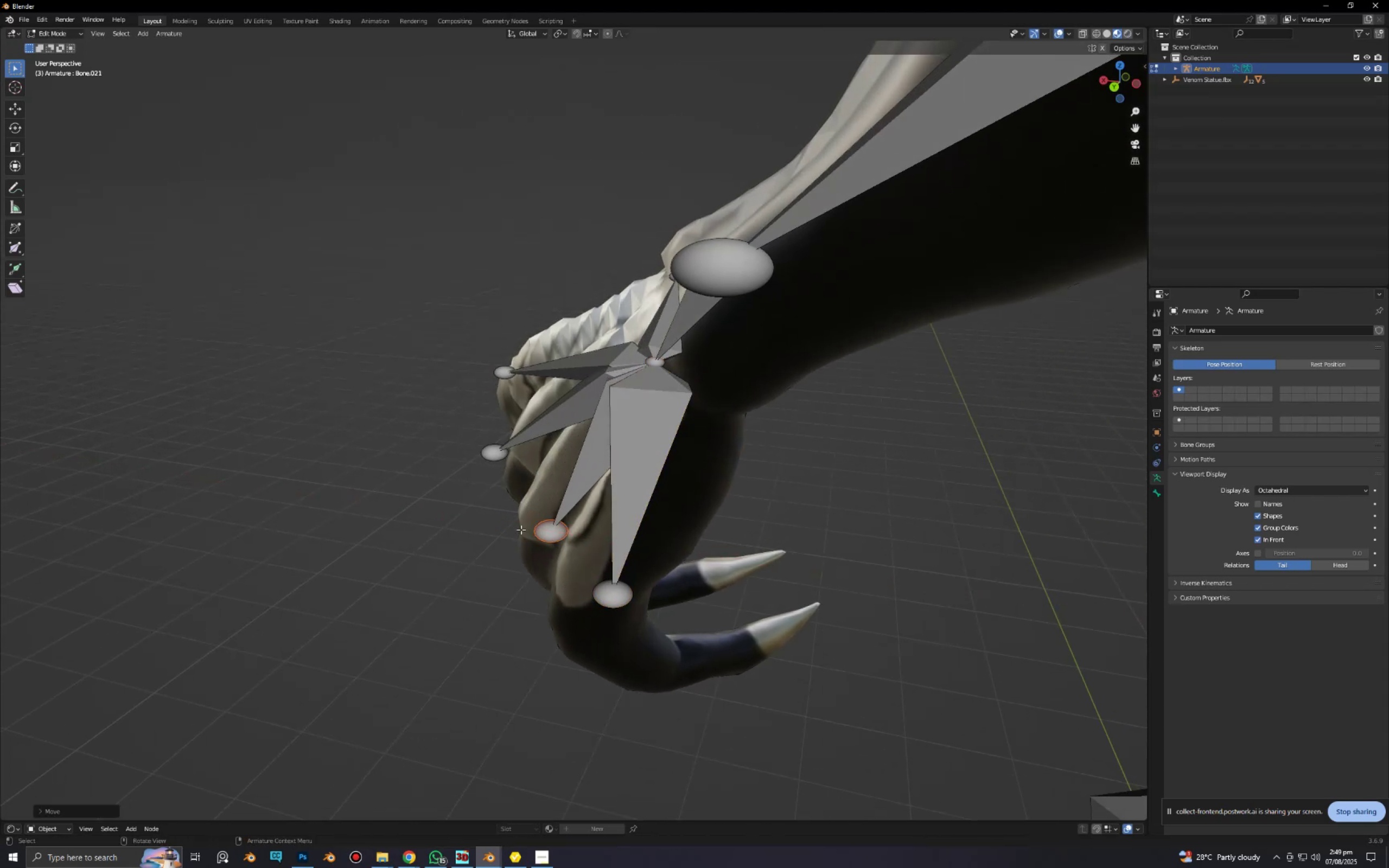 
left_click([495, 452])
 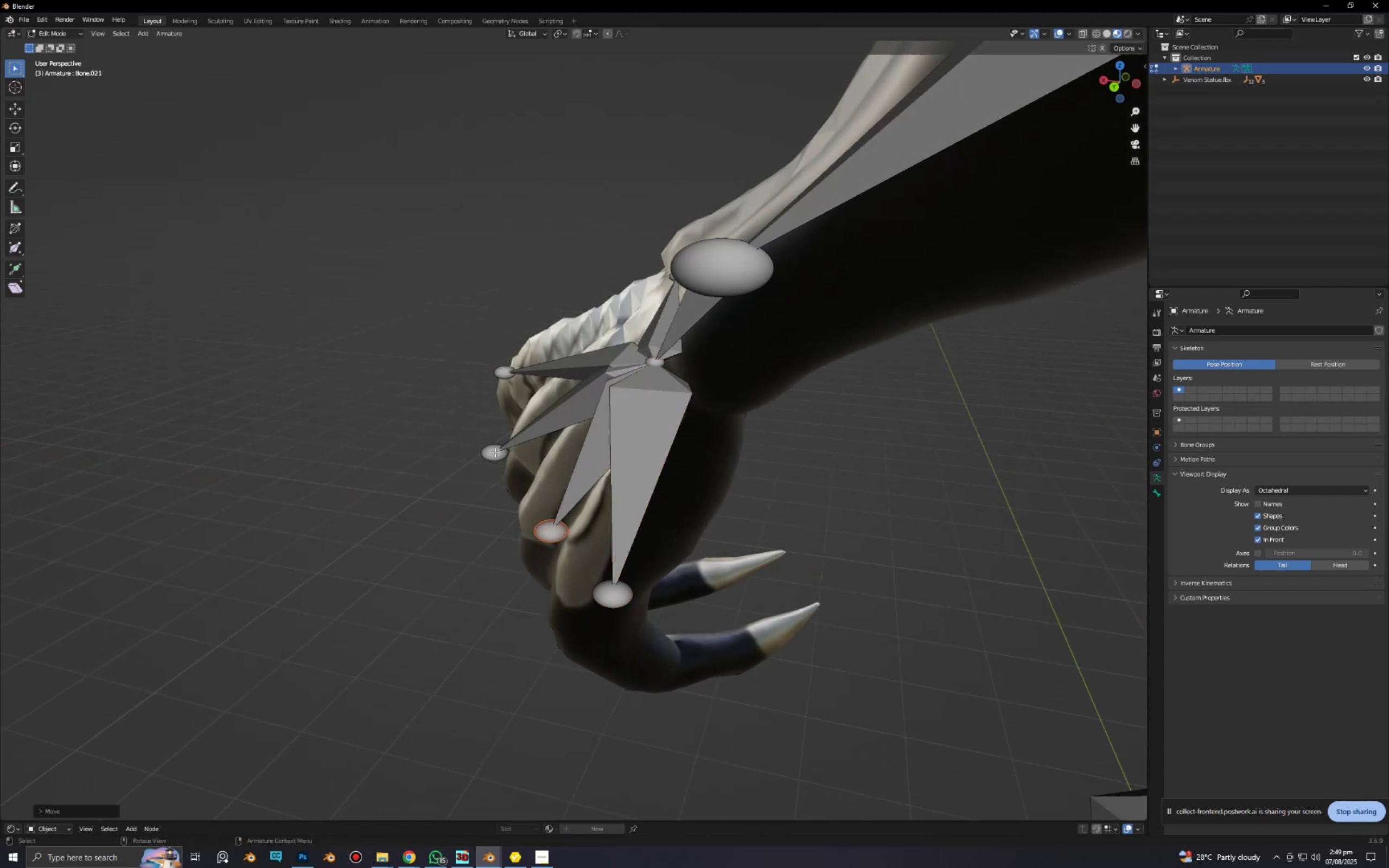 
type(gx)
 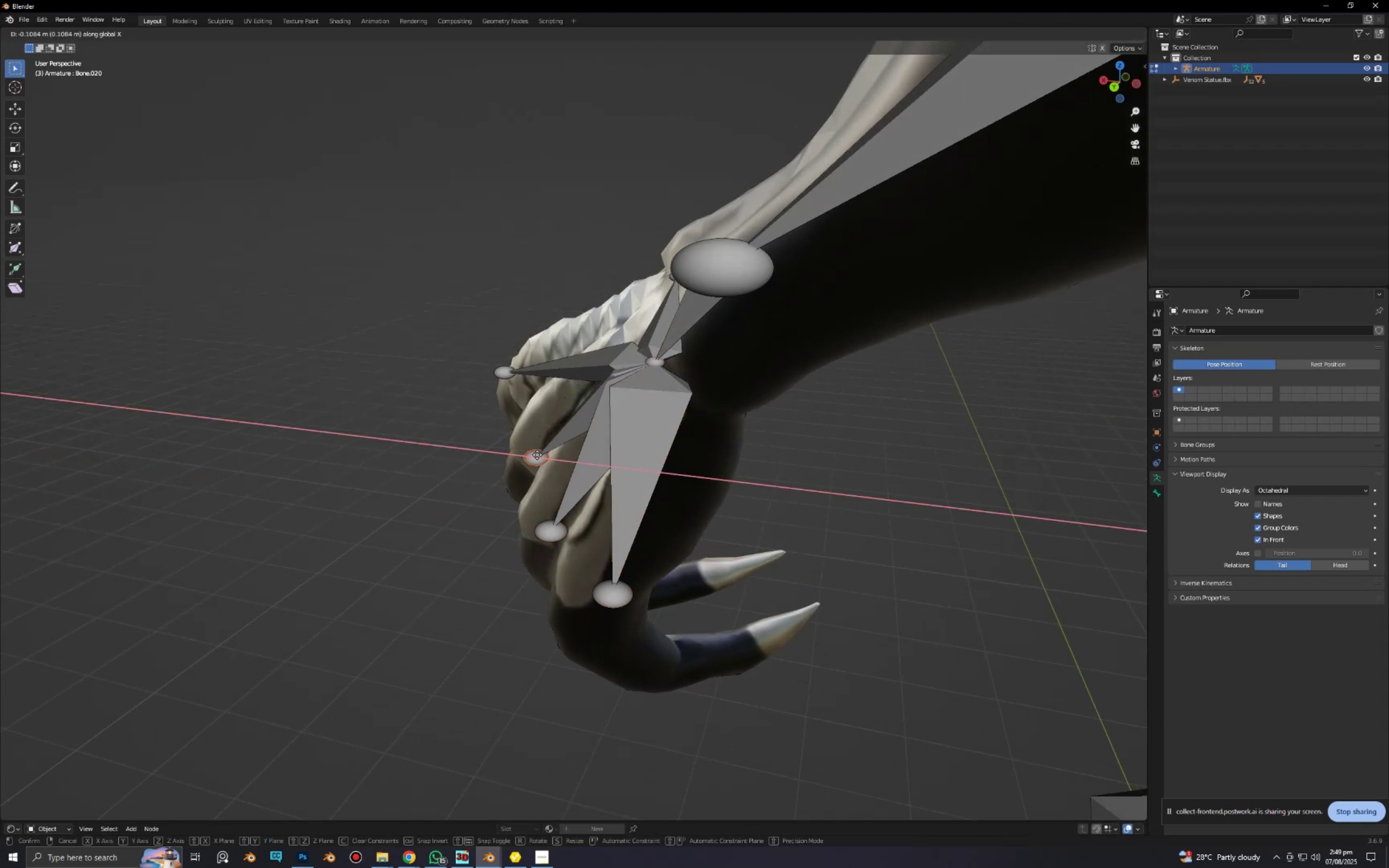 
left_click([537, 455])
 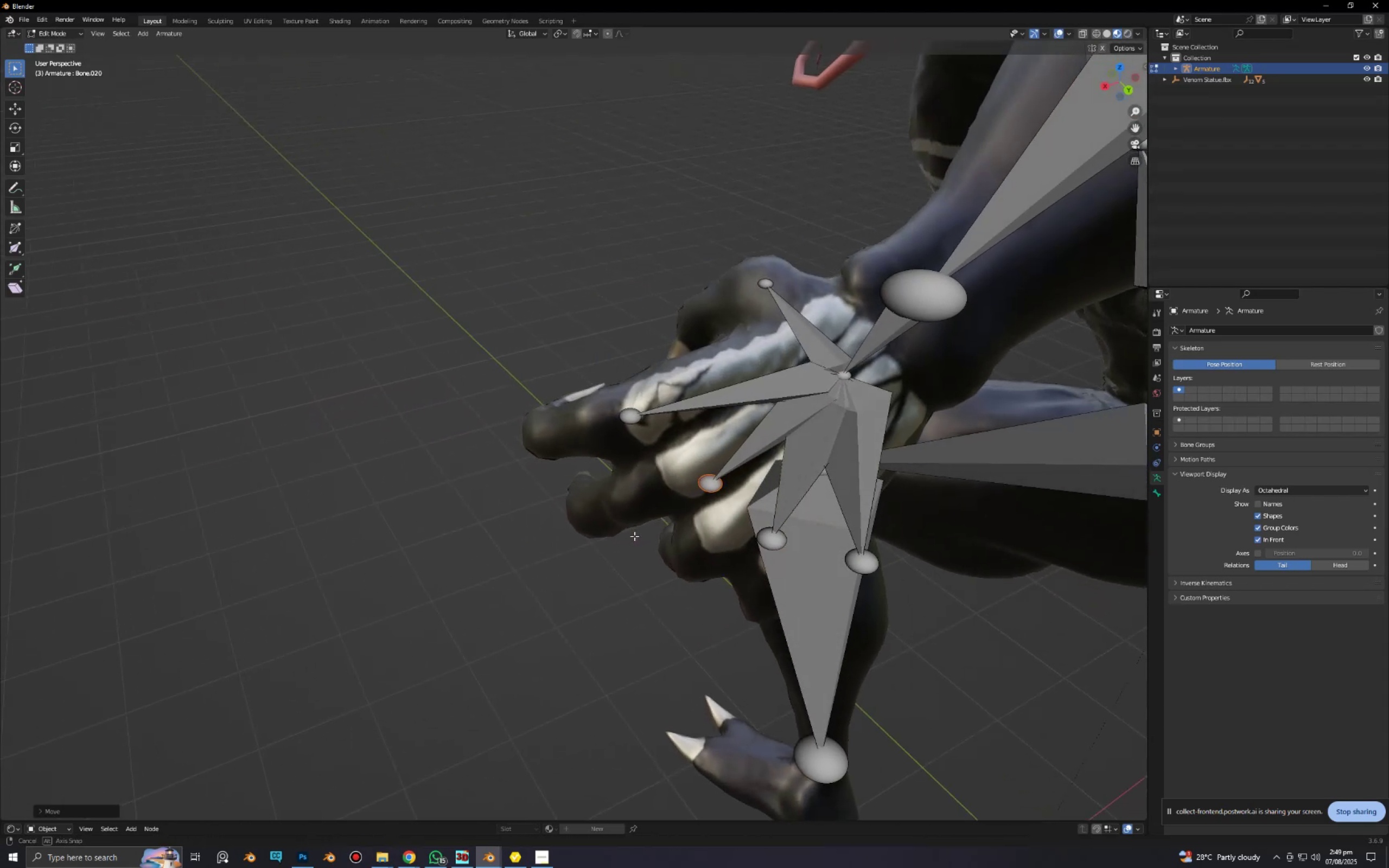 
type(gy)
 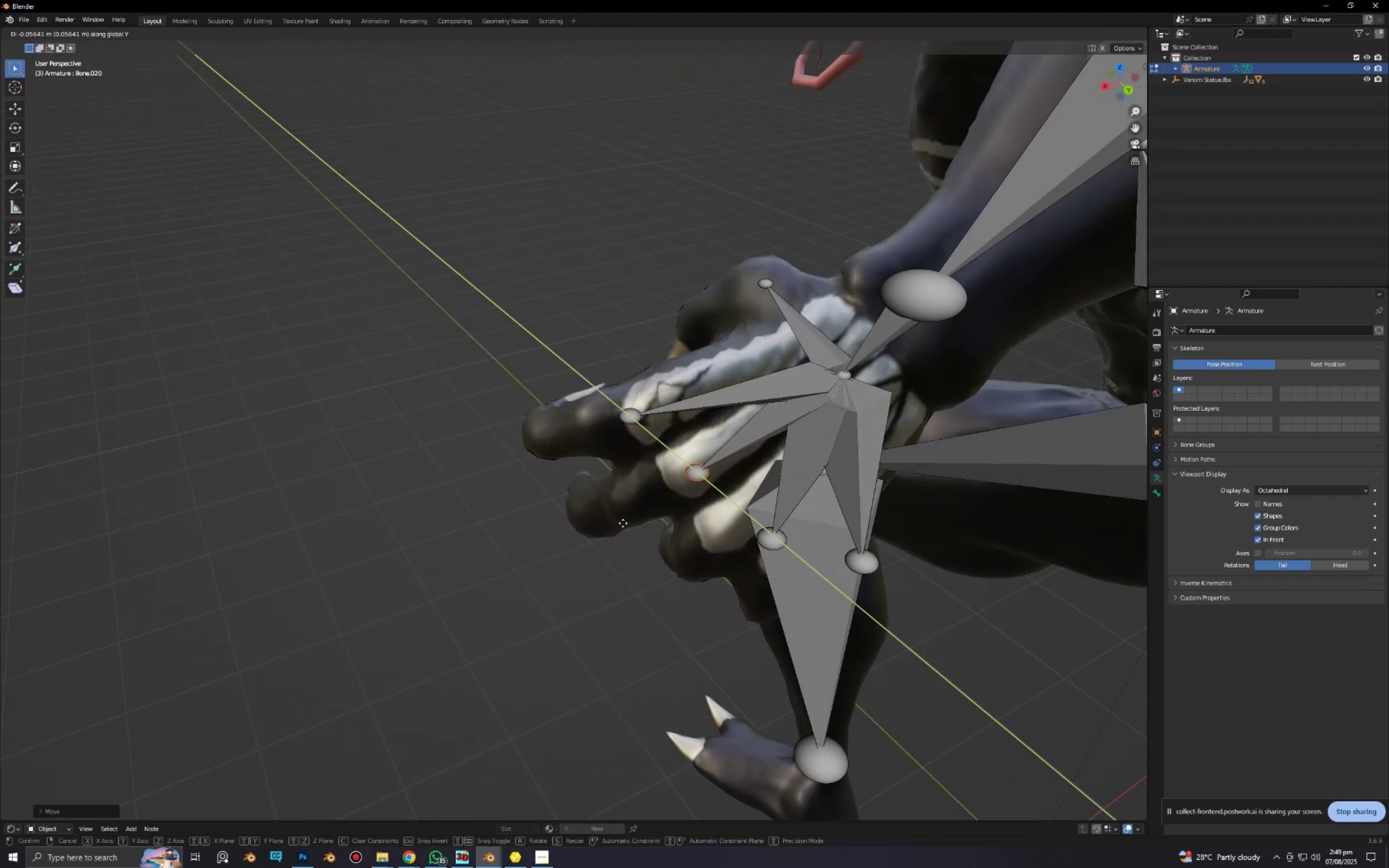 
left_click([621, 522])
 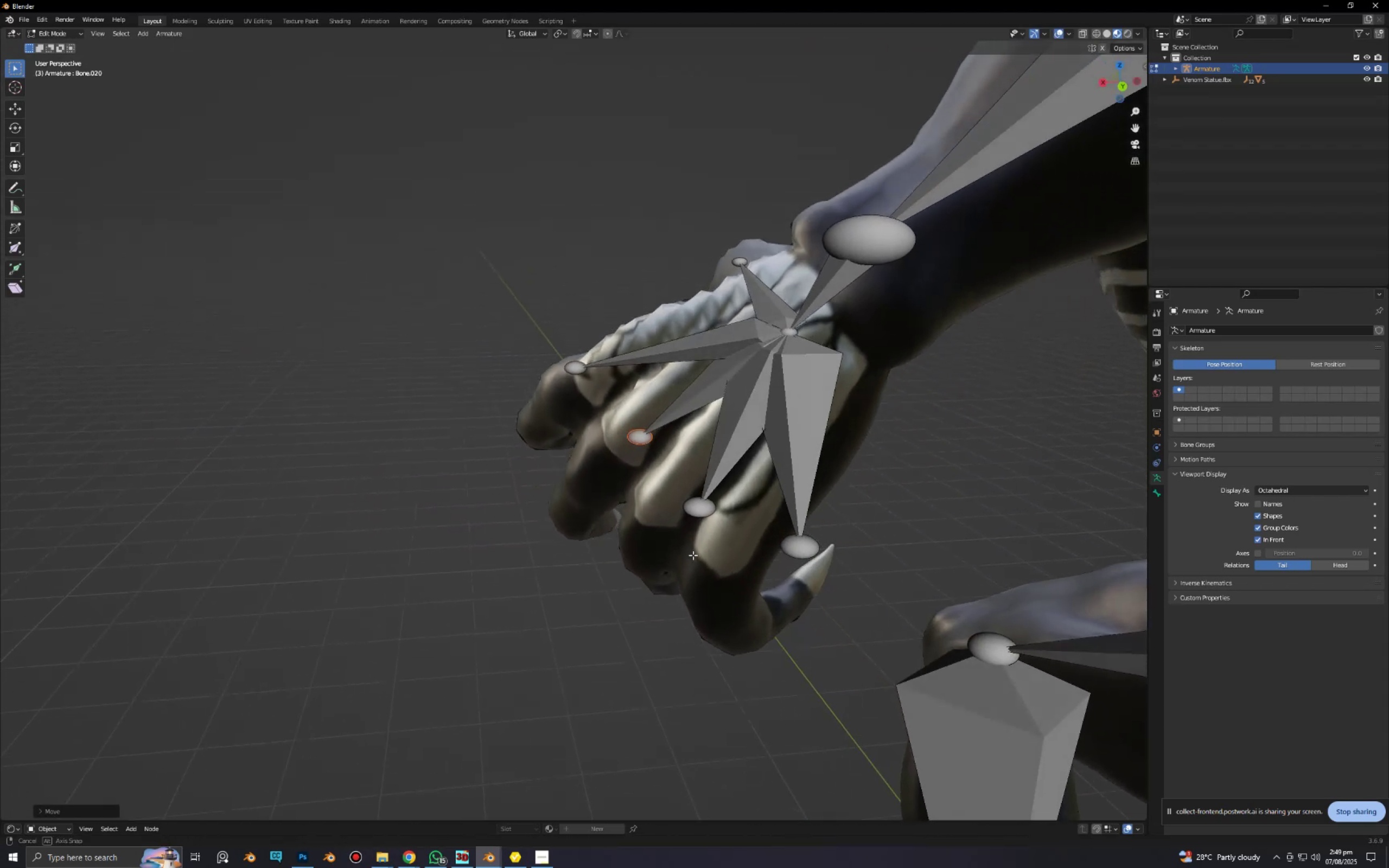 
left_click([700, 514])
 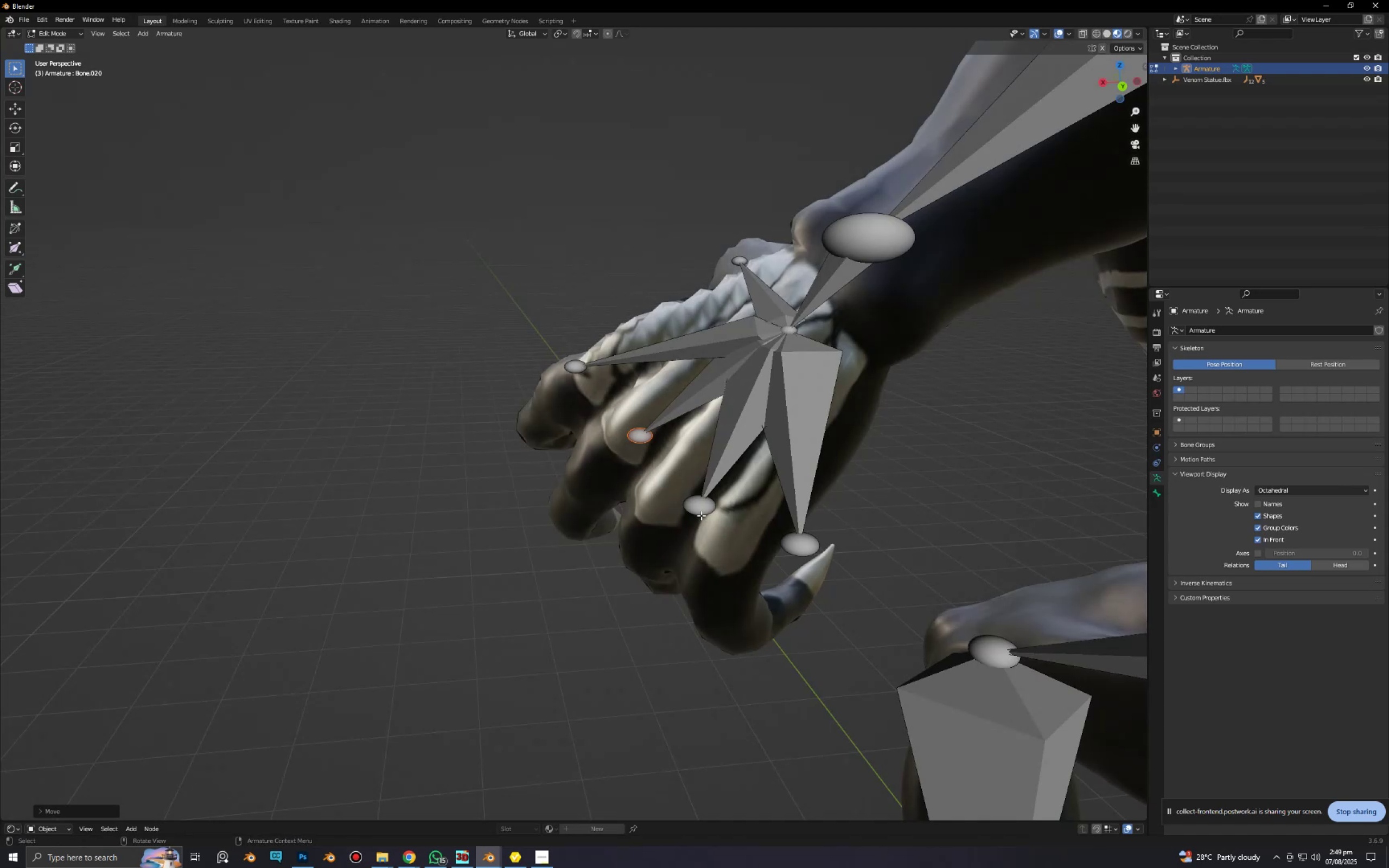 
type(gygxgx)
 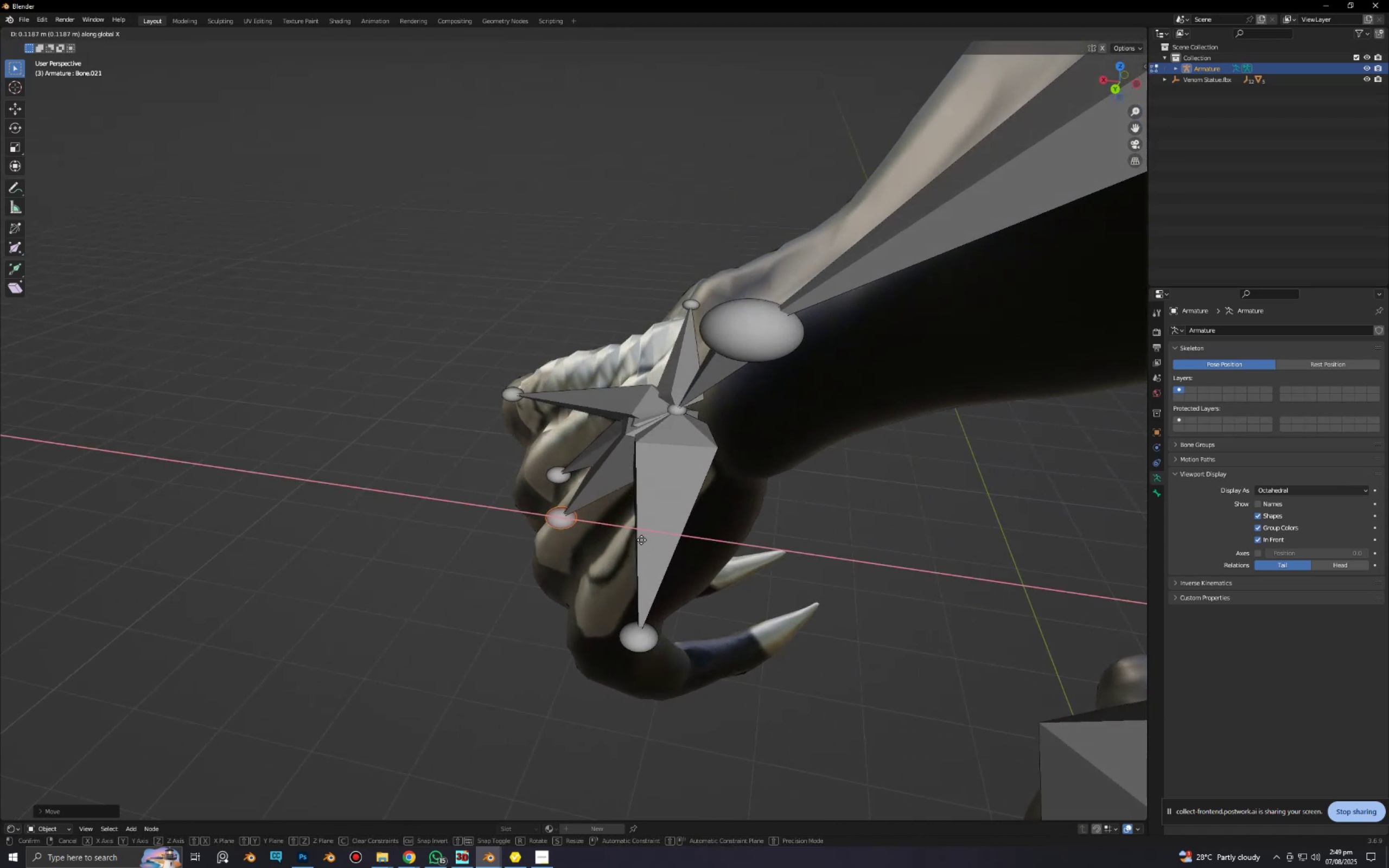 
left_click([641, 540])
 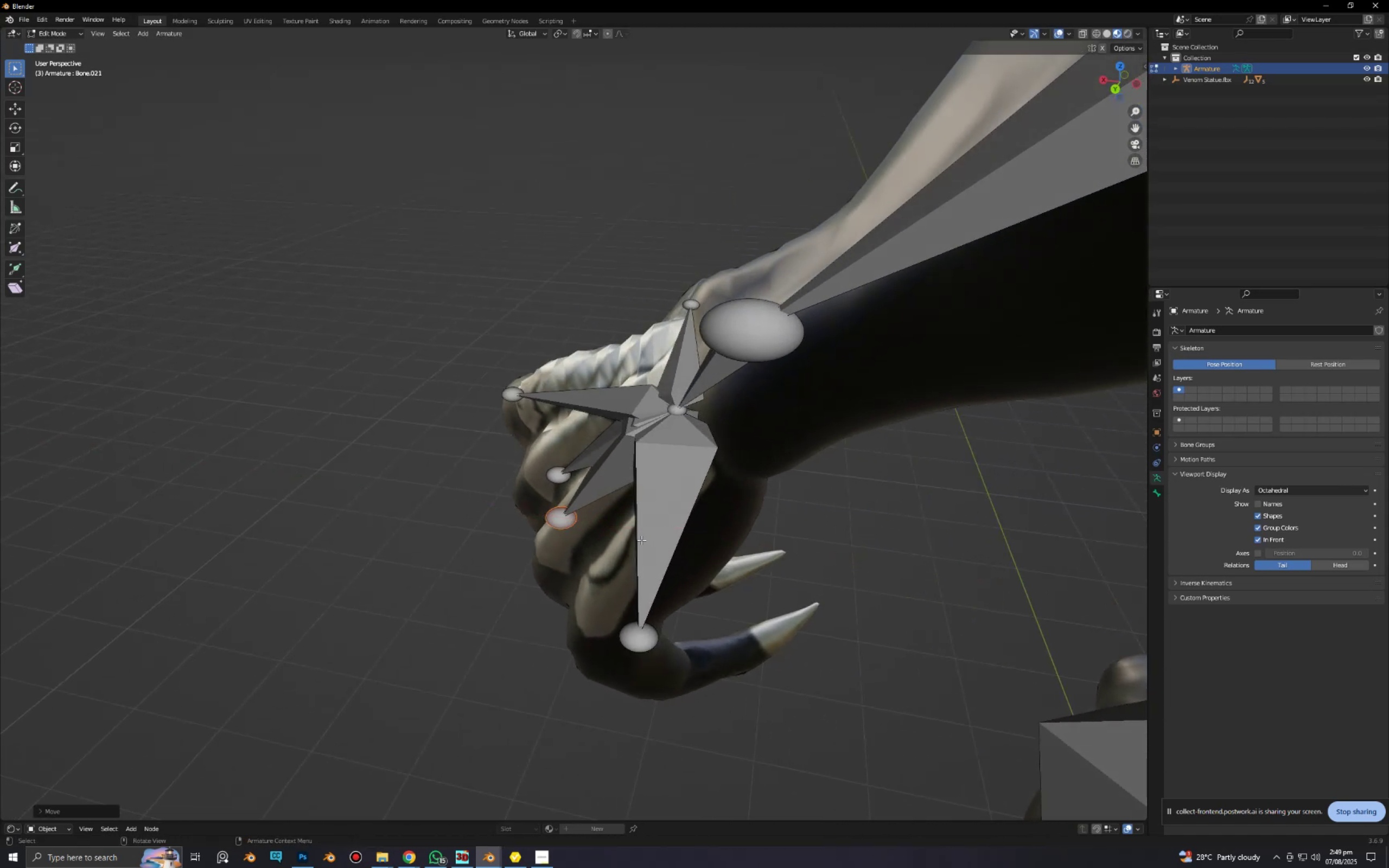 
type(gy)
 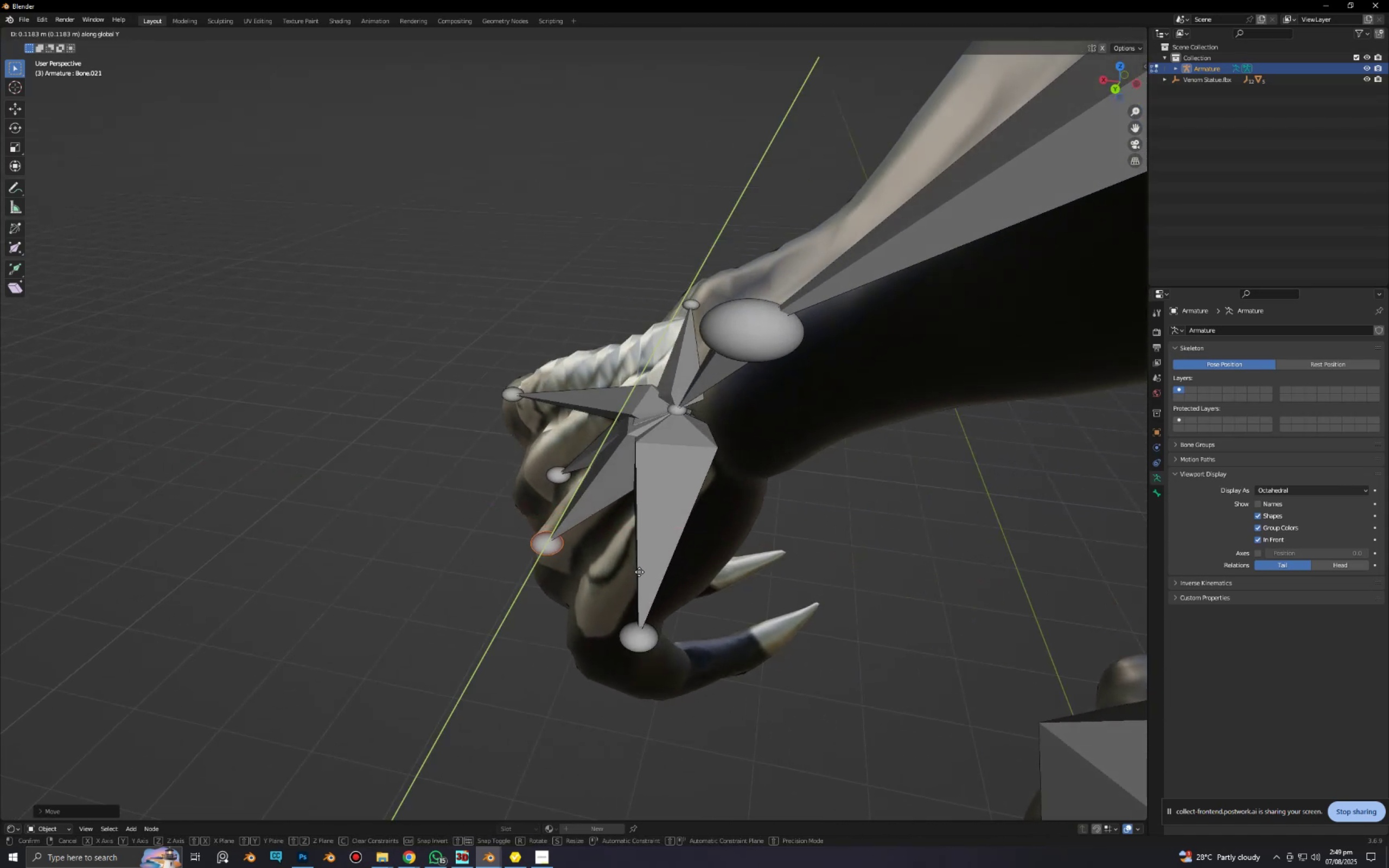 
left_click([639, 572])
 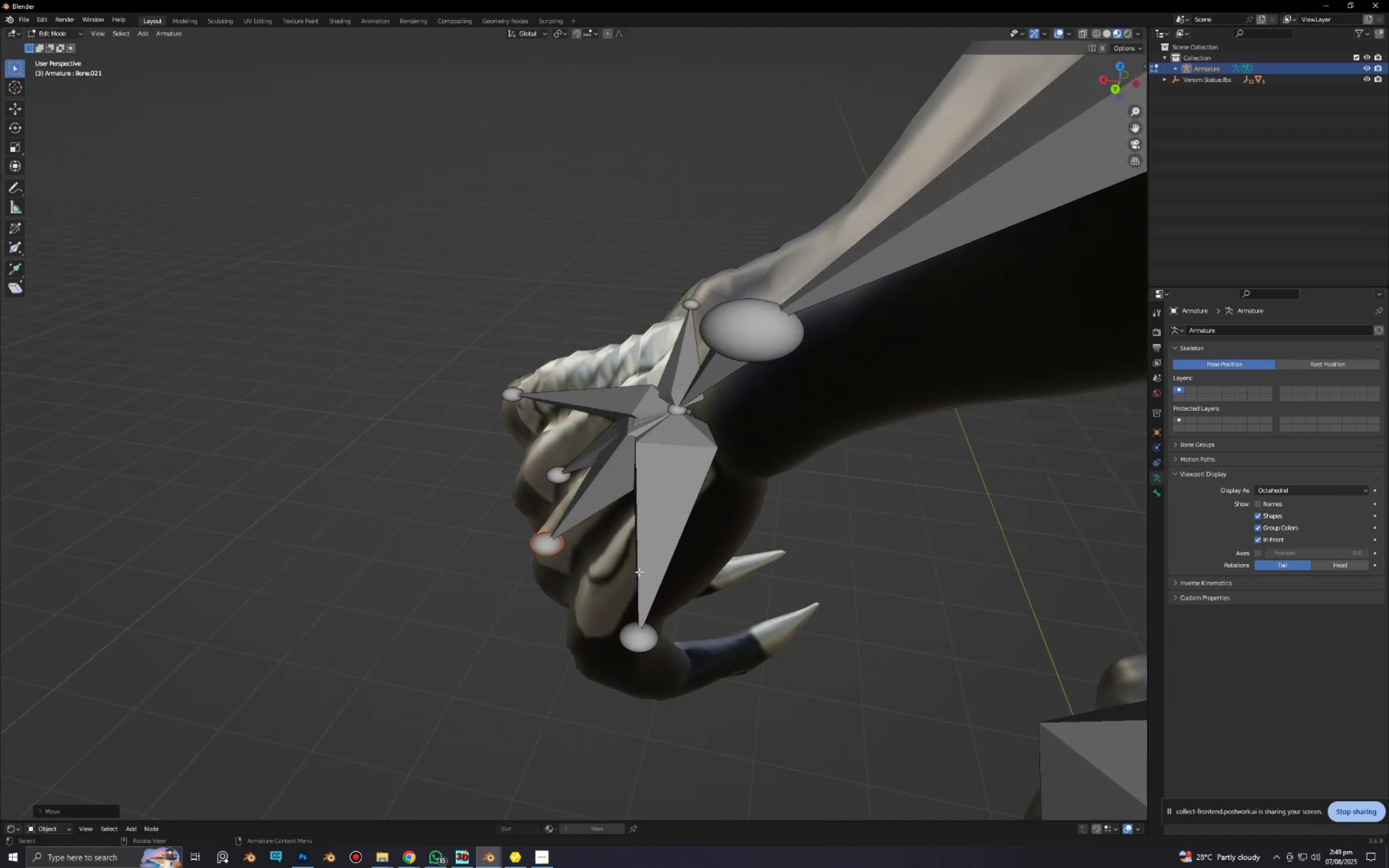 
type(gx)
 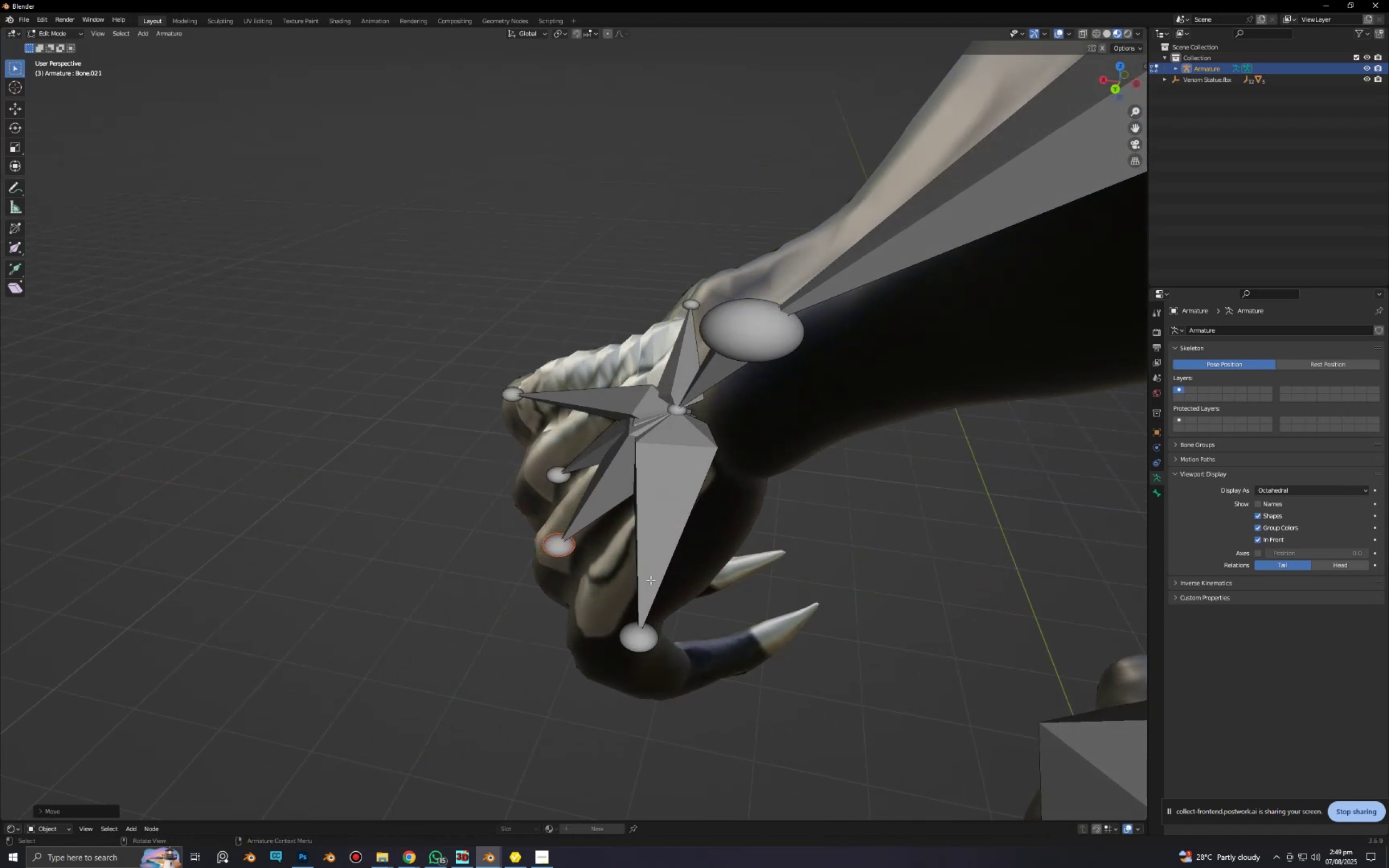 
double_click([647, 622])
 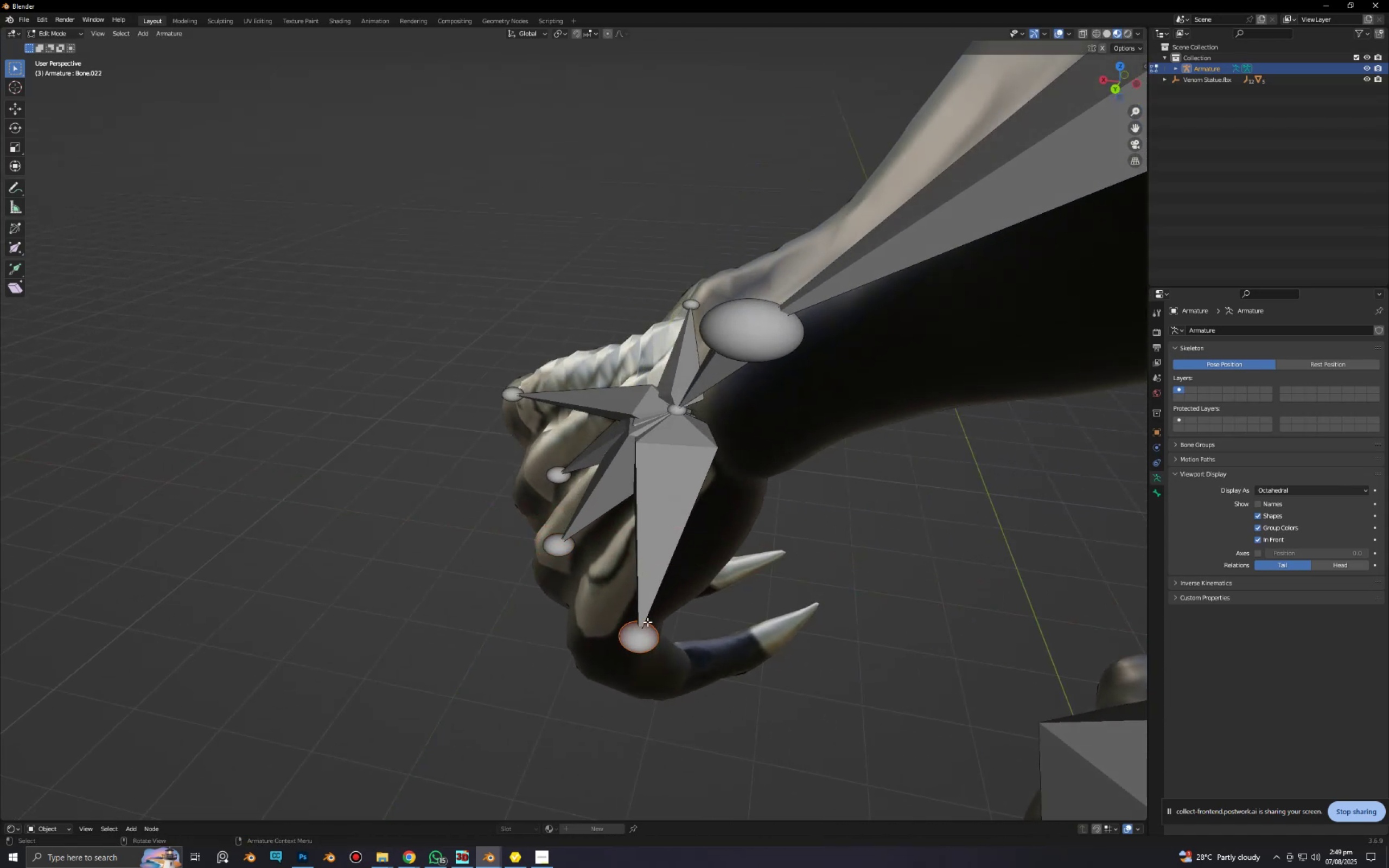 
type(gx)
 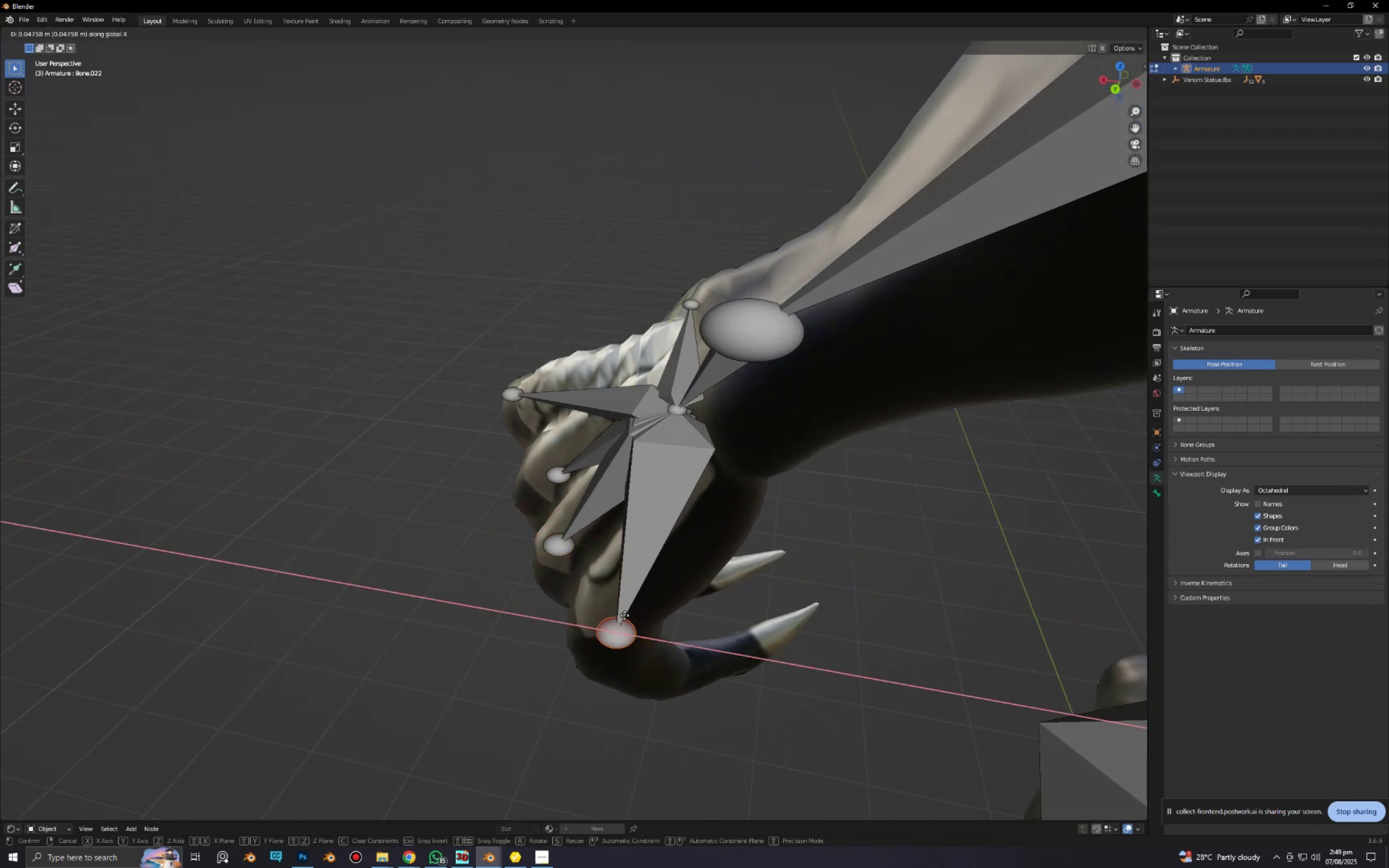 
left_click([619, 614])
 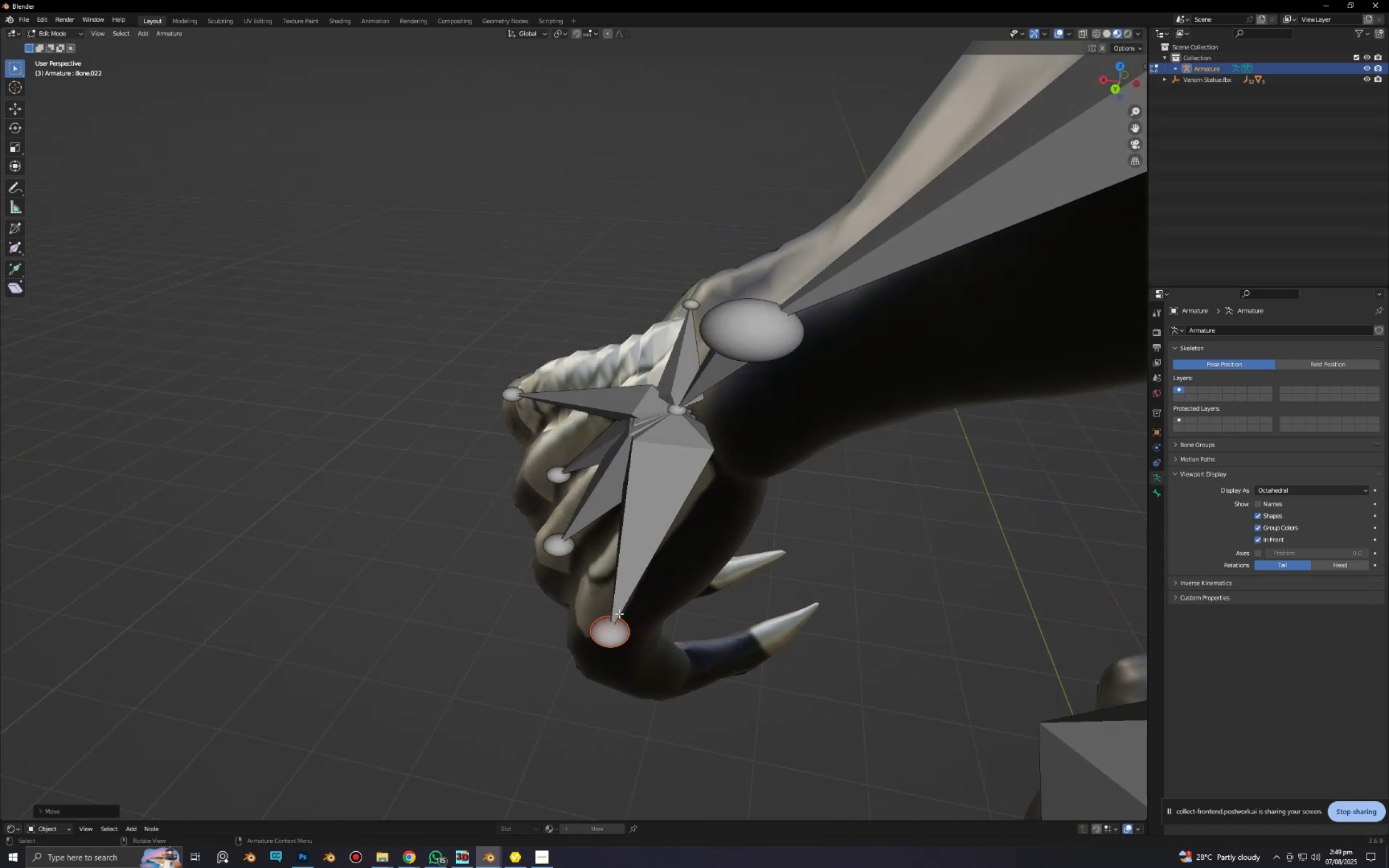 
type(gy)
 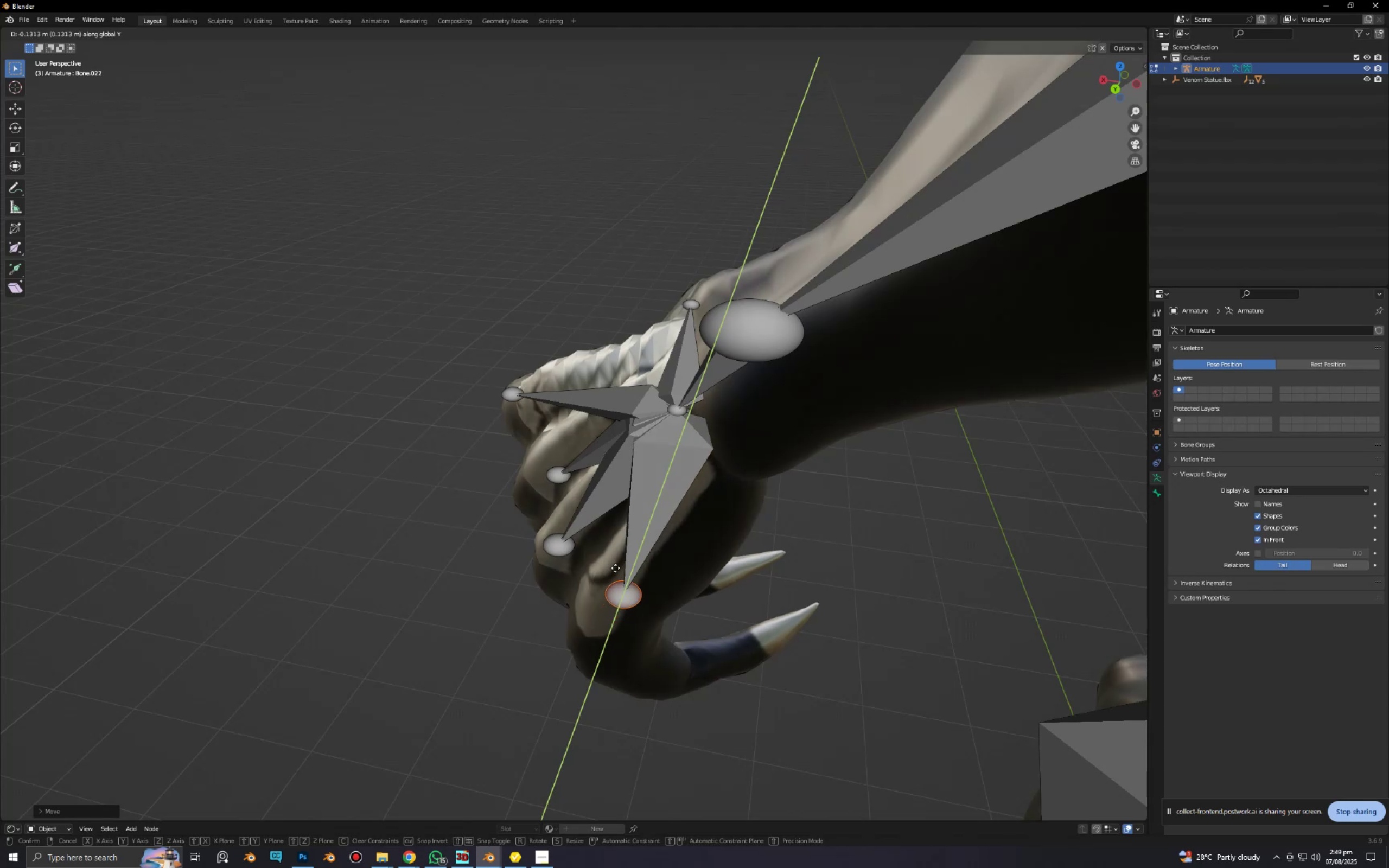 
left_click([615, 567])
 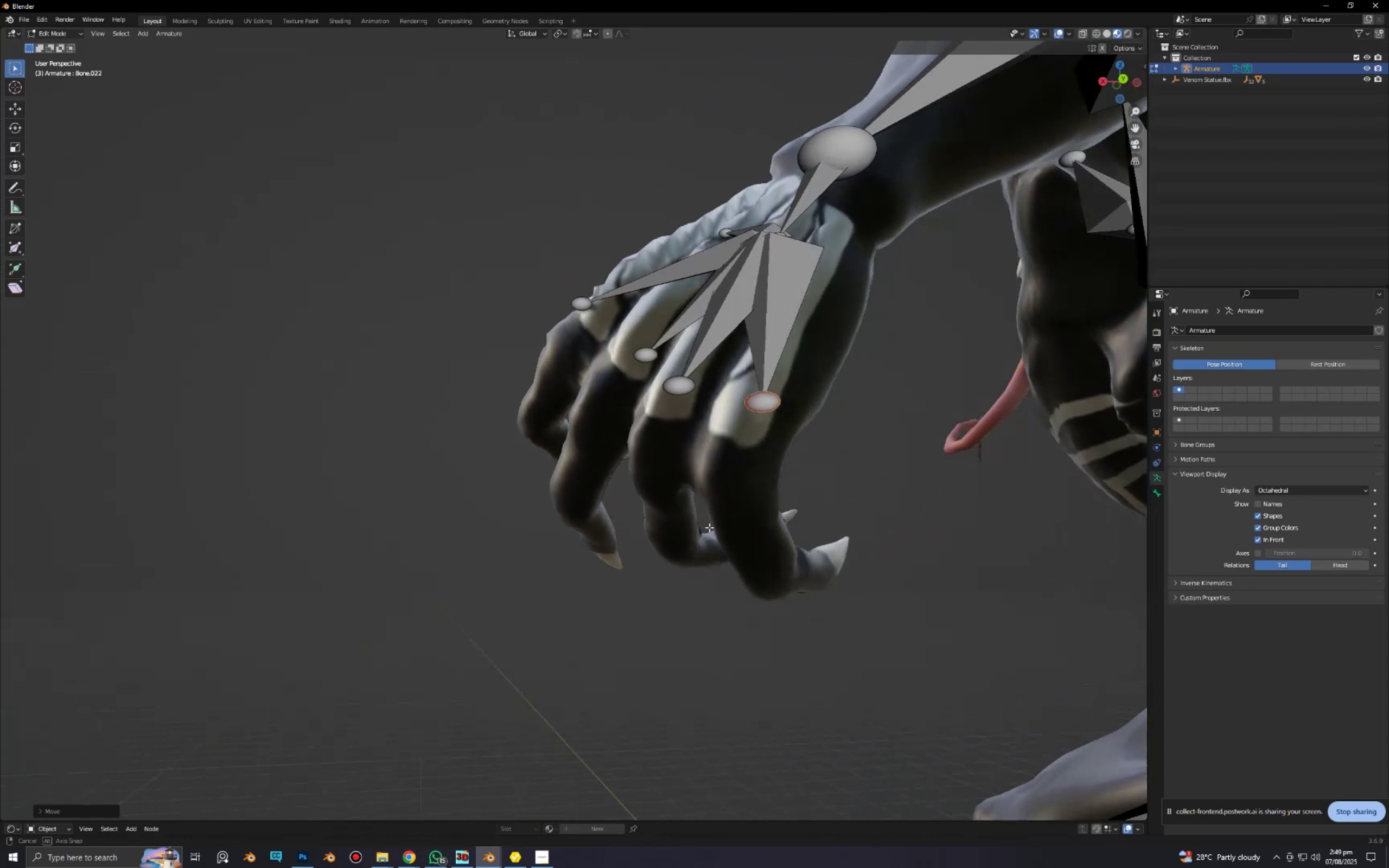 
type(gz)
 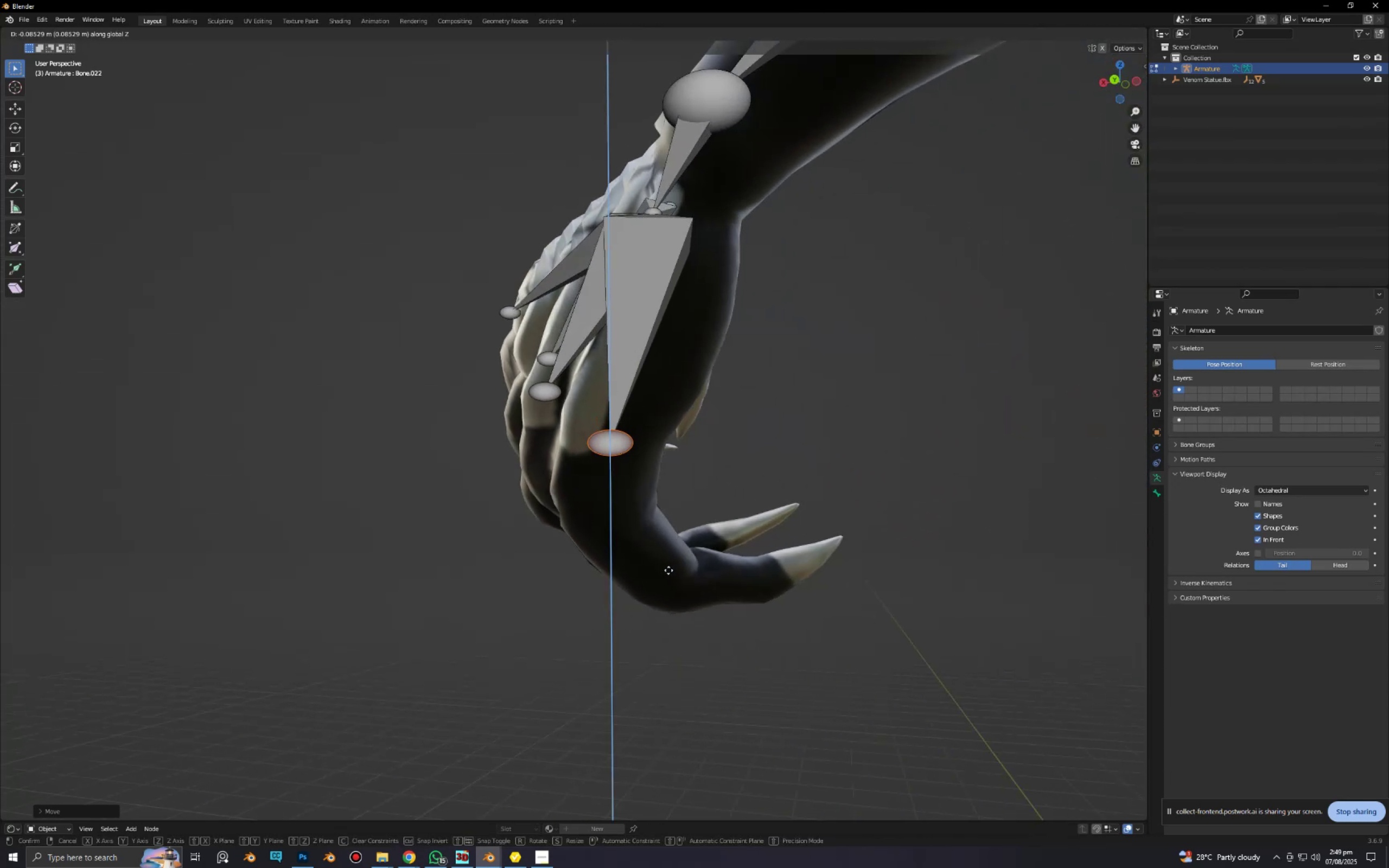 
left_click([668, 571])
 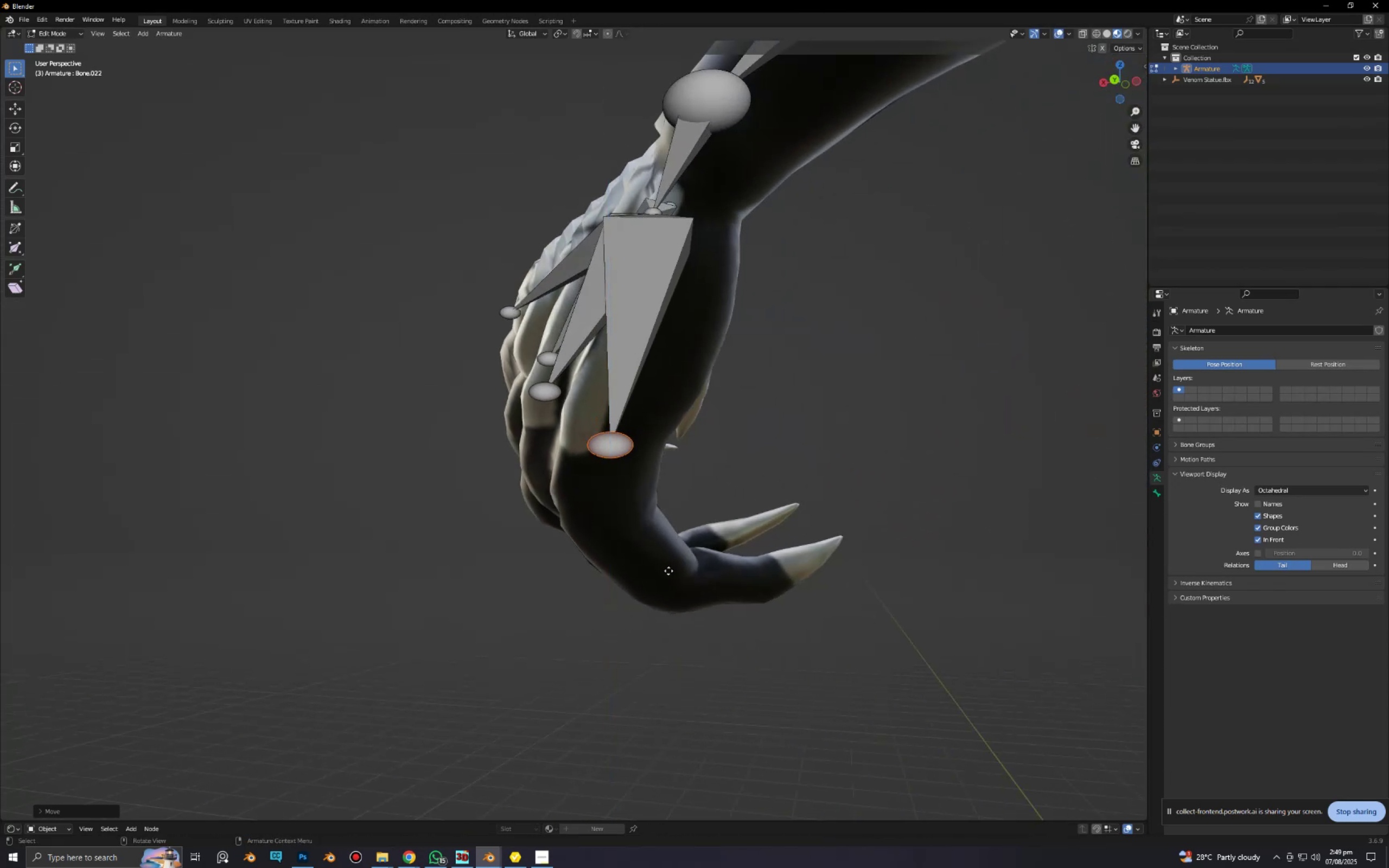 
type(gx)
 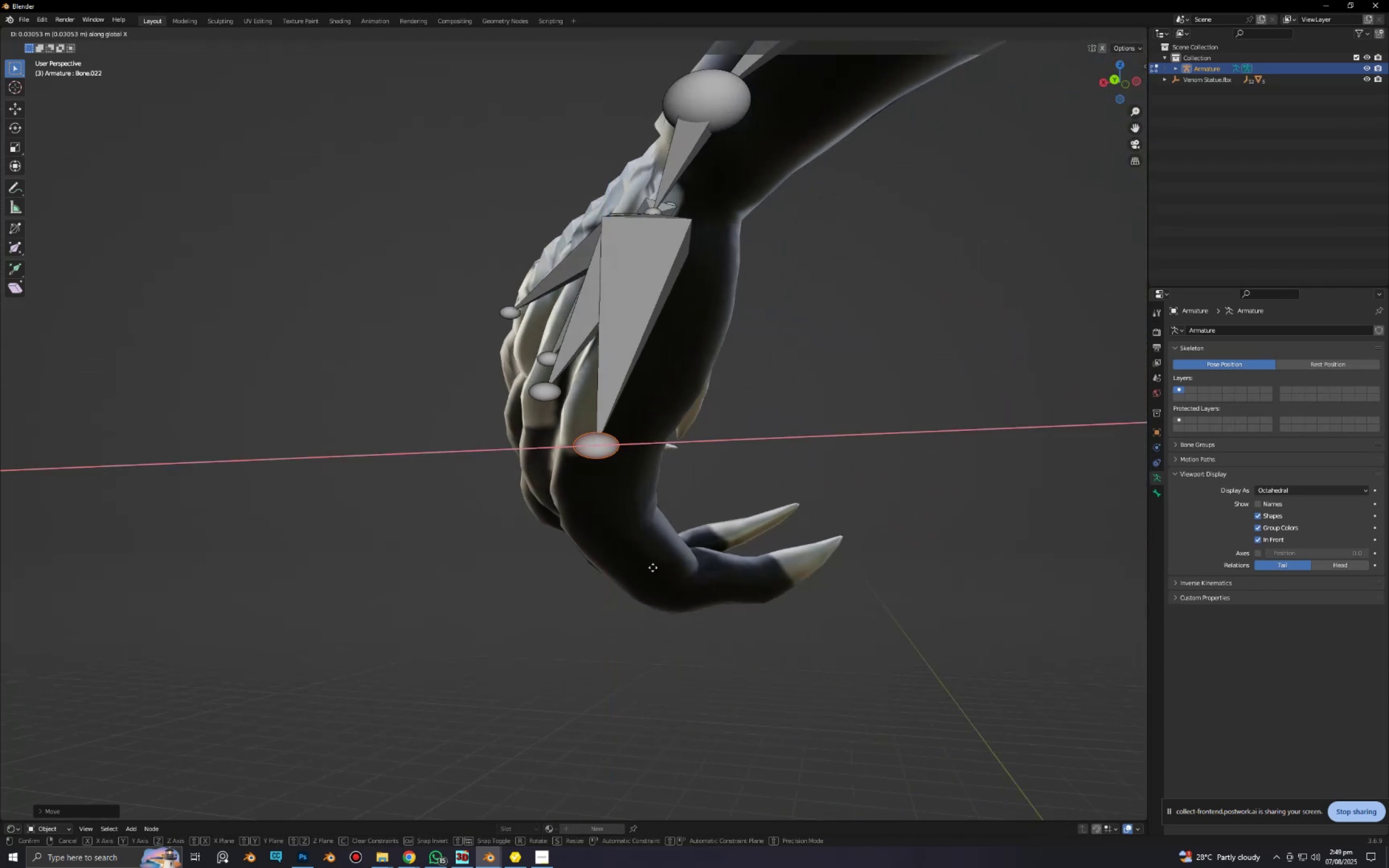 
left_click([645, 565])
 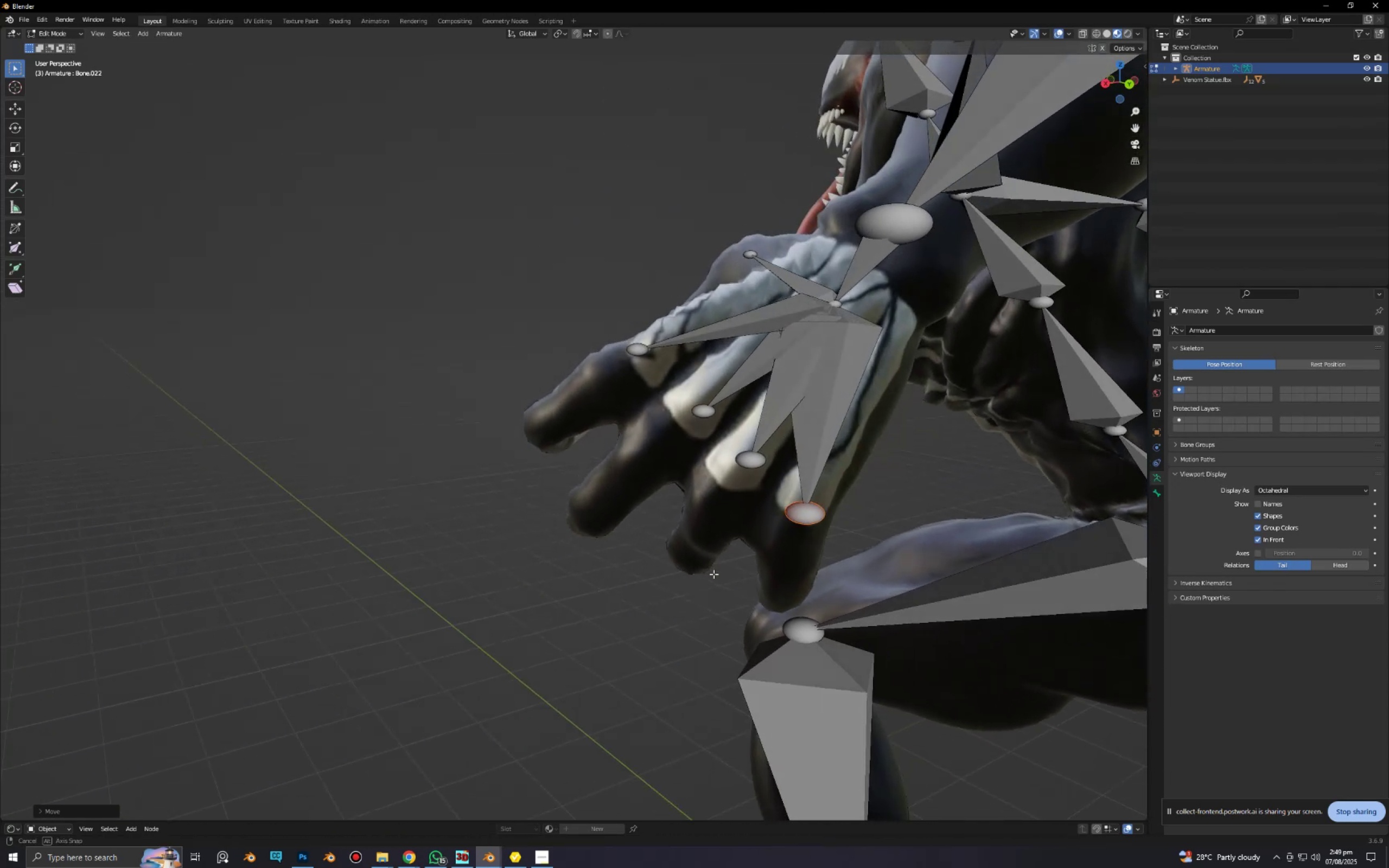 
left_click([746, 458])
 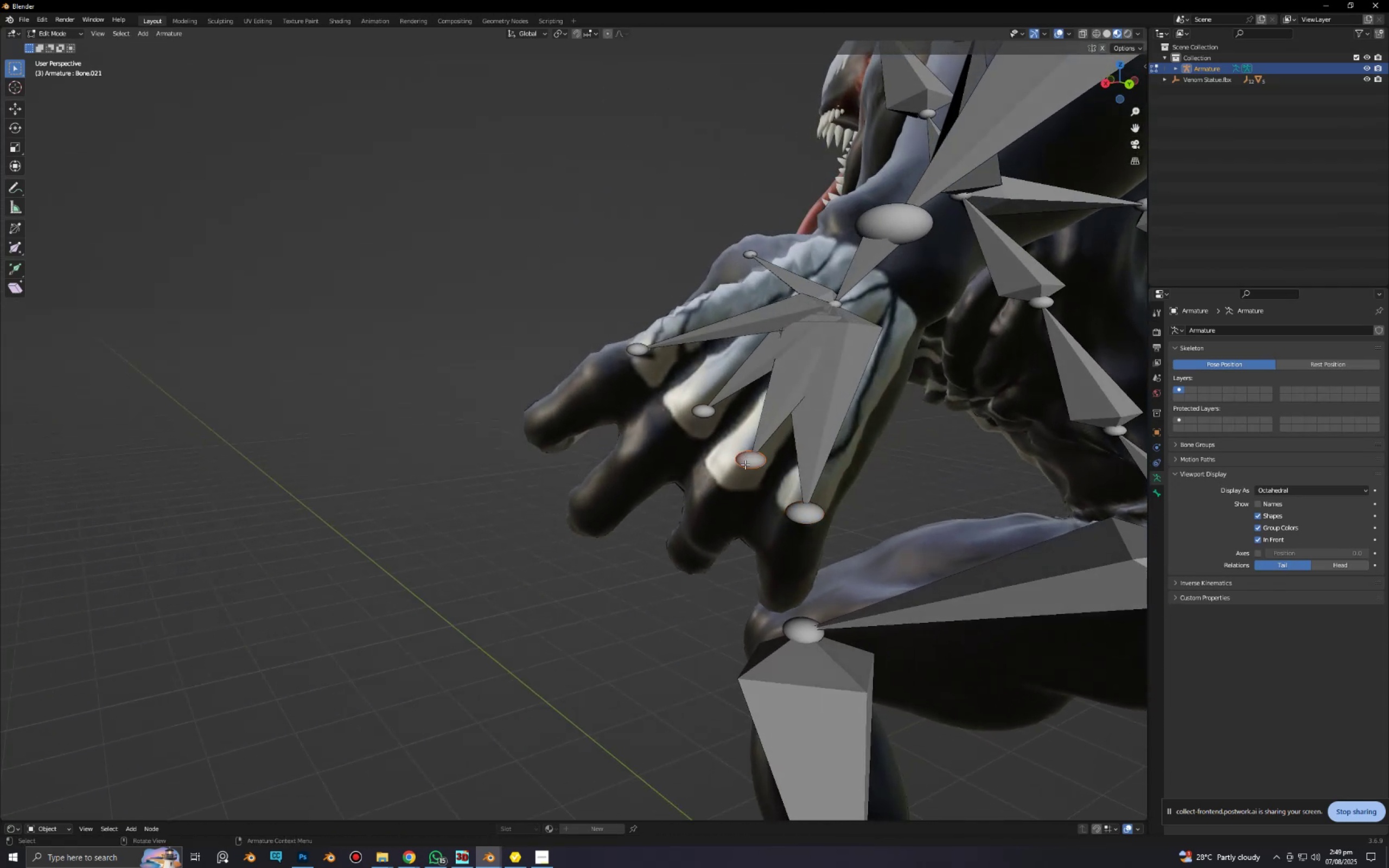 
type(gx)
 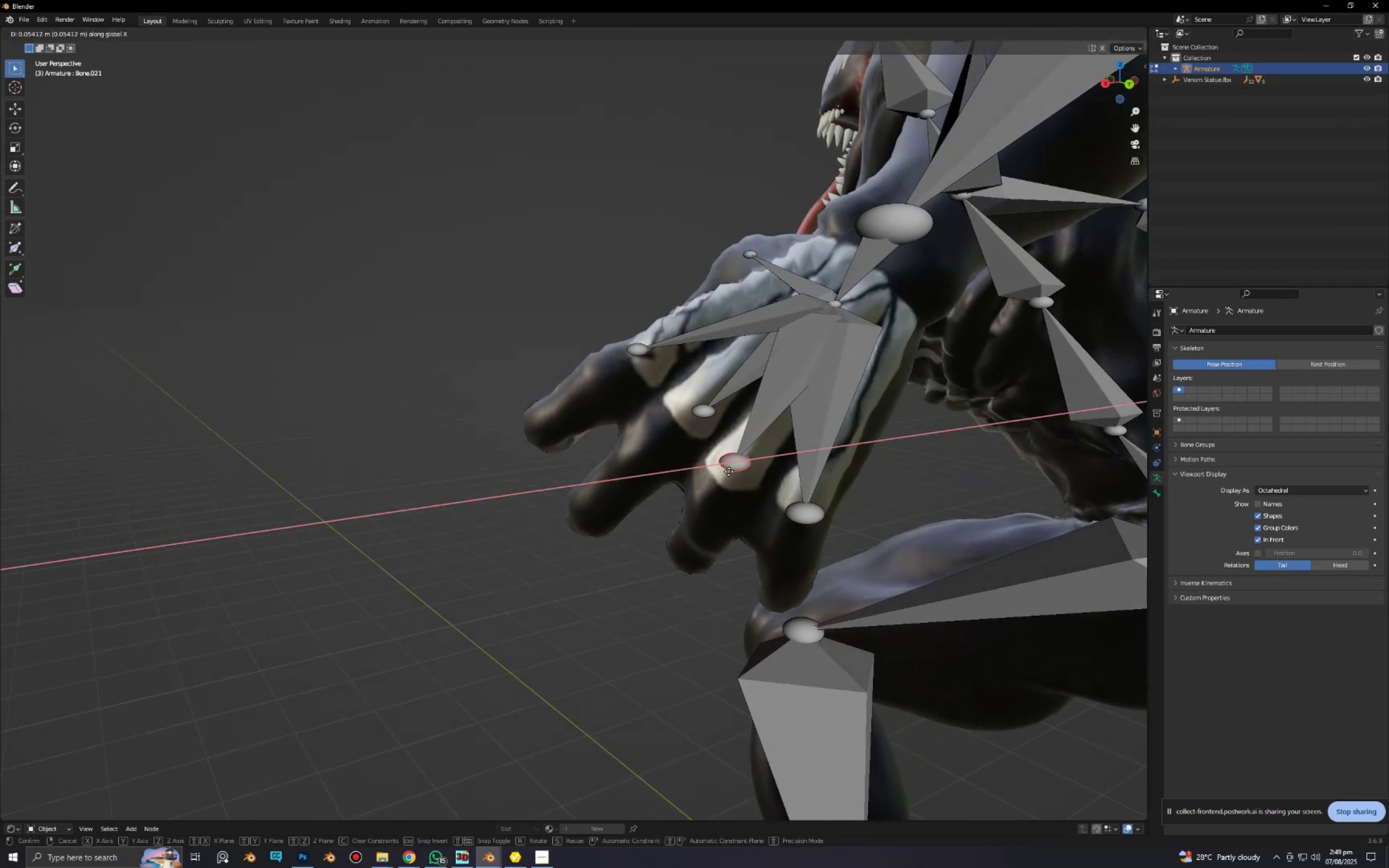 
left_click([727, 472])
 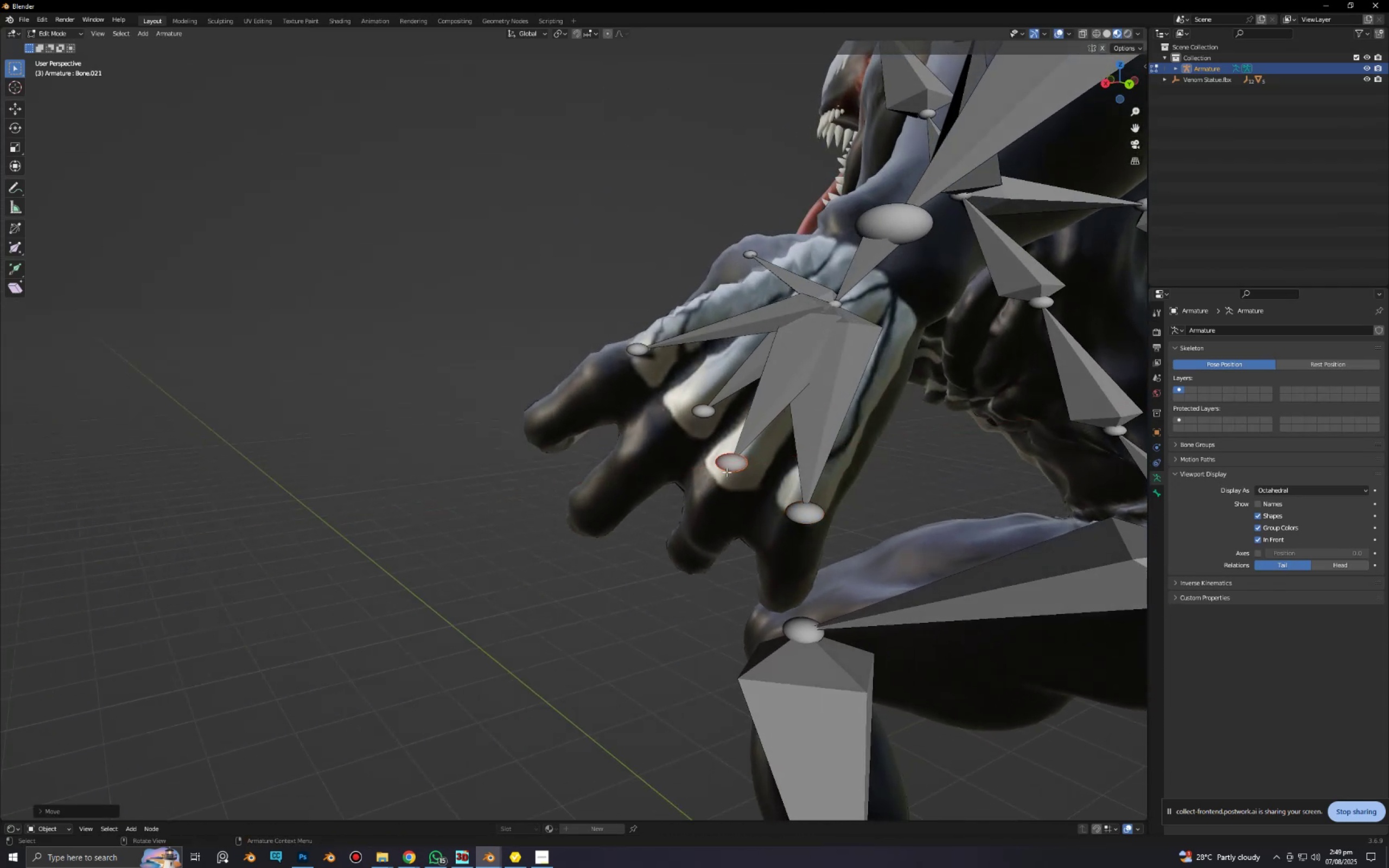 
type(gz)
 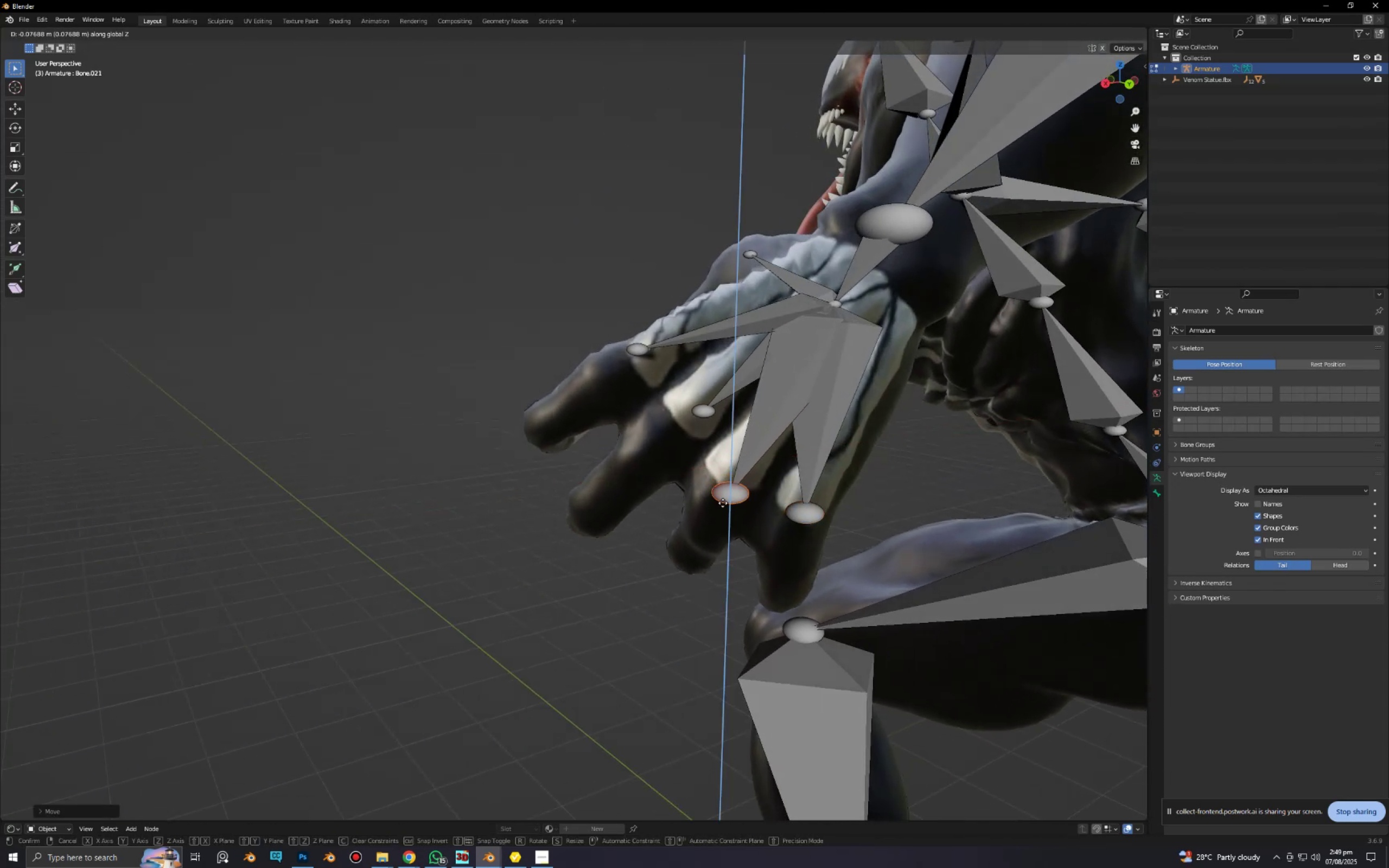 
left_click([723, 503])
 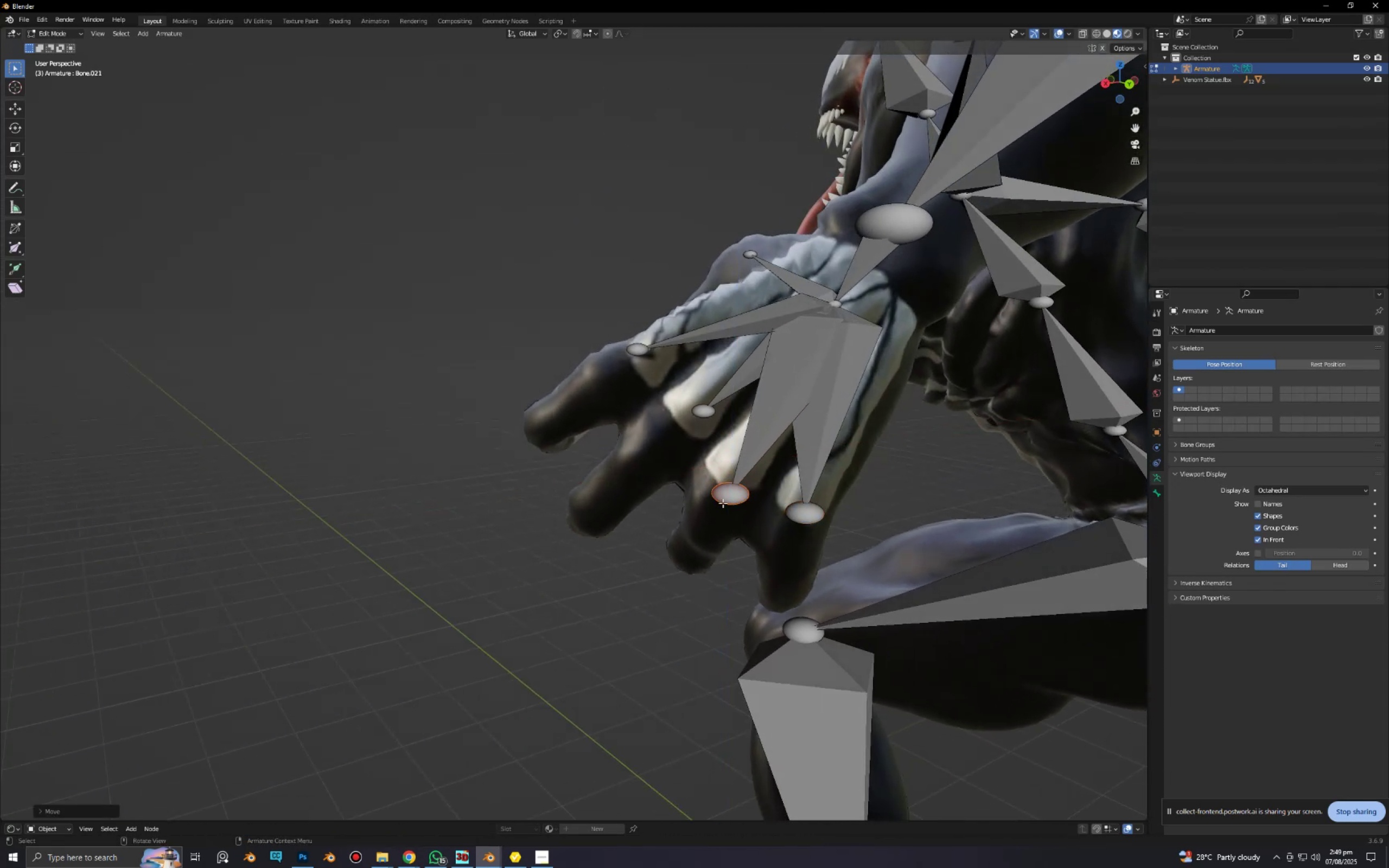 
type(gx)
 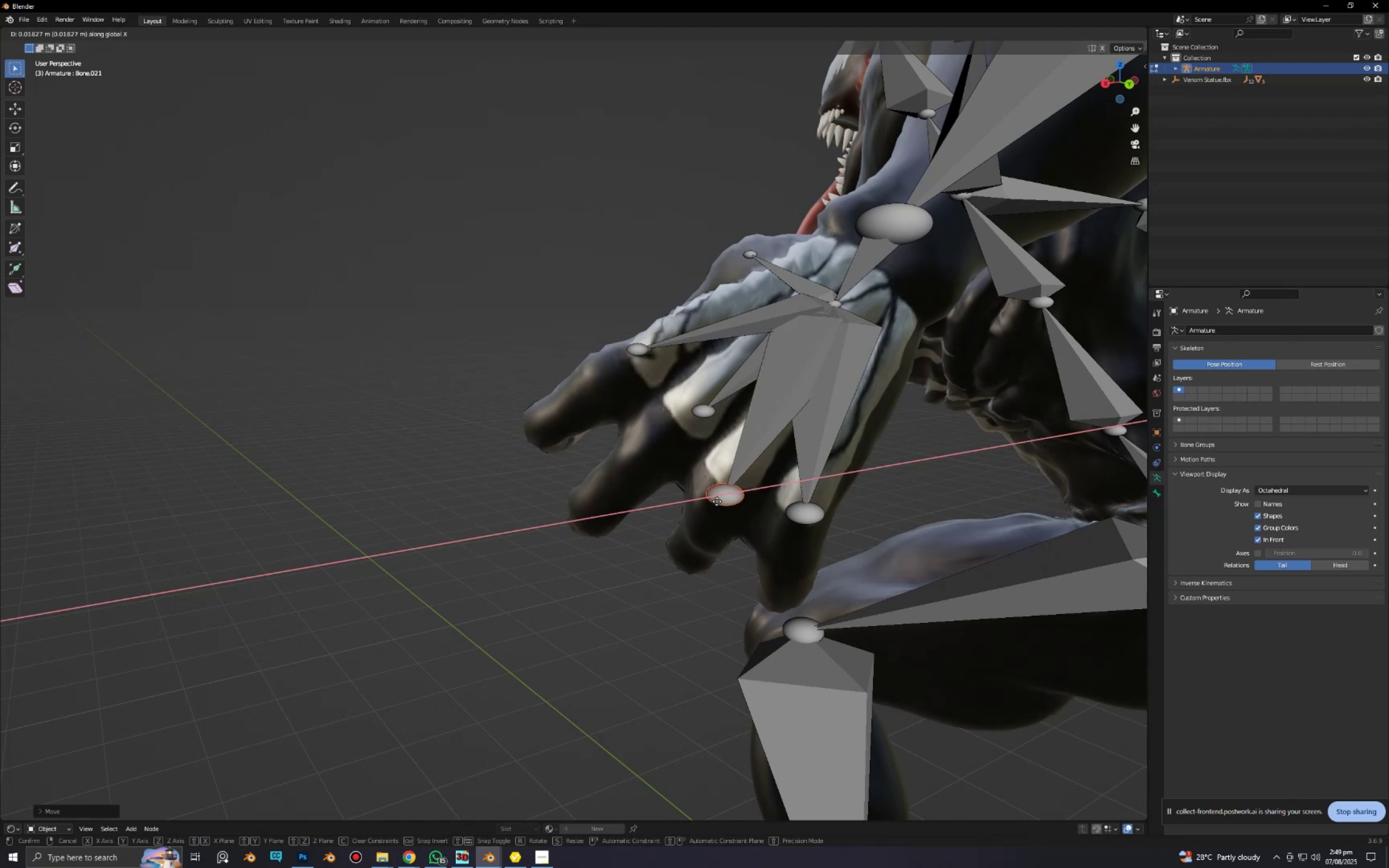 
left_click([717, 501])
 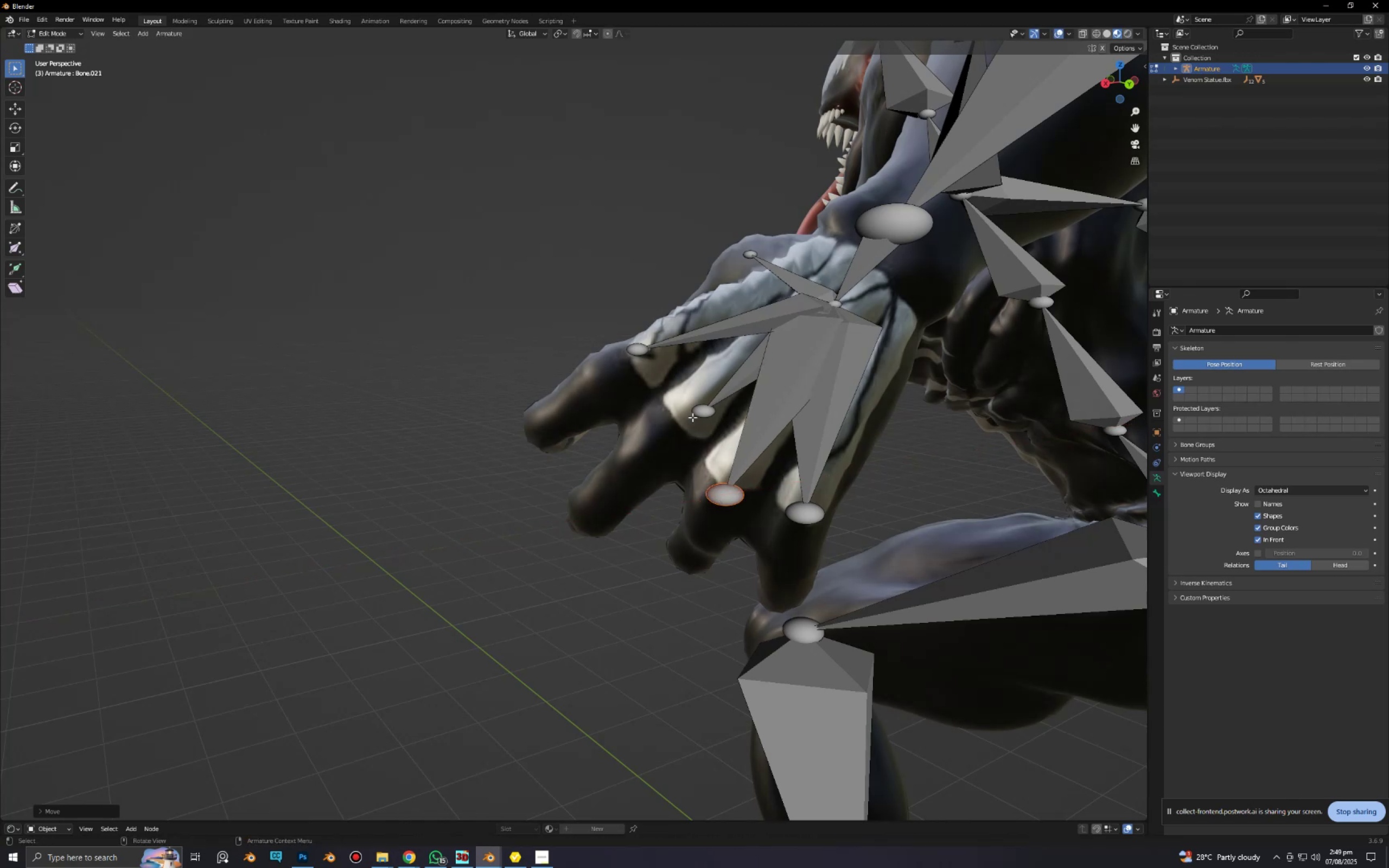 
left_click([693, 417])
 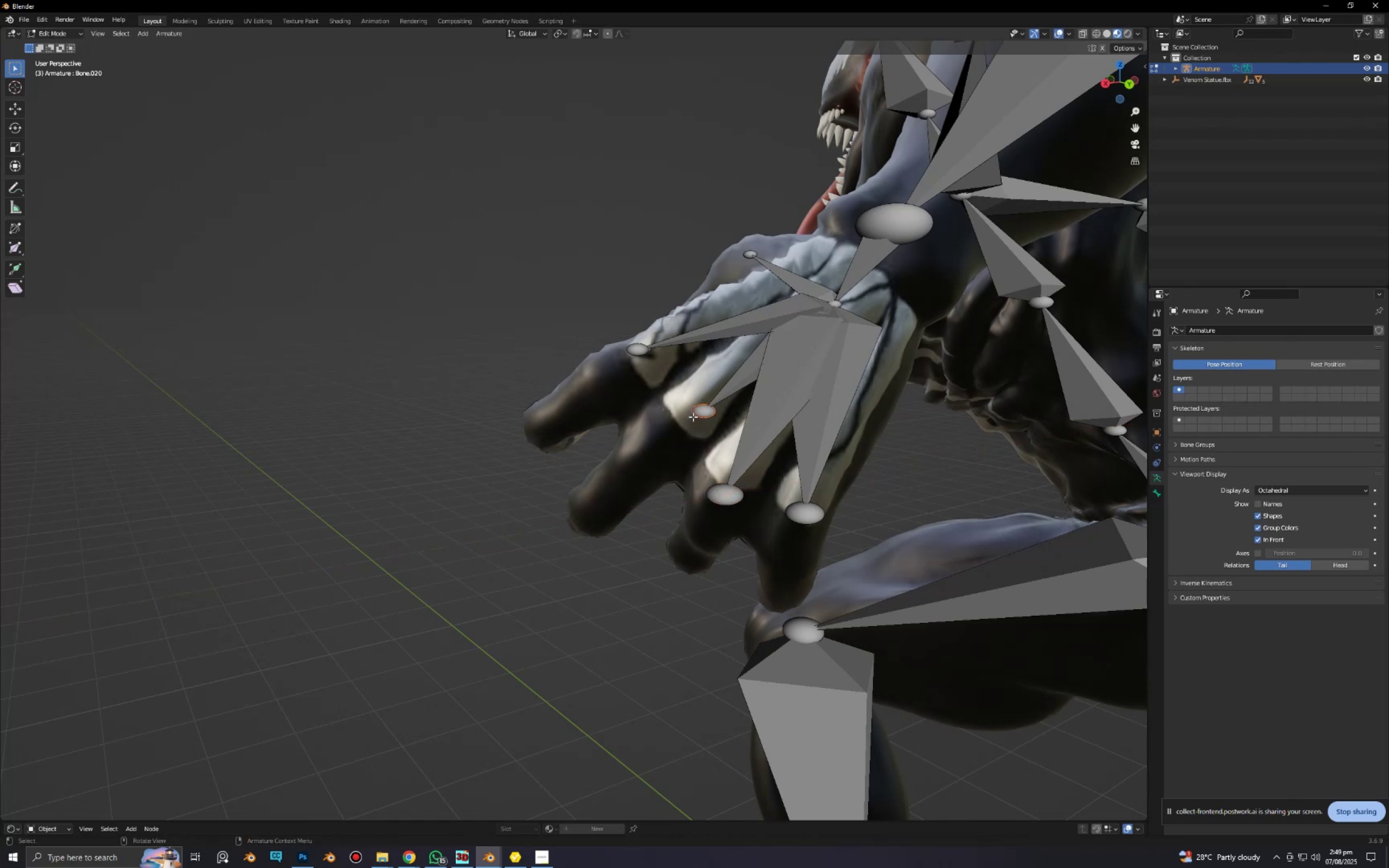 
type(gx)
 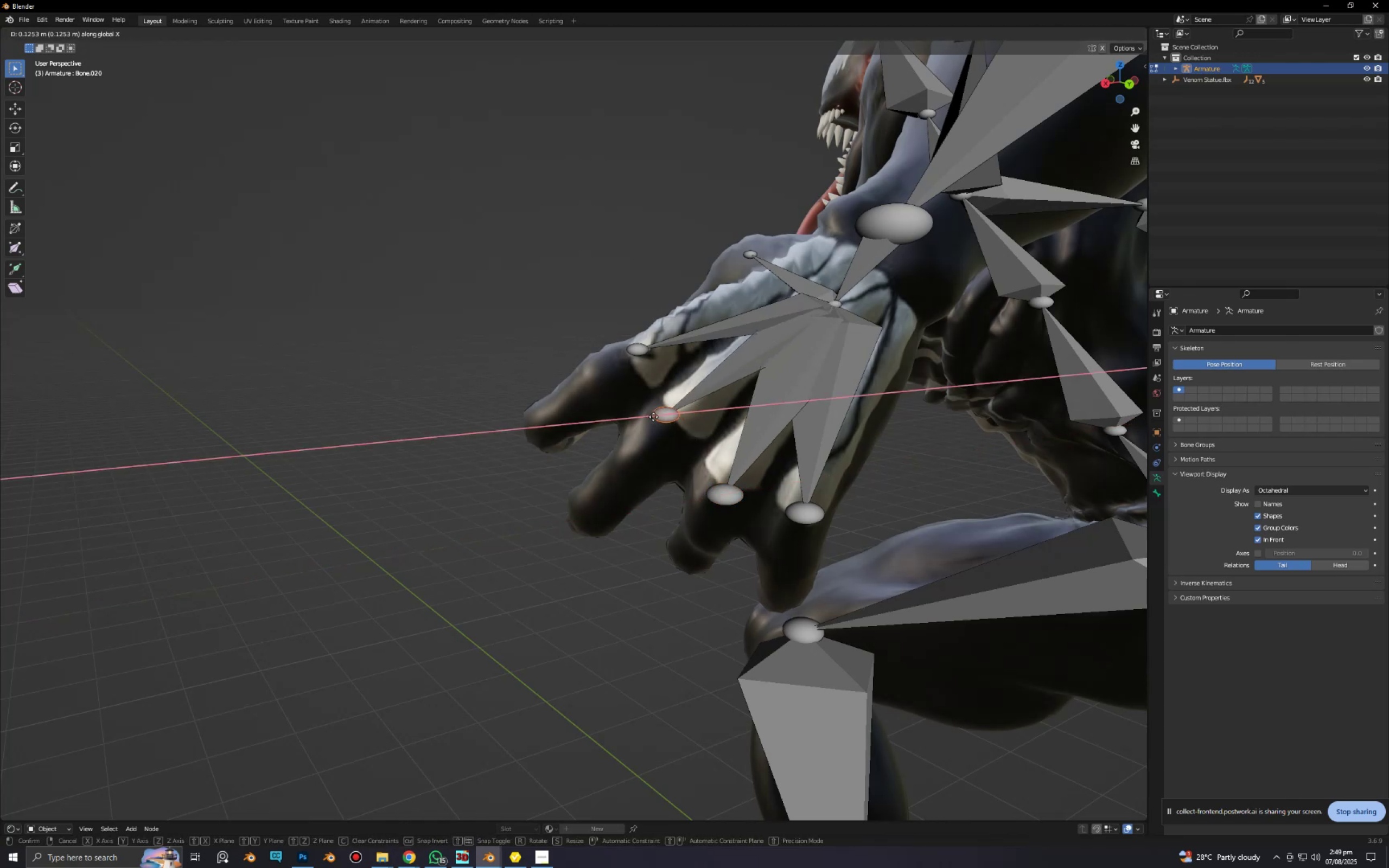 
left_click([653, 417])
 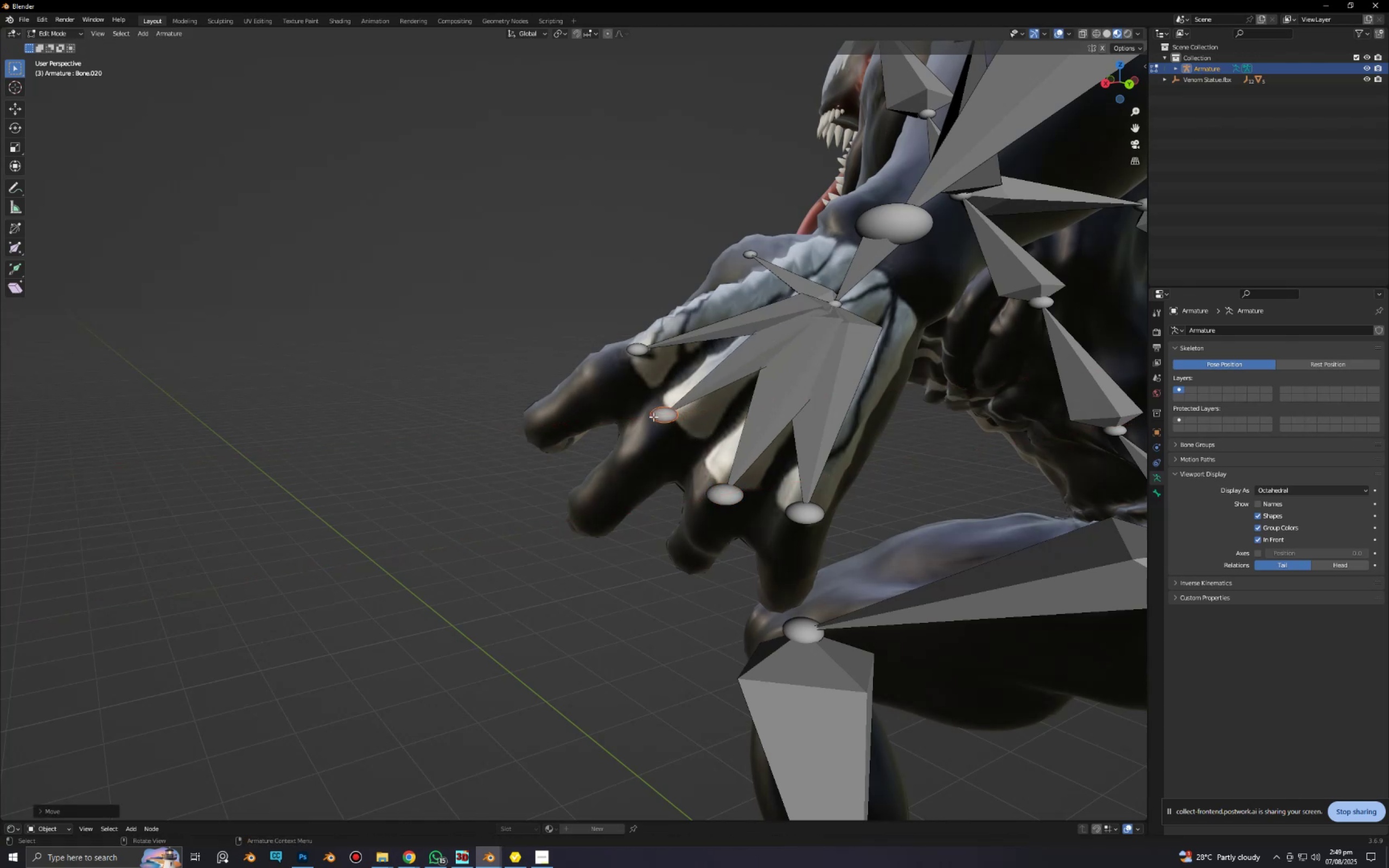 
type(gz)
 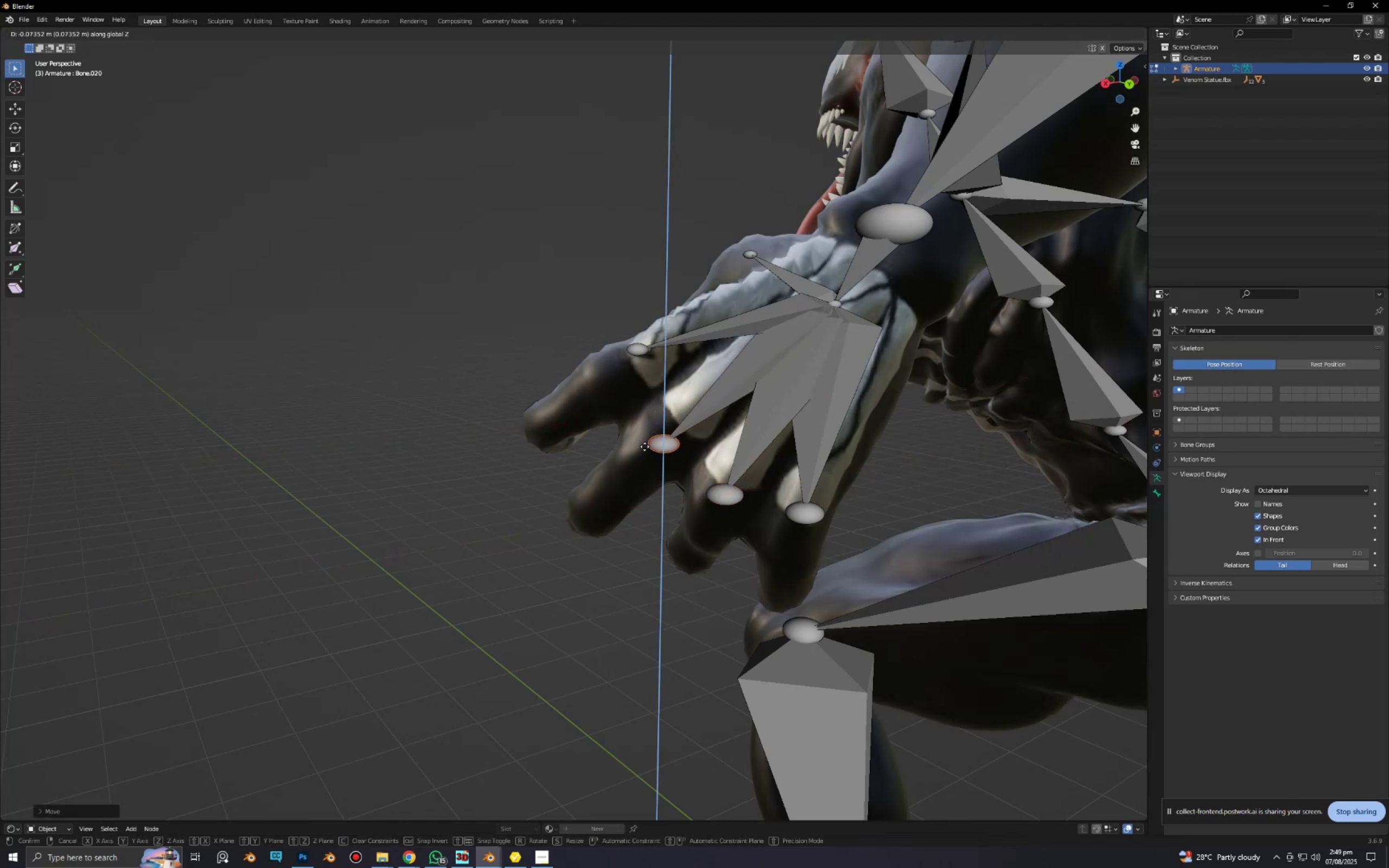 
left_click([645, 446])
 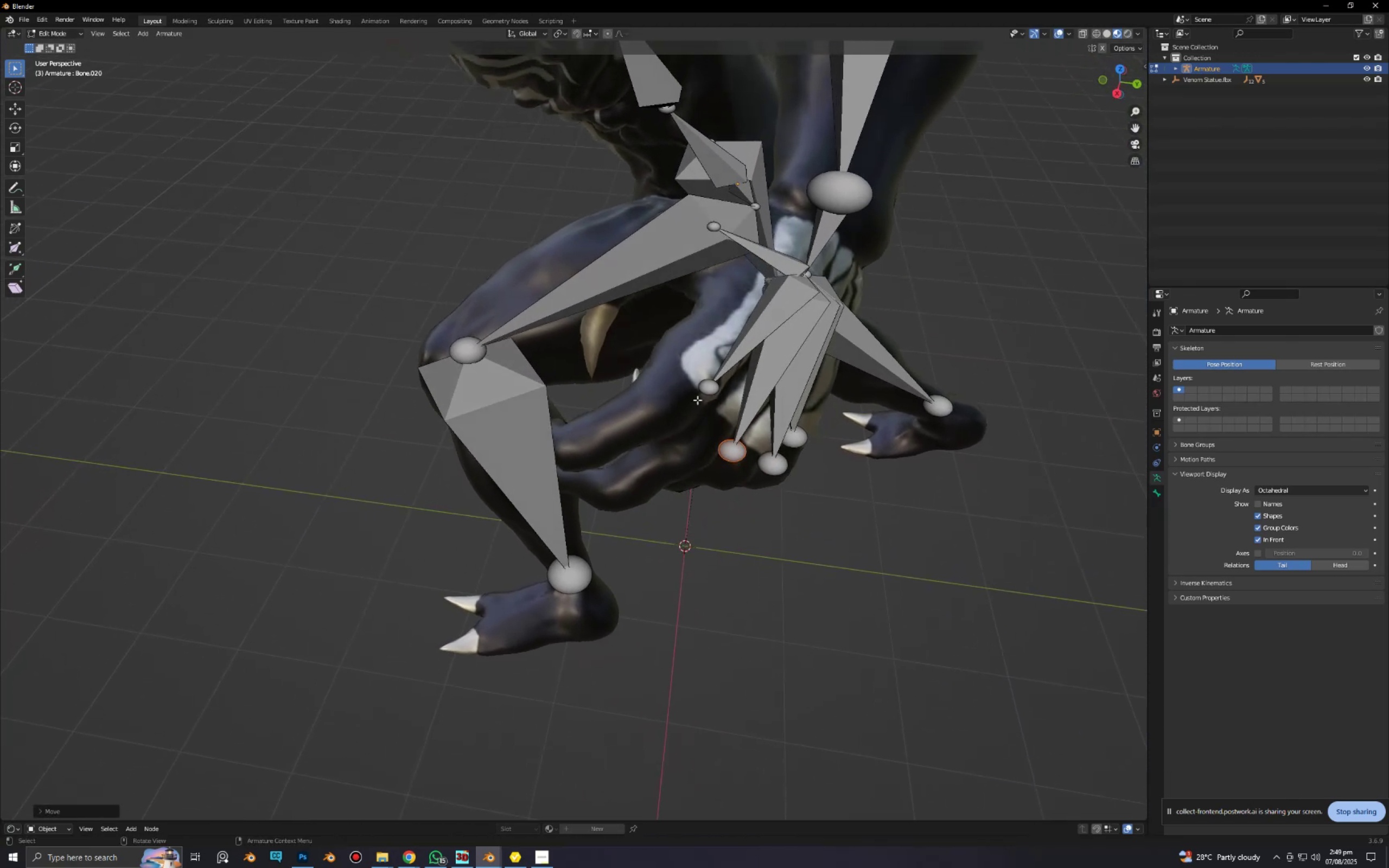 
left_click([705, 388])
 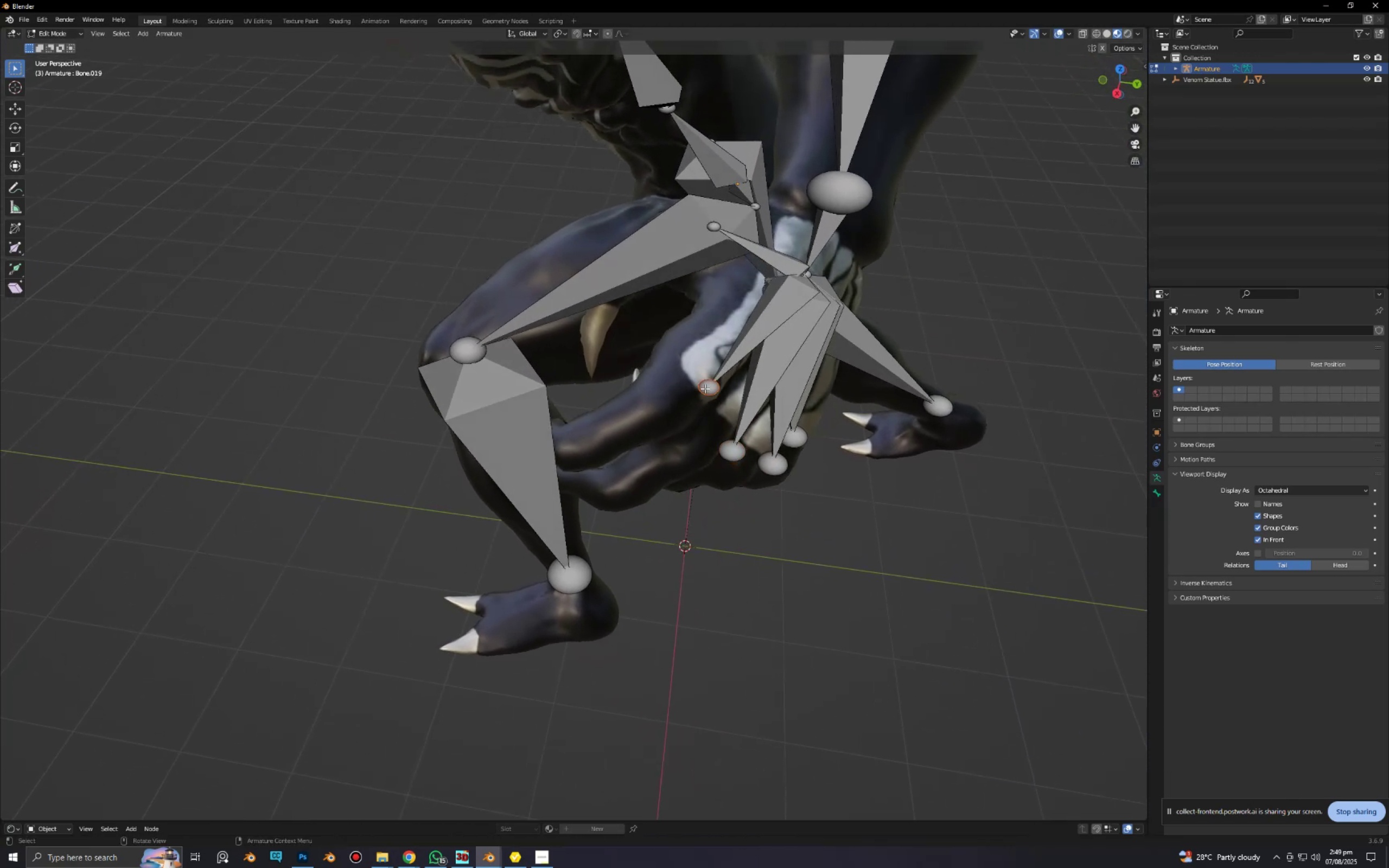 
type(gxg)
 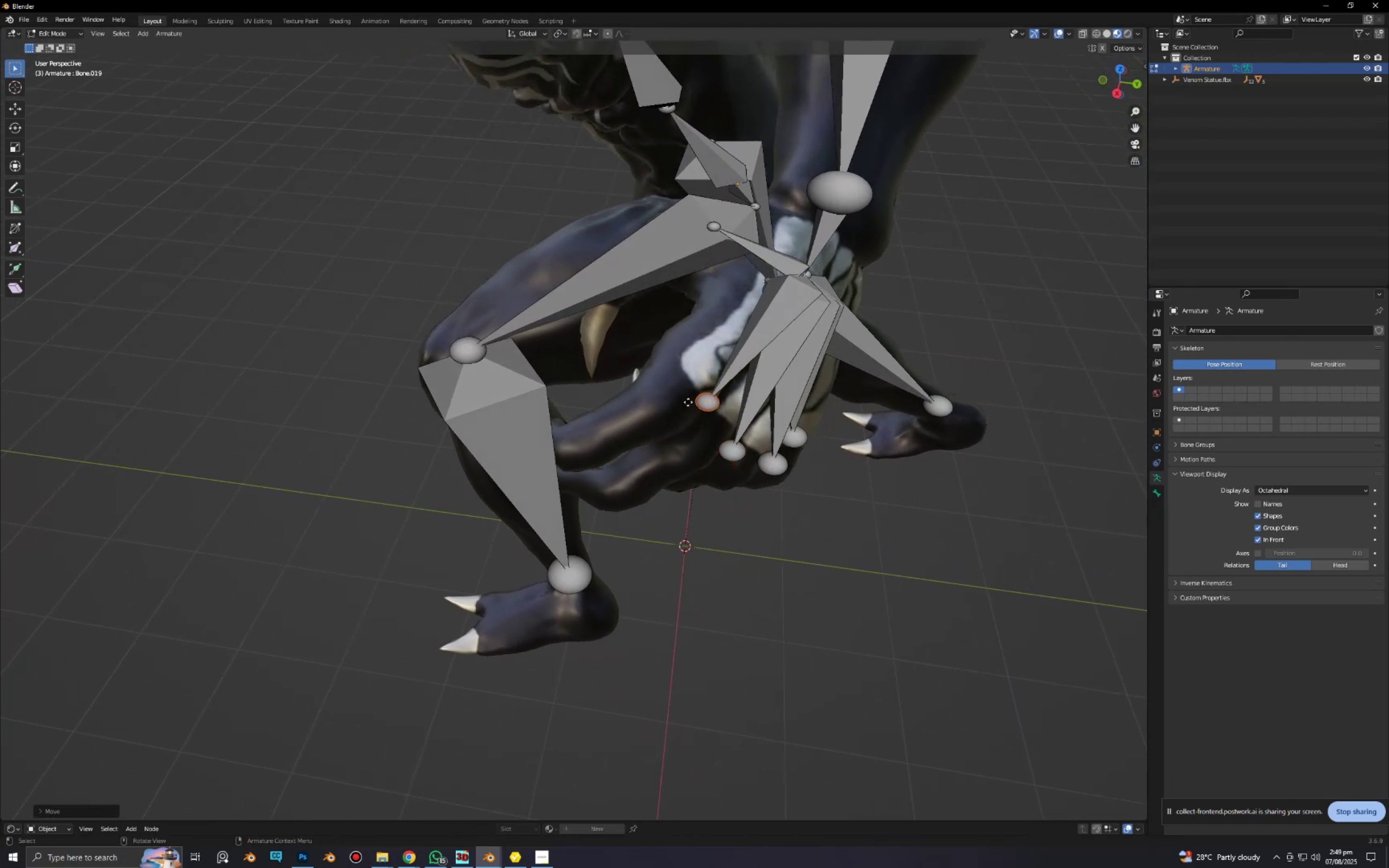 
left_click([688, 402])
 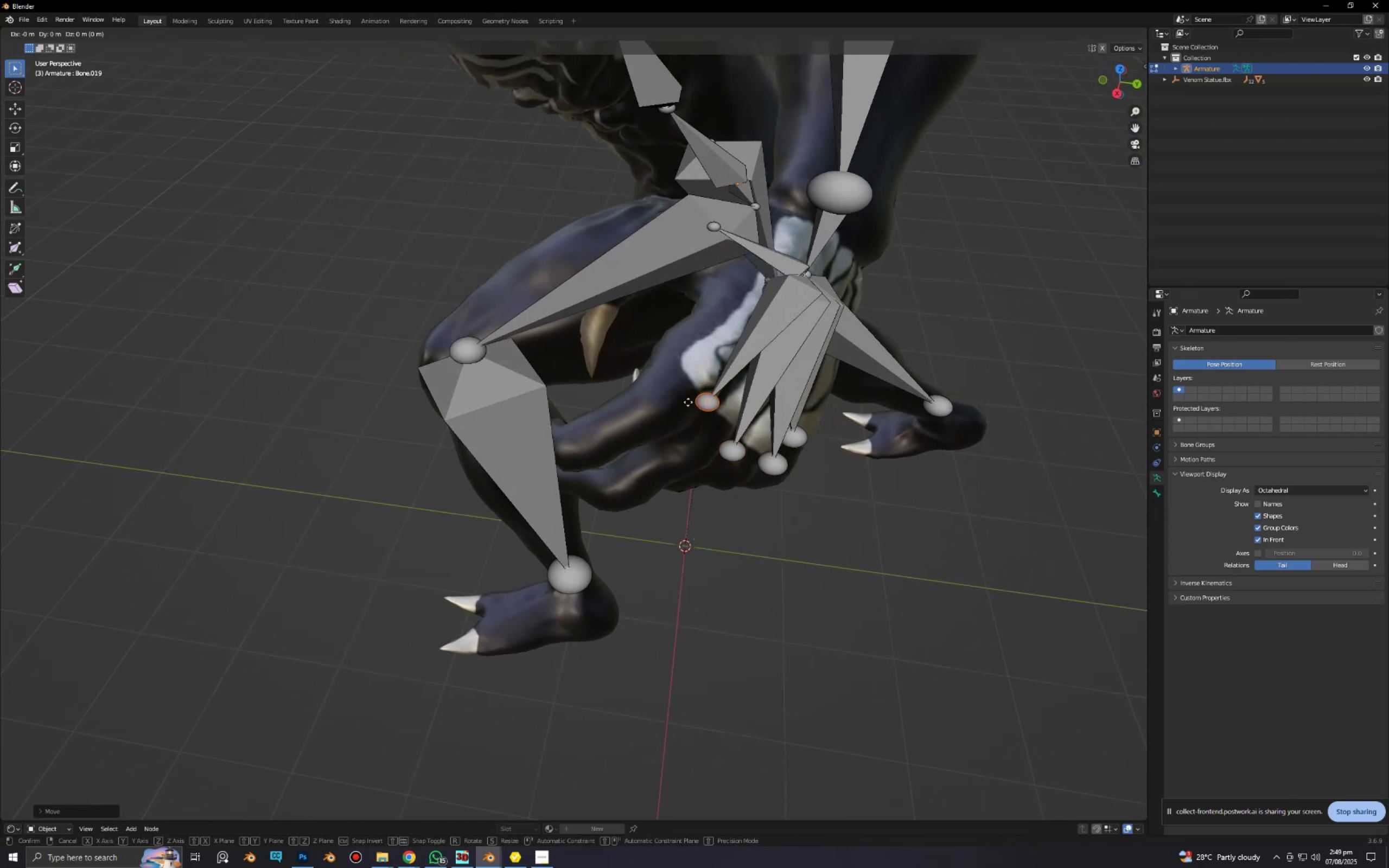 
key(Y)
 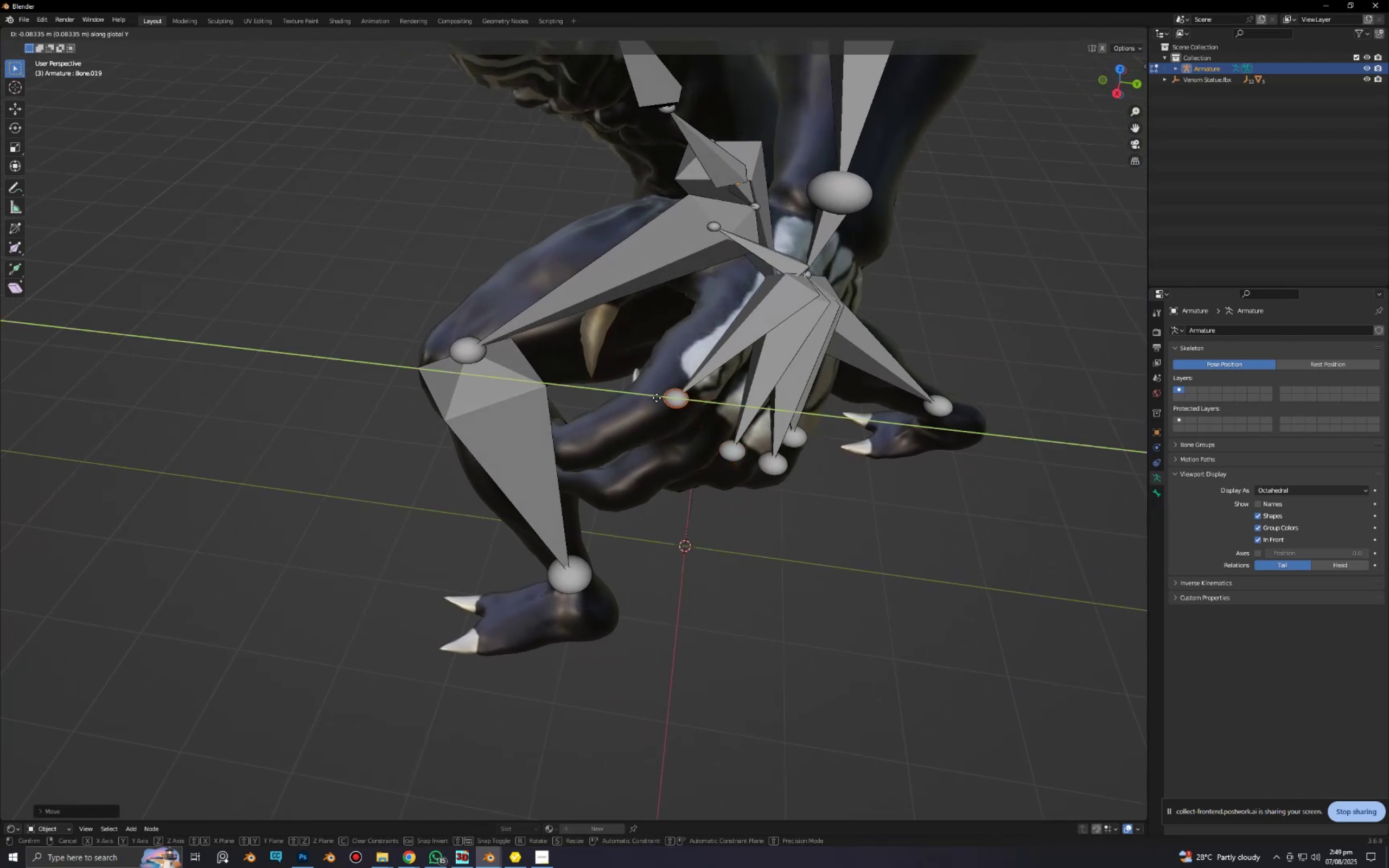 
left_click([654, 398])
 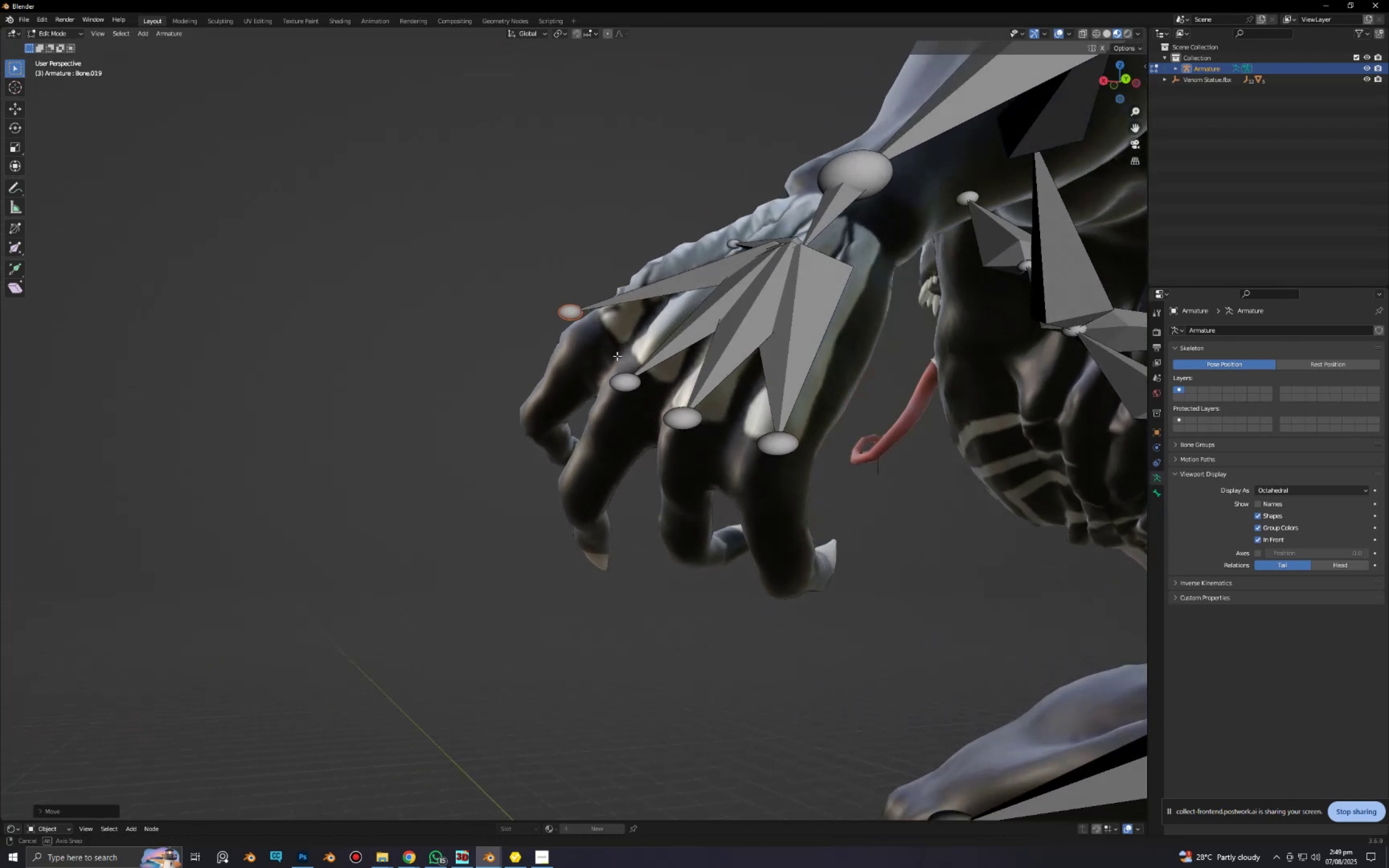 
type(gx)
 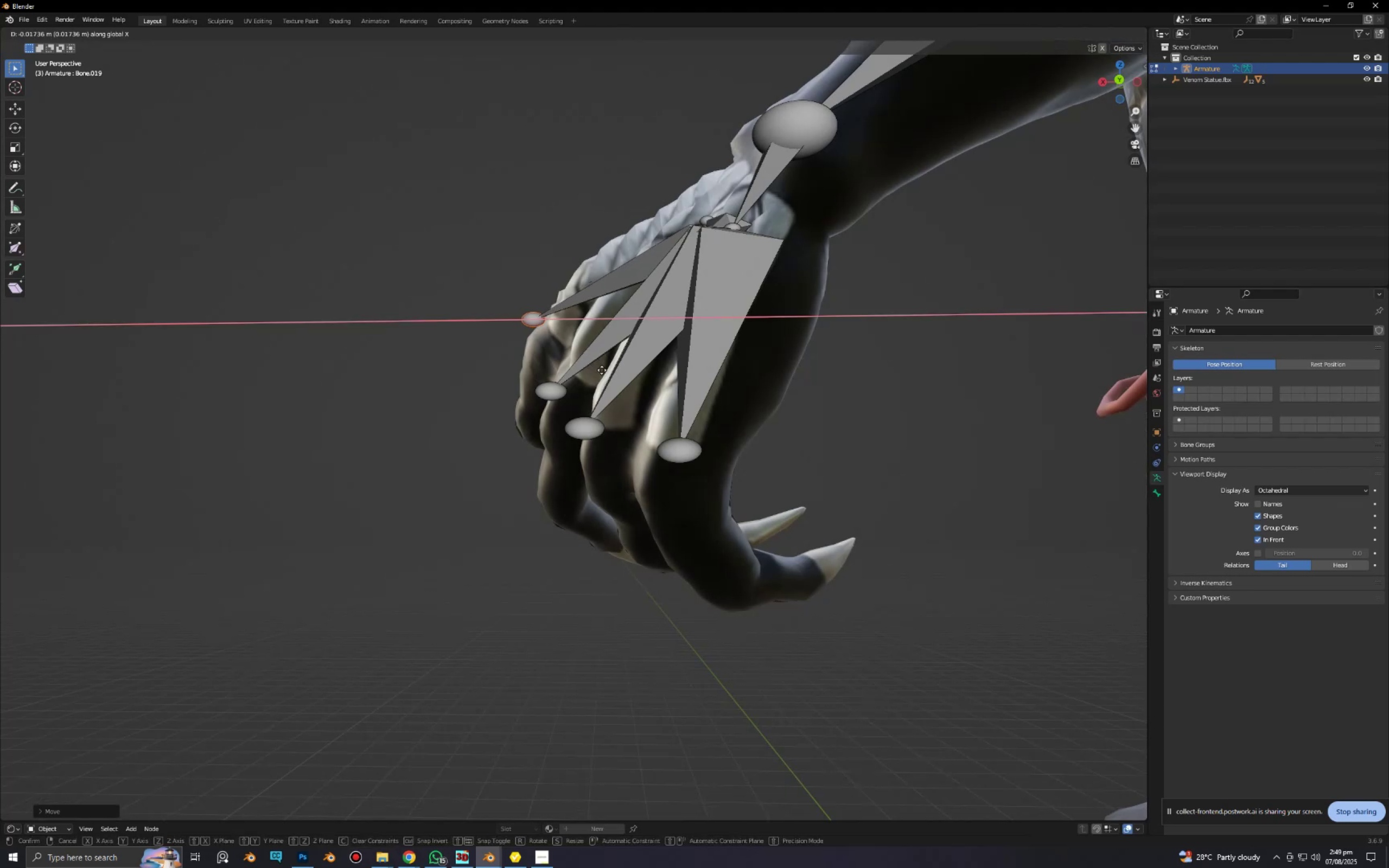 
left_click([602, 370])
 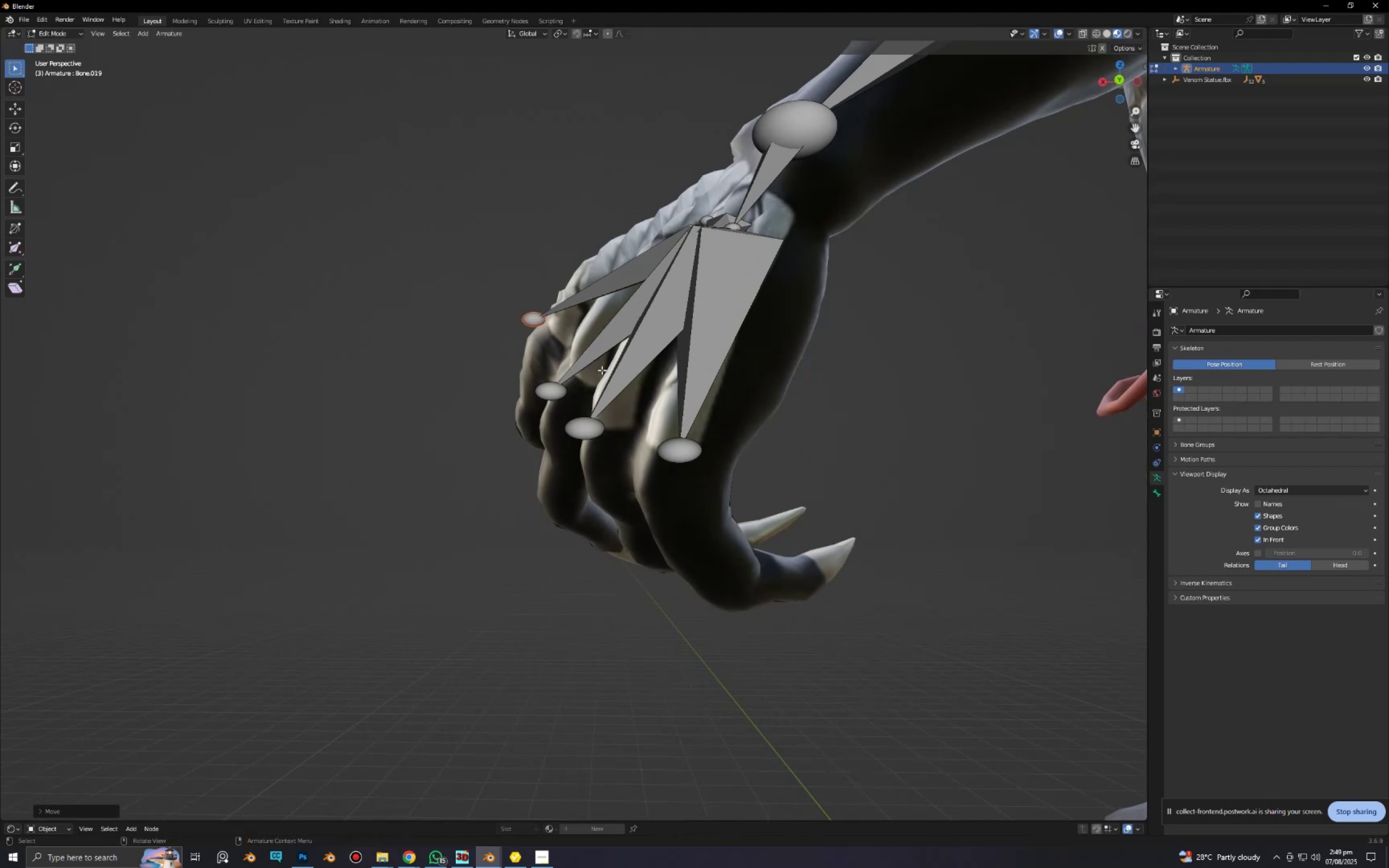 
type(gz)
 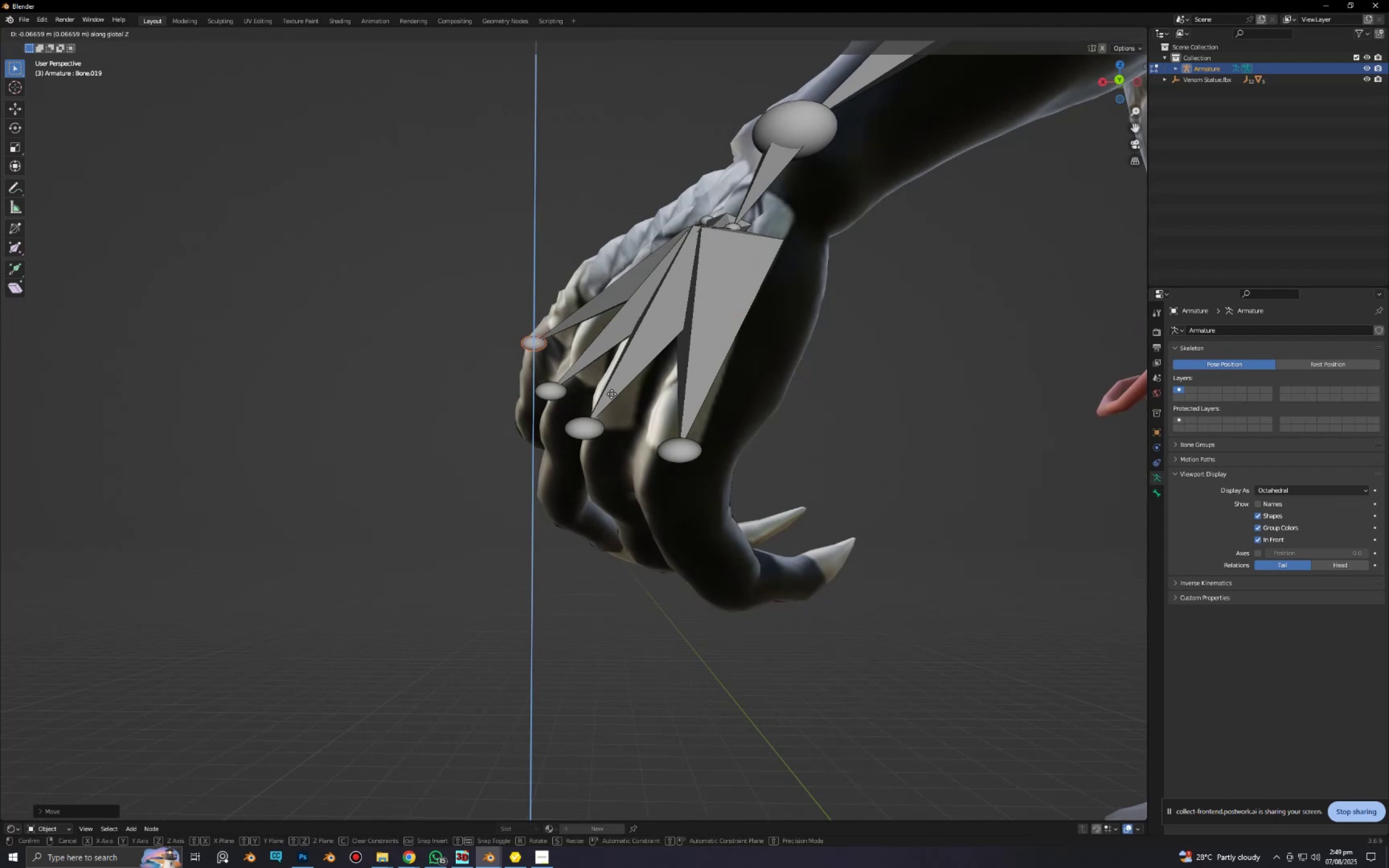 
left_click([611, 394])
 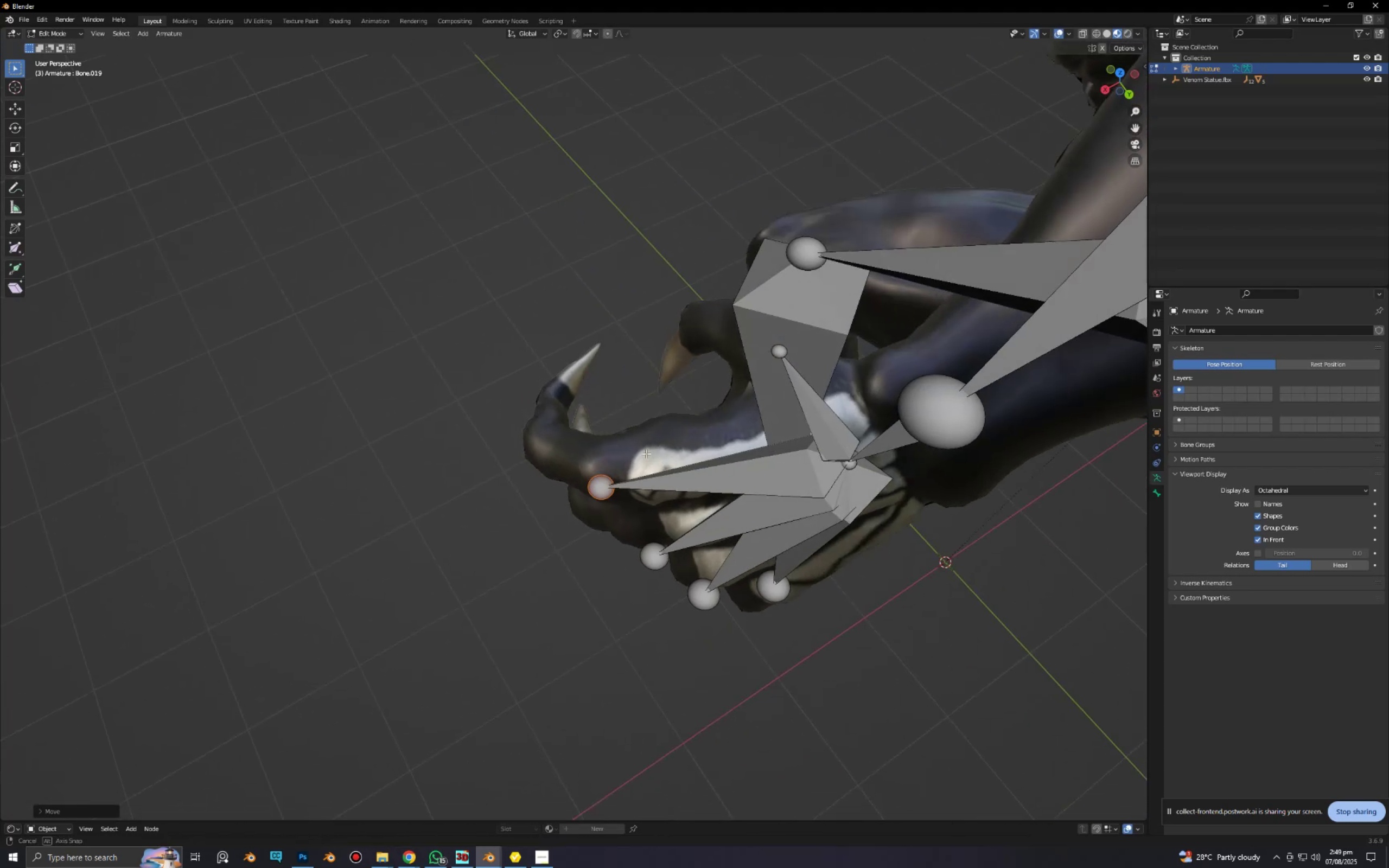 
type(gyg)
 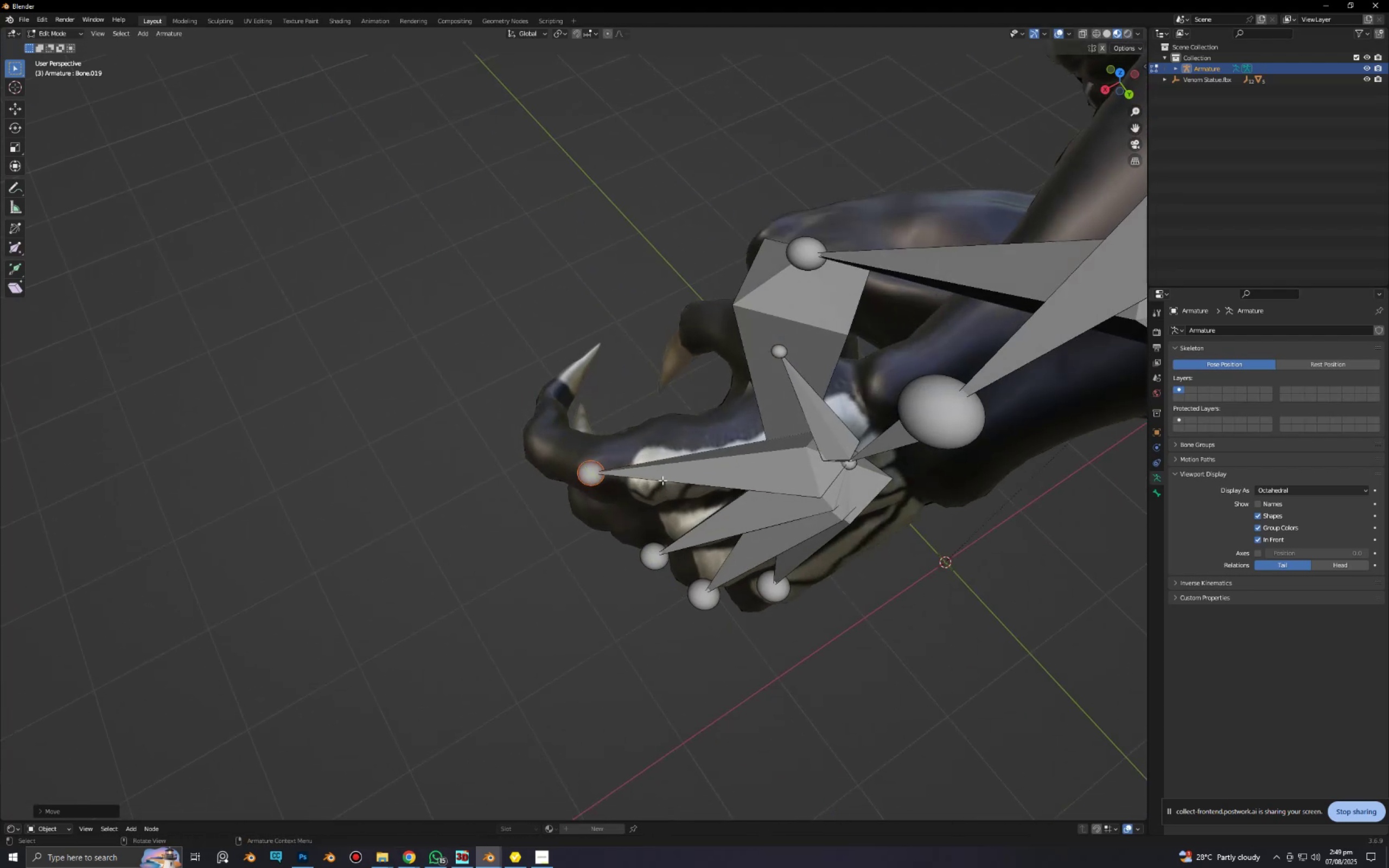 
left_click([662, 480])
 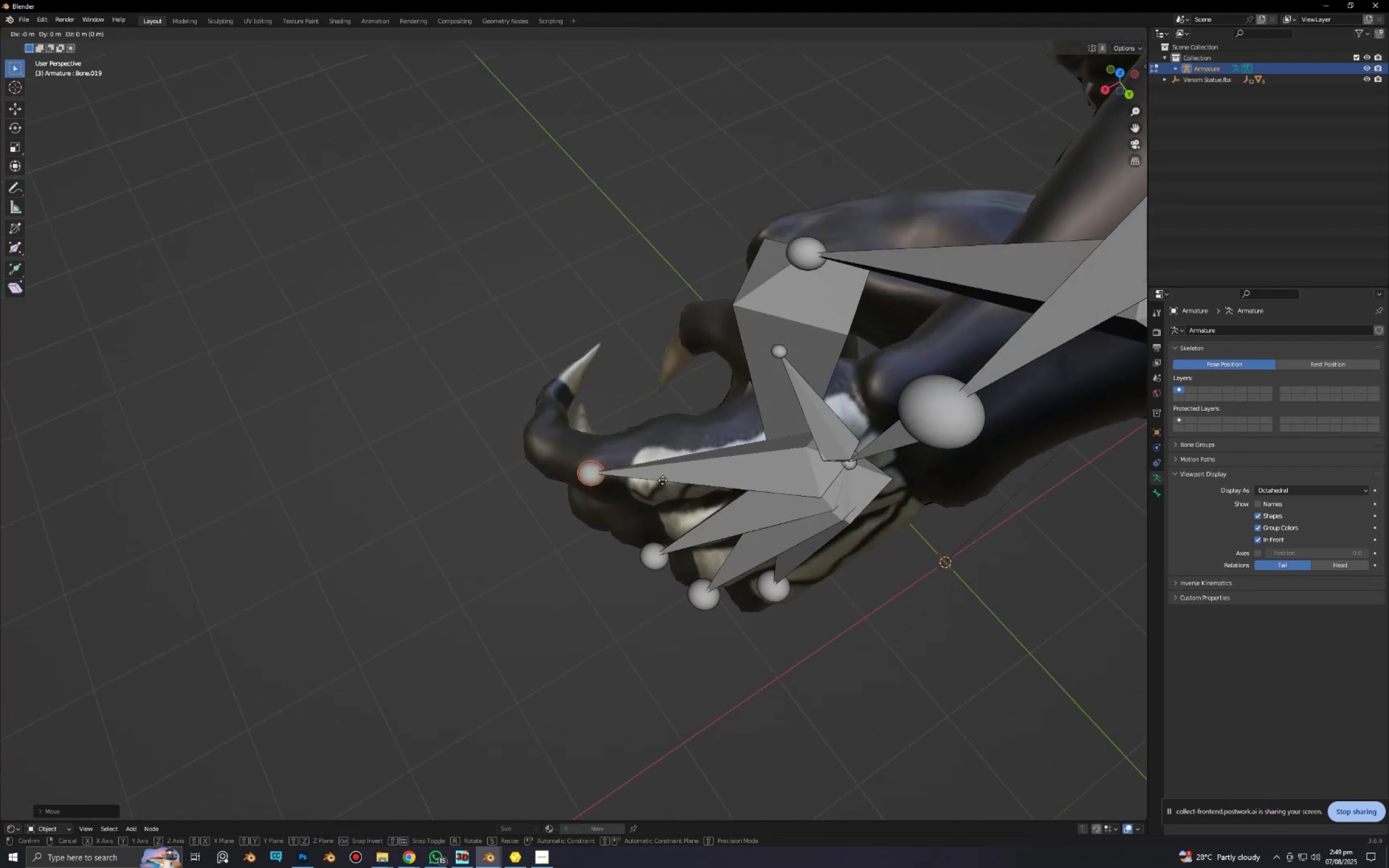 
key(X)
 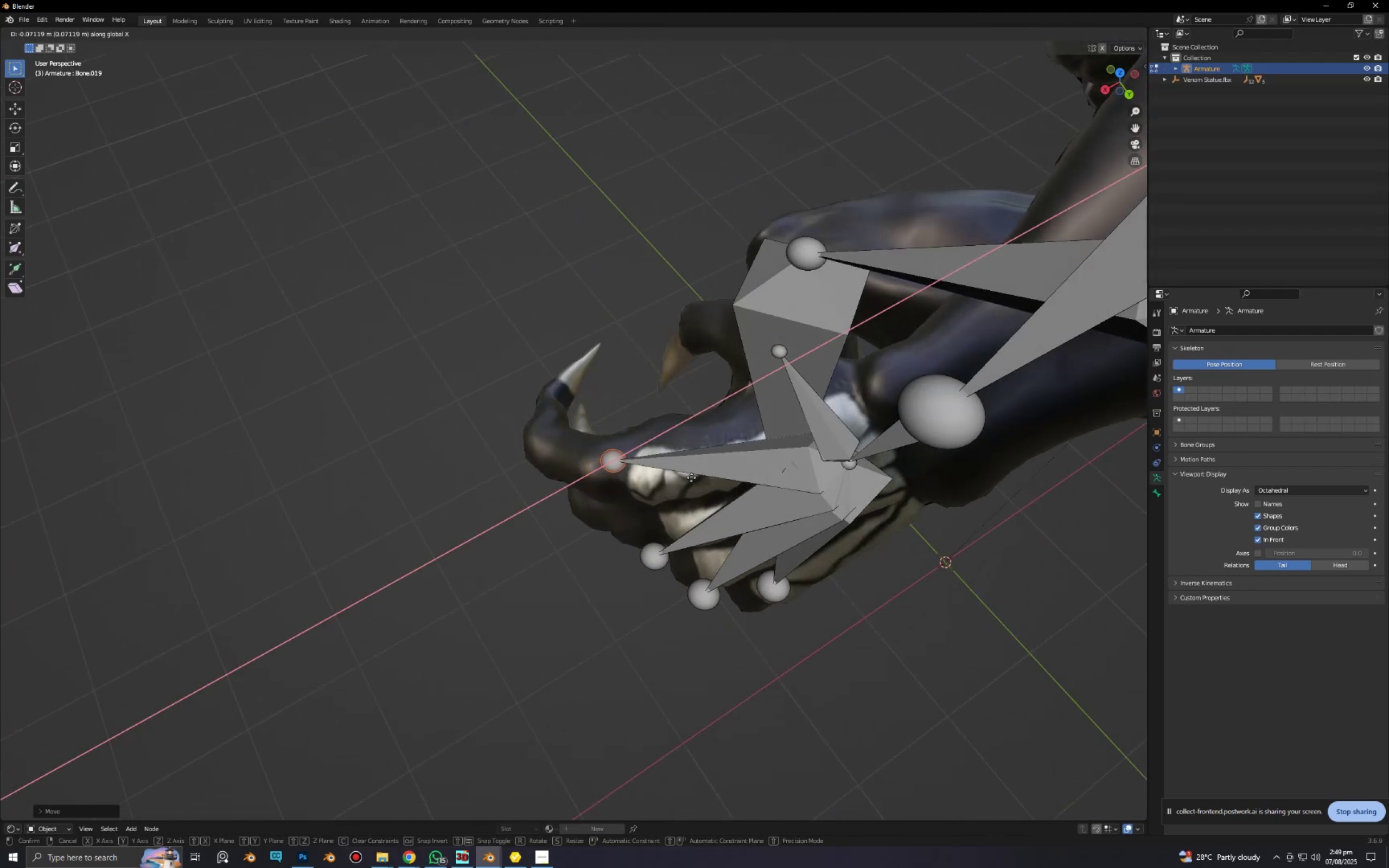 
left_click([691, 477])
 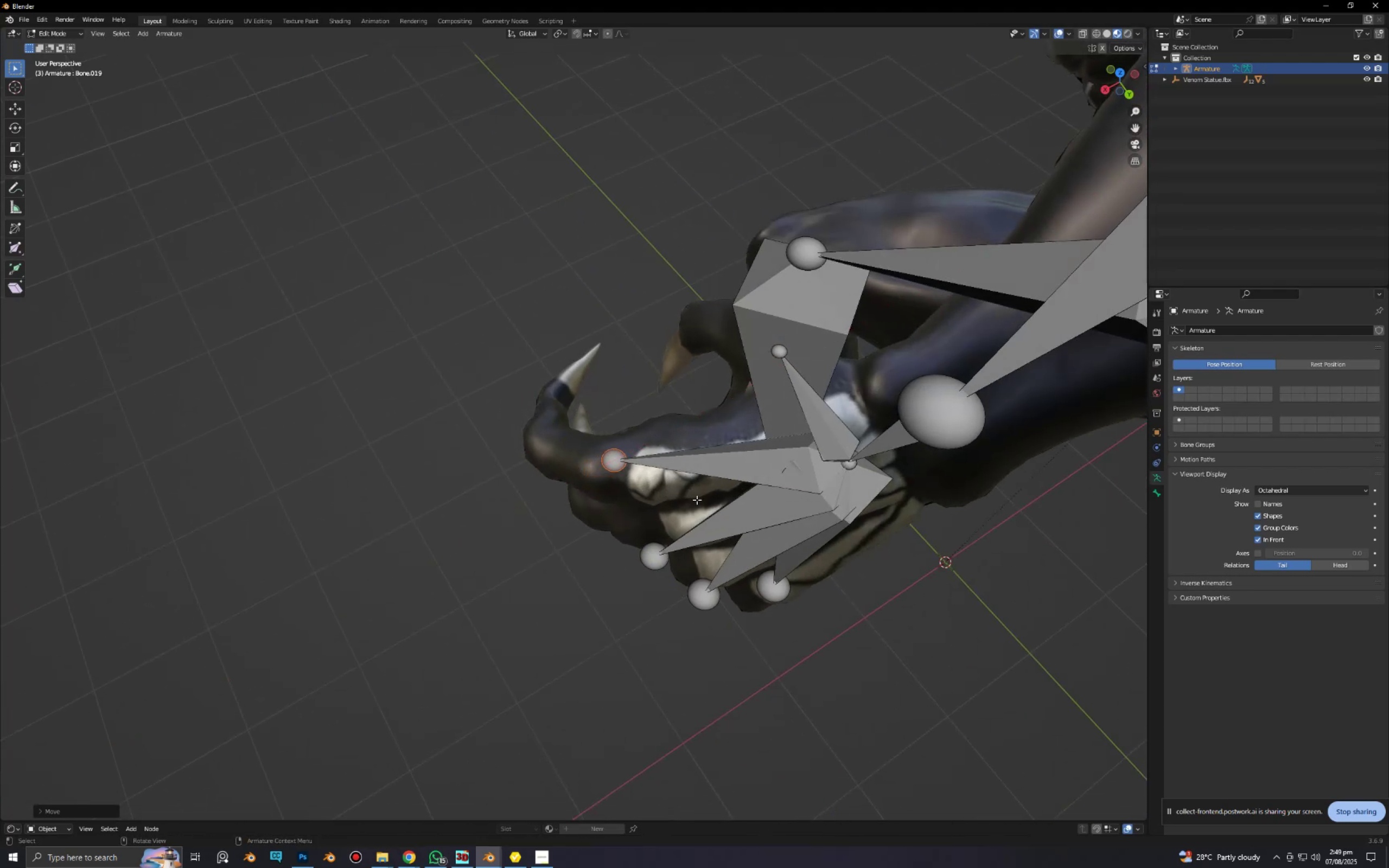 
scroll: coordinate [693, 519], scroll_direction: down, amount: 2.0
 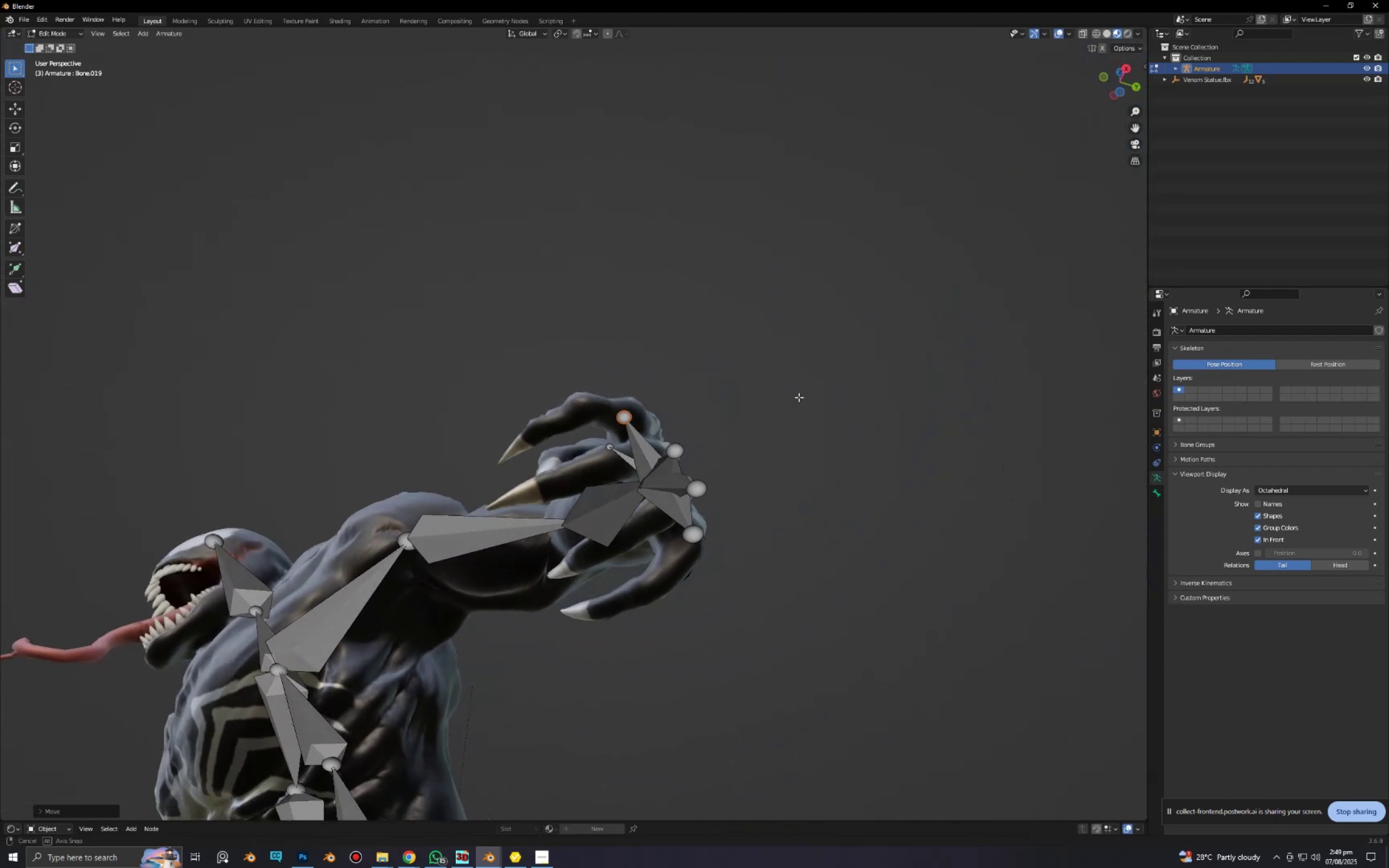 
scroll: coordinate [769, 531], scroll_direction: up, amount: 8.0
 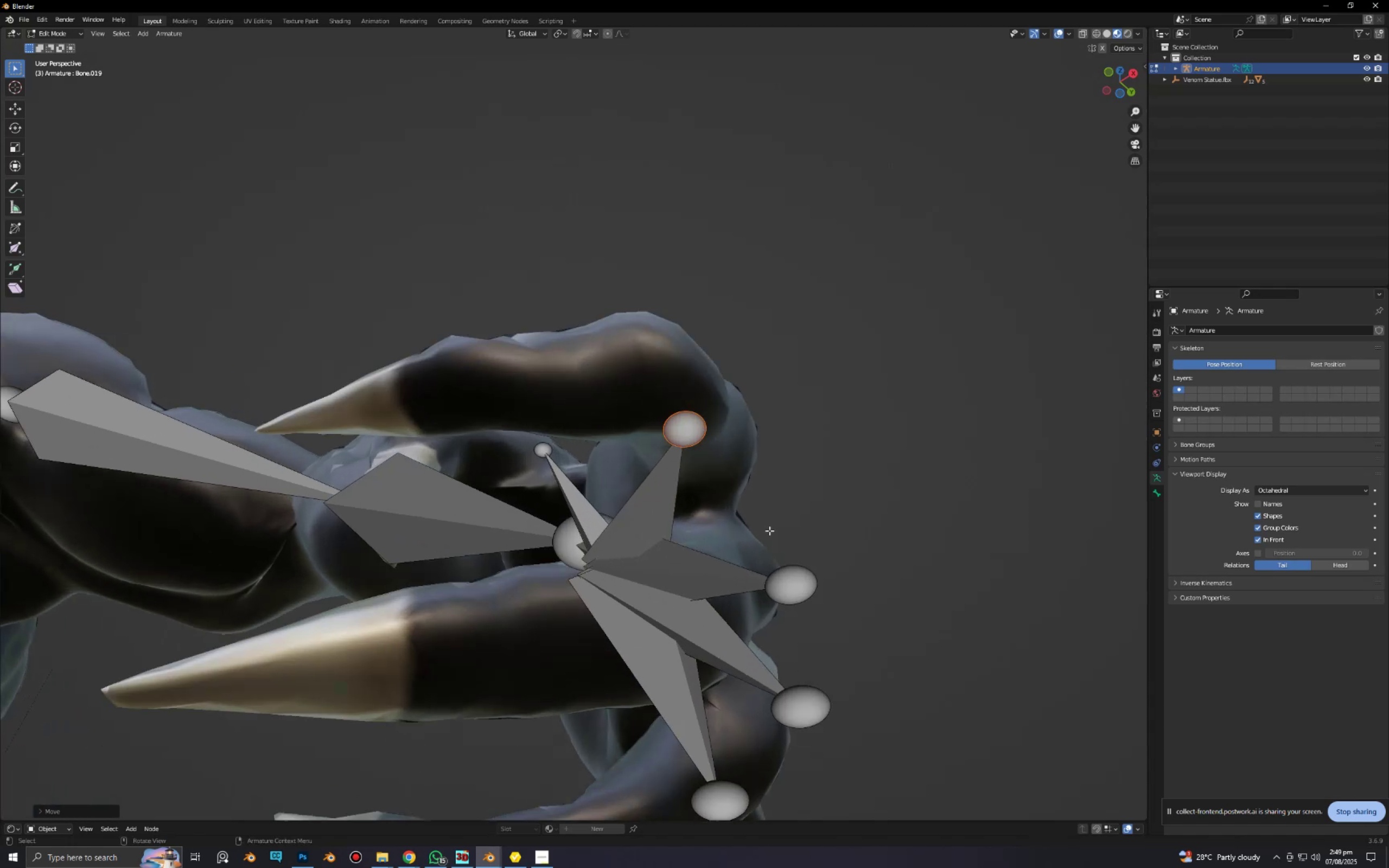 
hold_key(key=ShiftLeft, duration=0.64)
 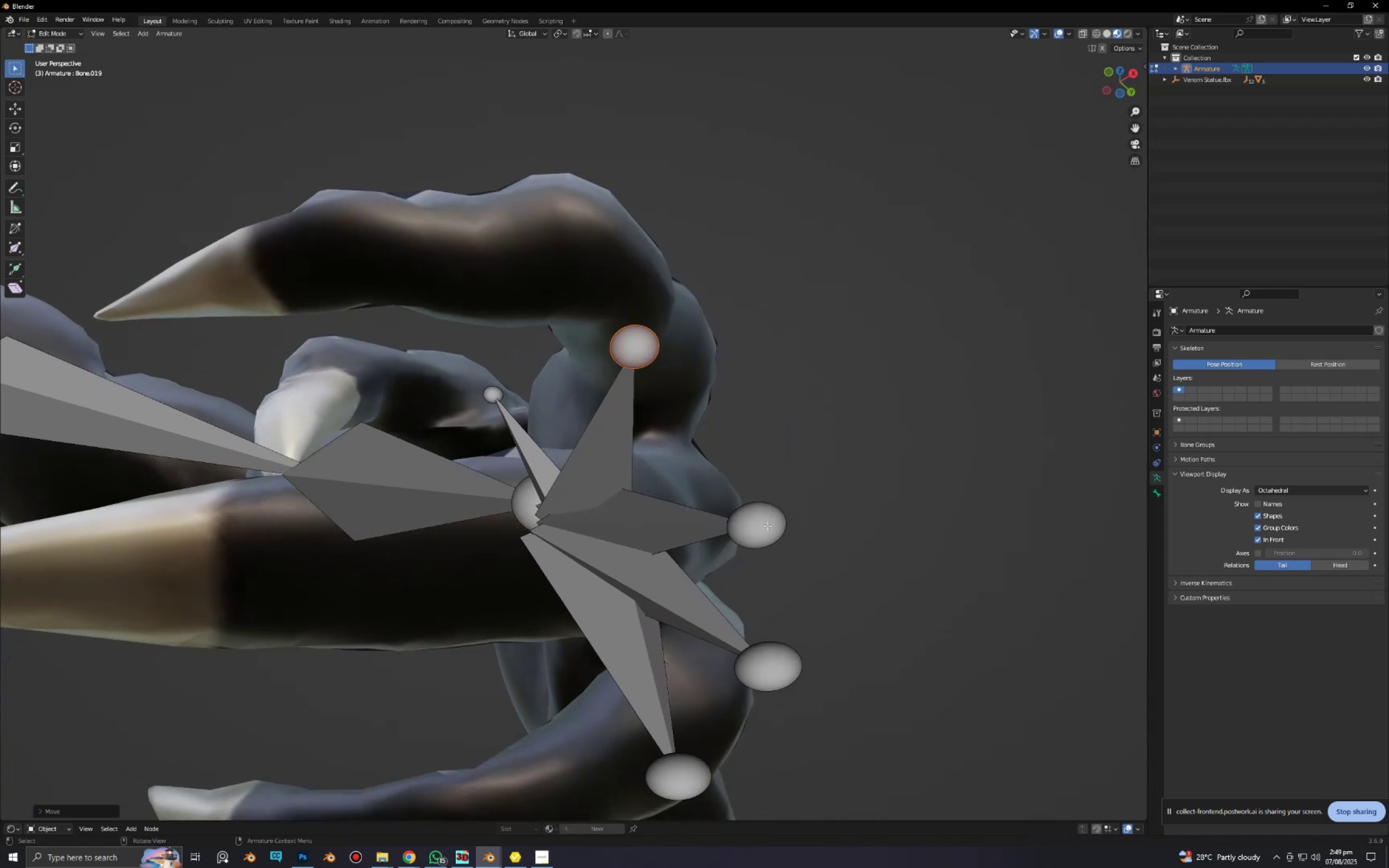 
left_click([768, 526])
 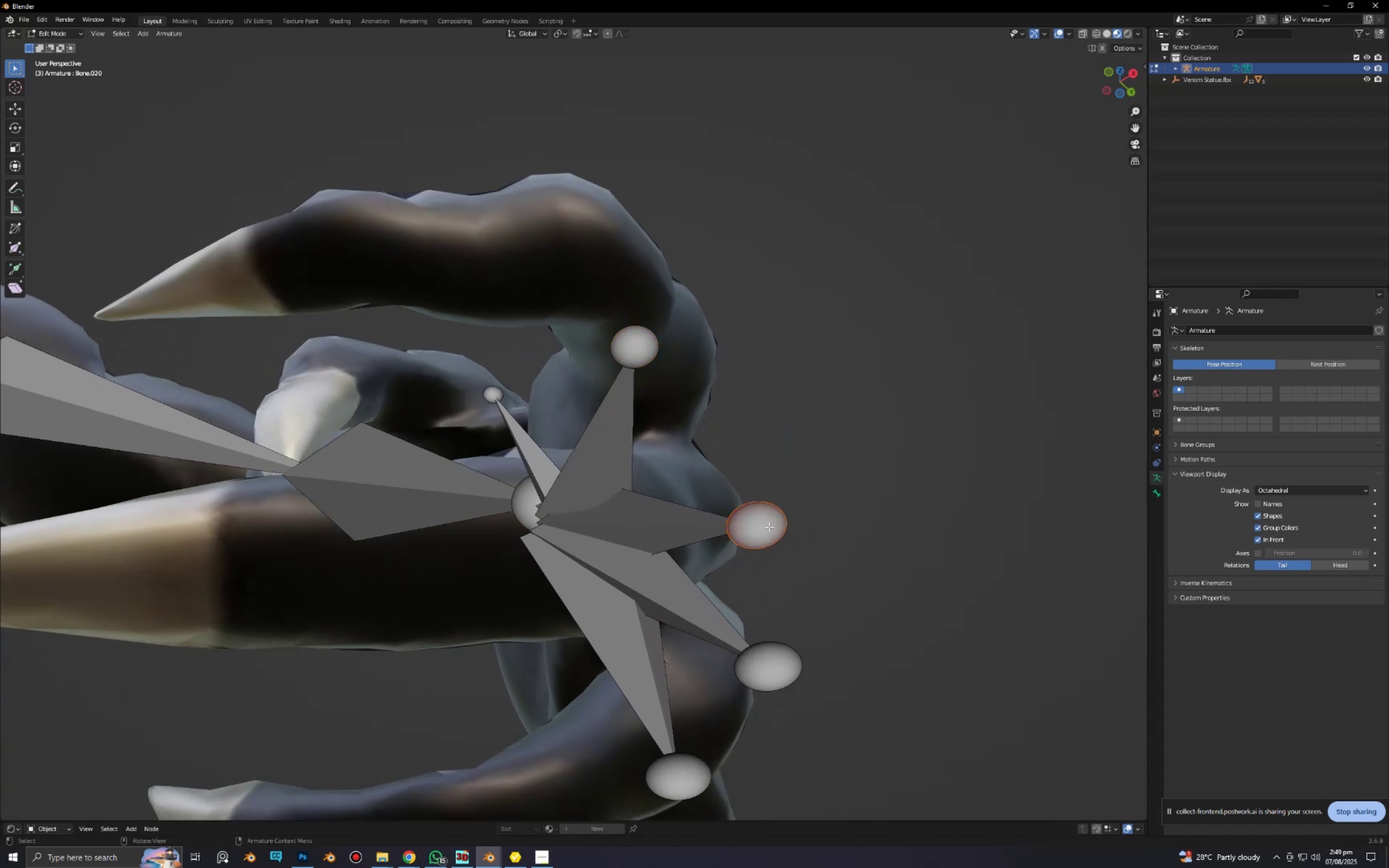 
key(G)
 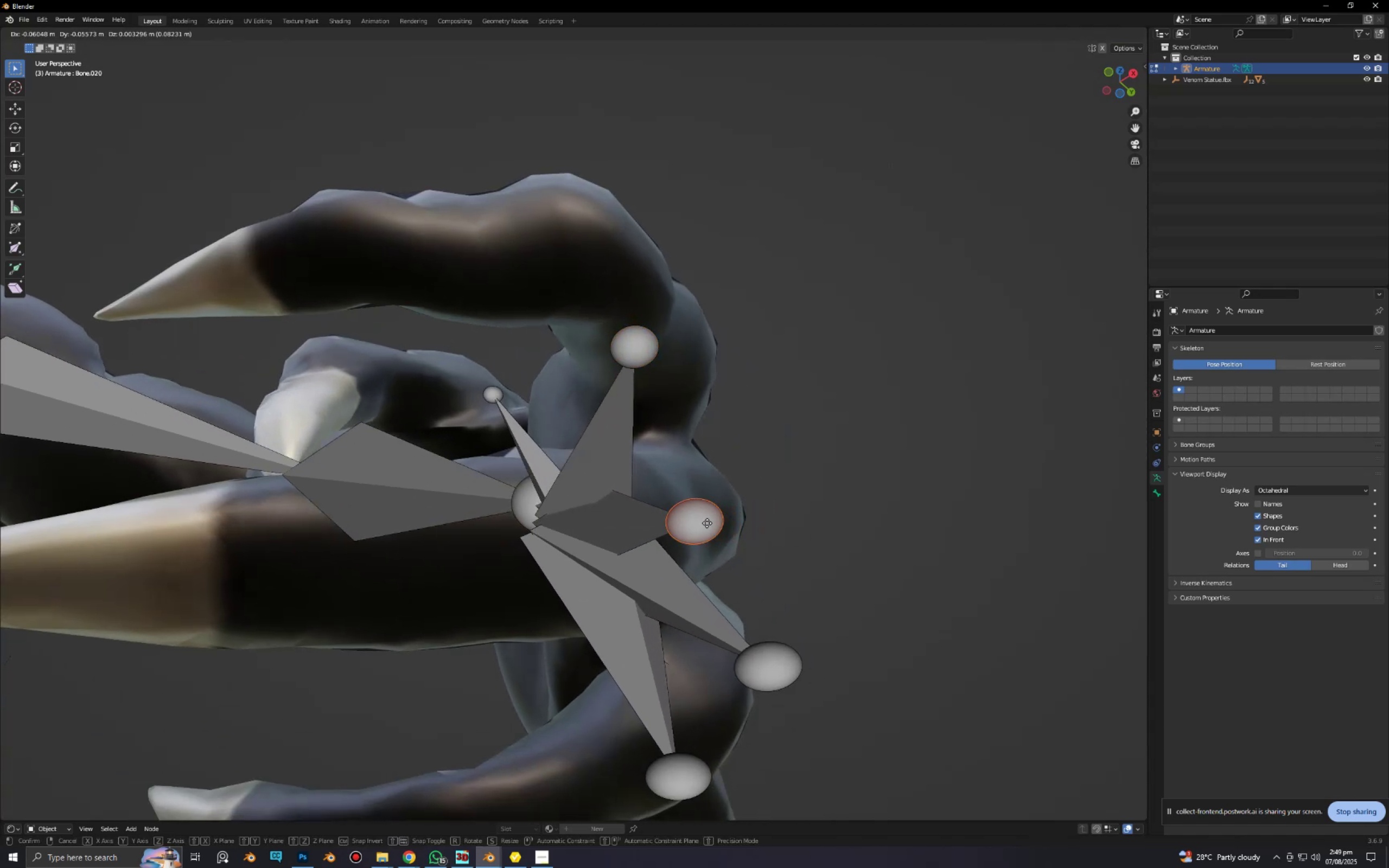 
left_click([707, 523])
 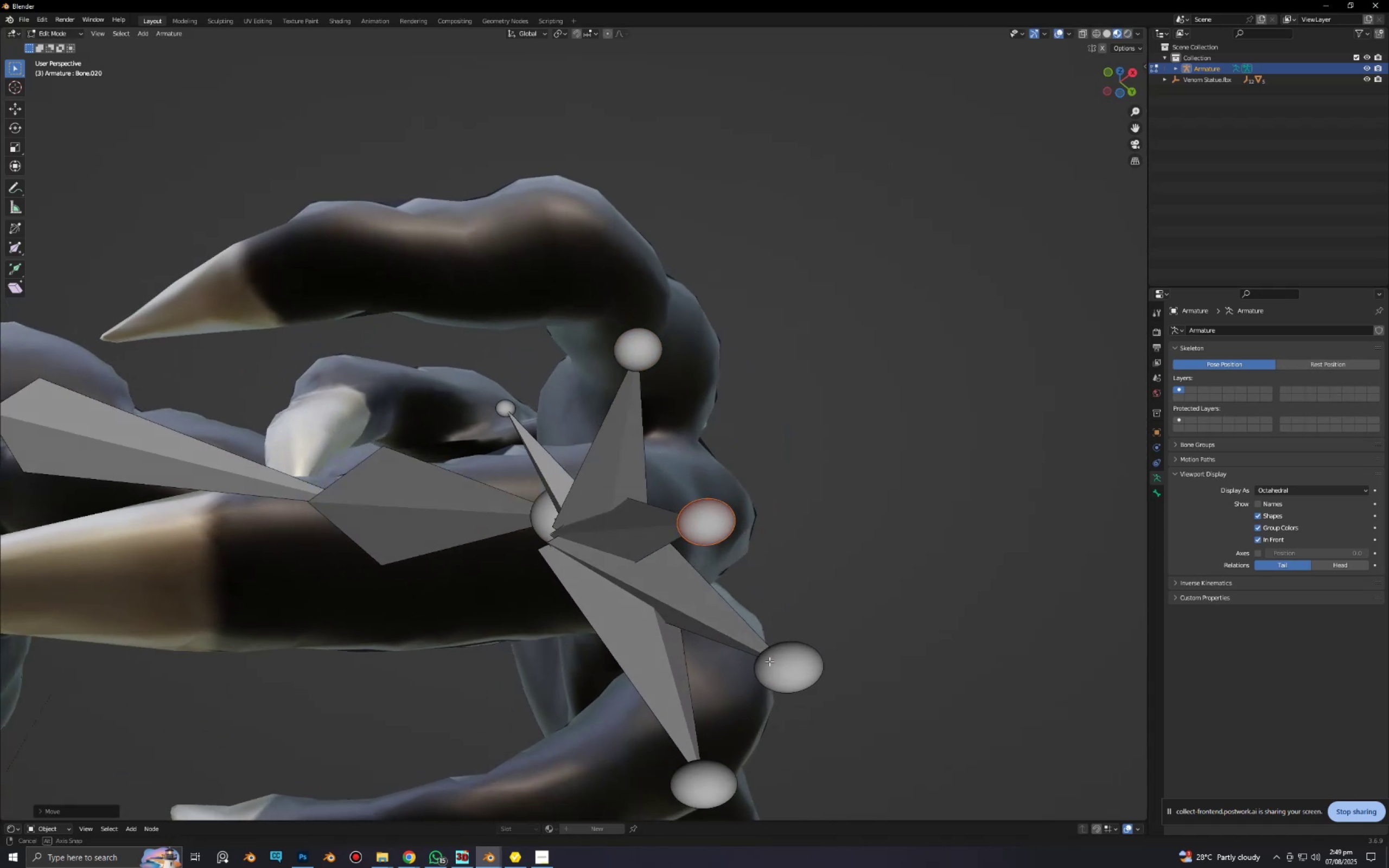 
scroll: coordinate [772, 639], scroll_direction: down, amount: 3.0
 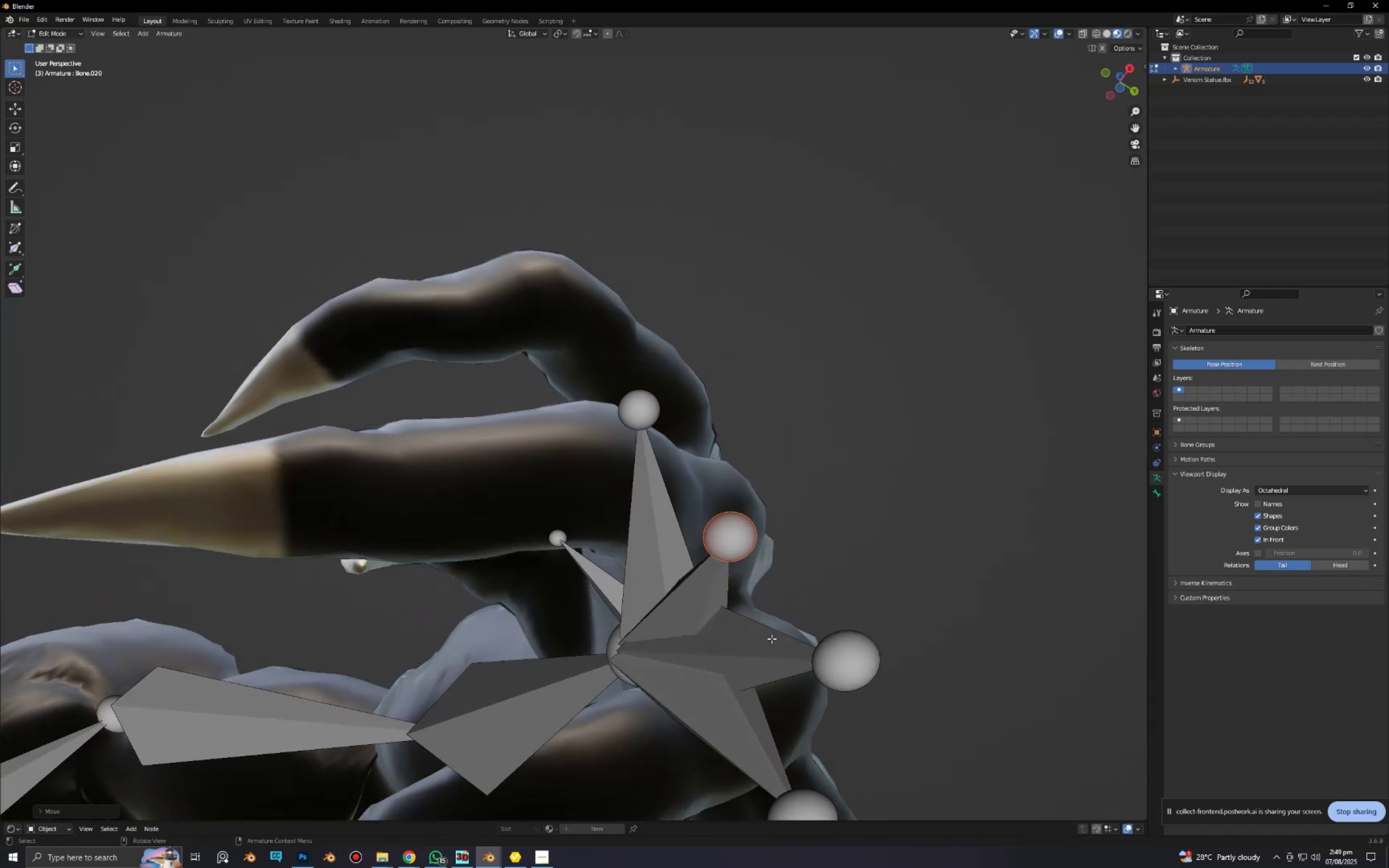 
hold_key(key=ShiftLeft, duration=0.47)
 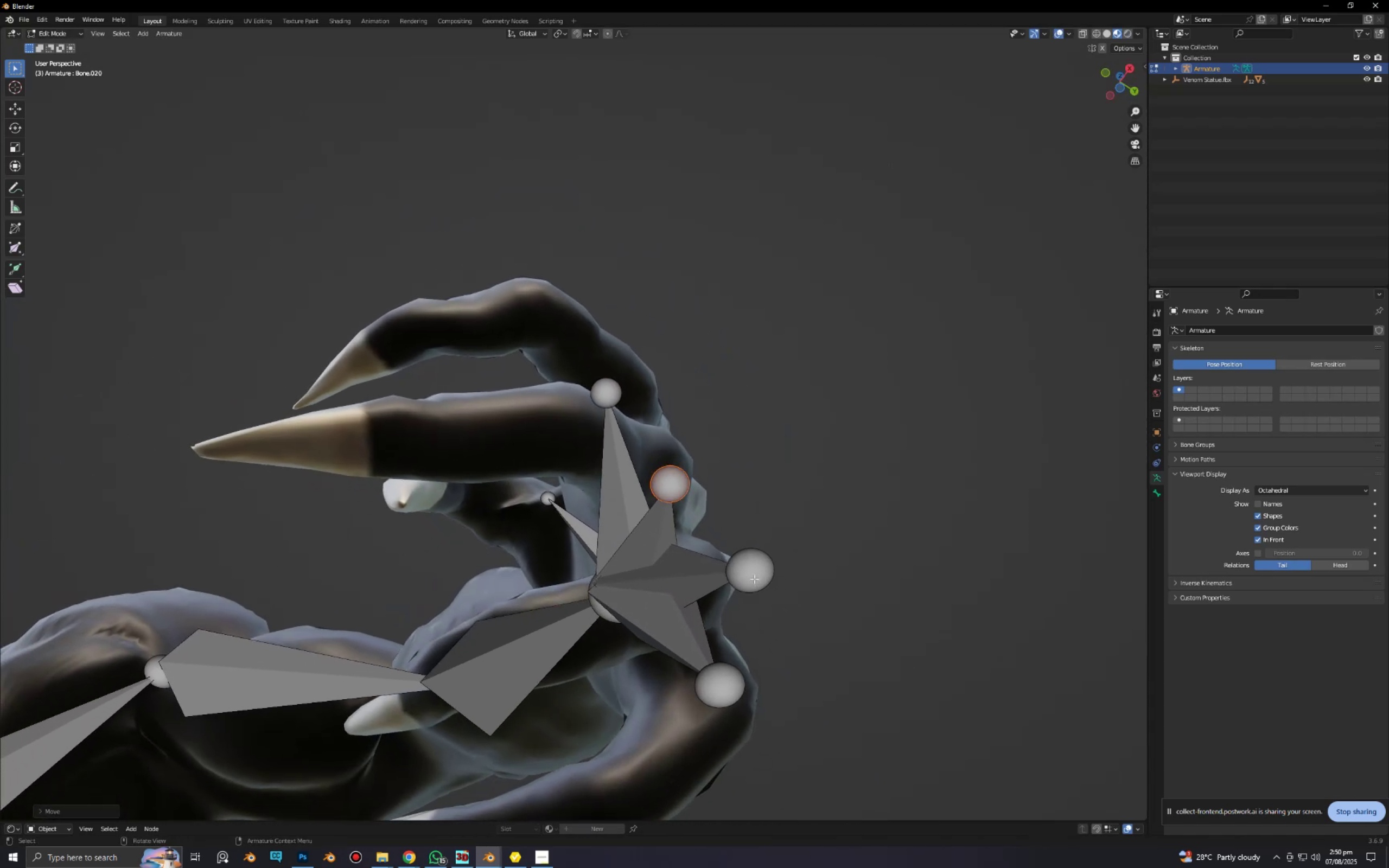 
left_click([754, 578])
 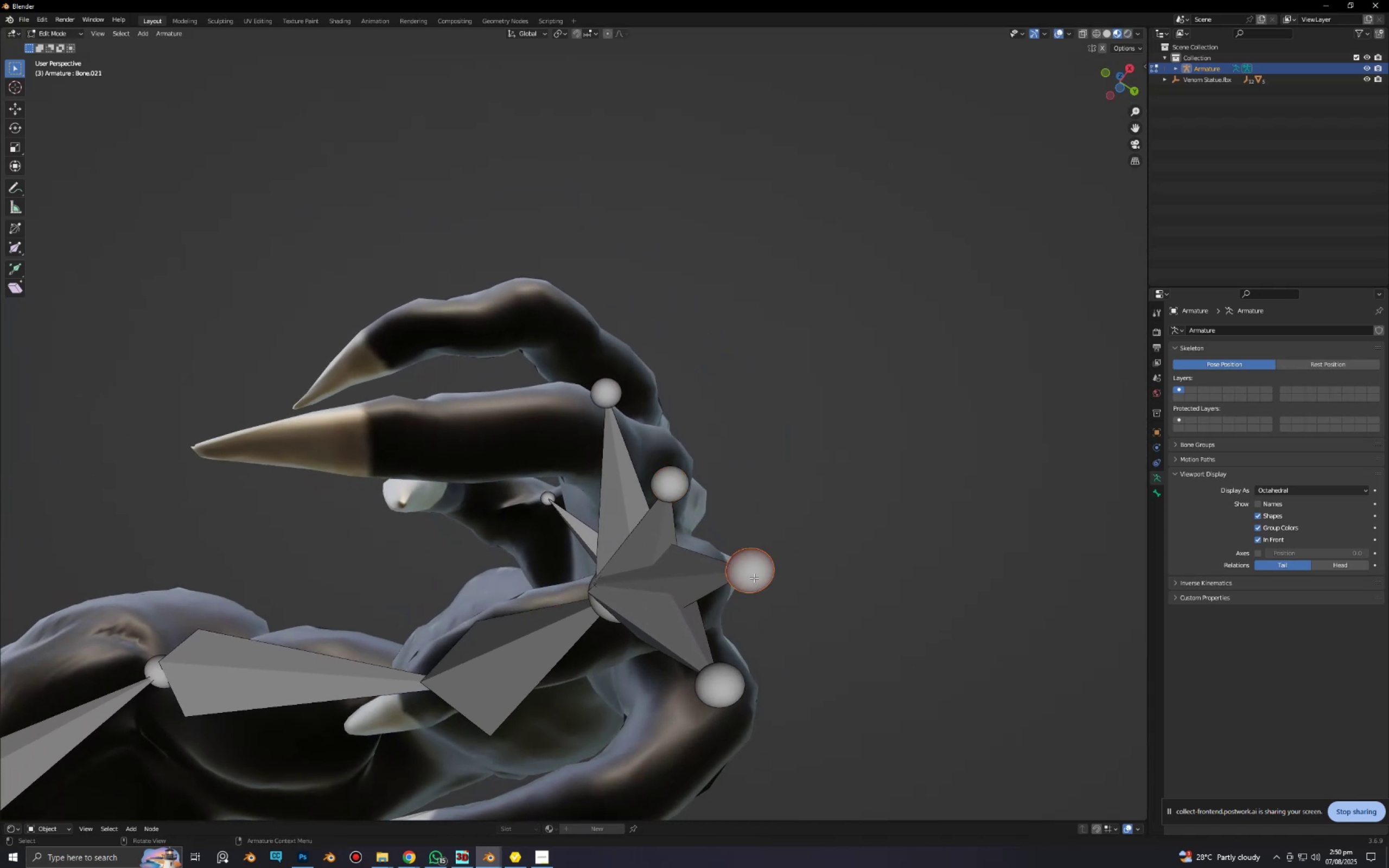 
key(G)
 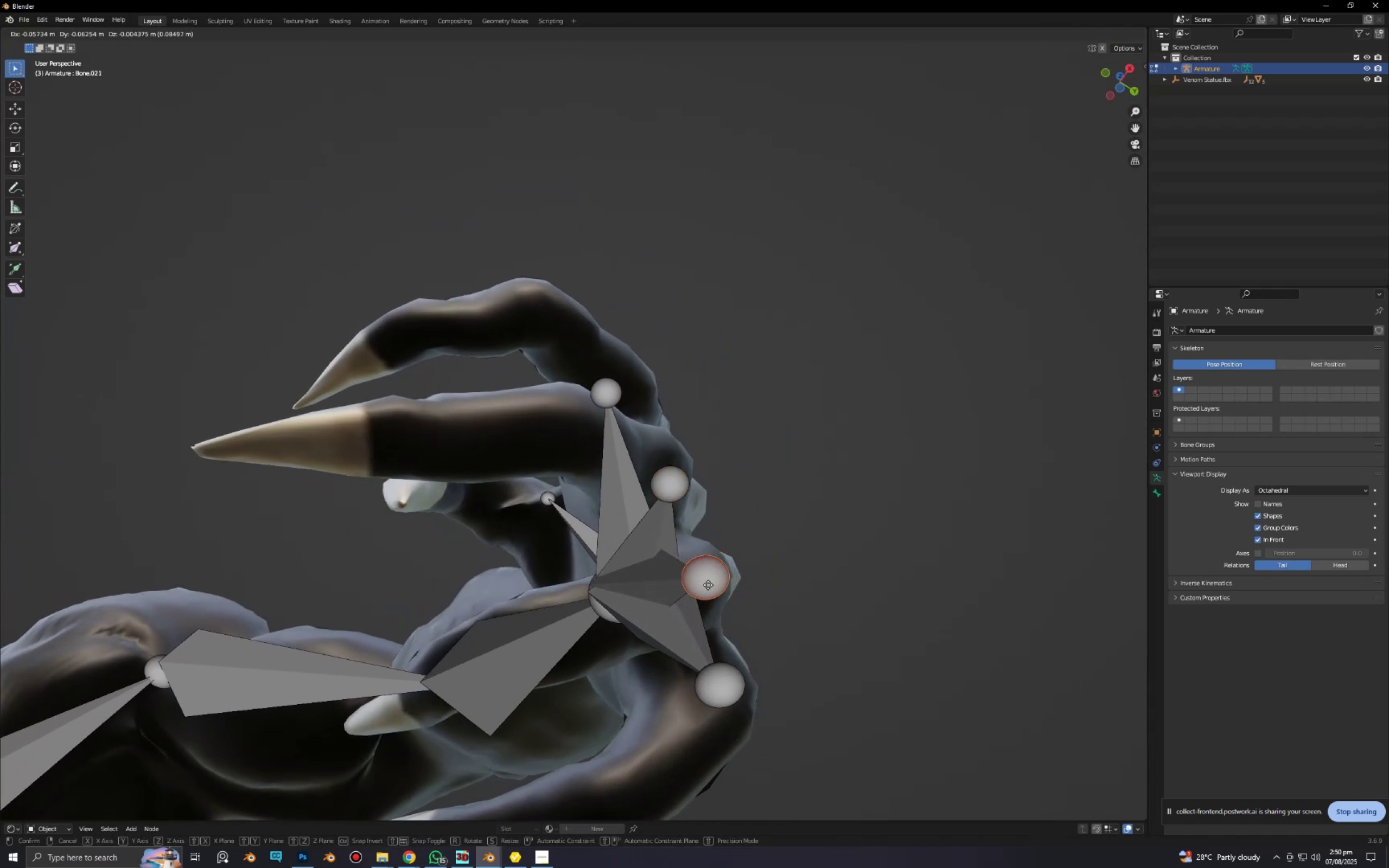 
left_click([707, 585])
 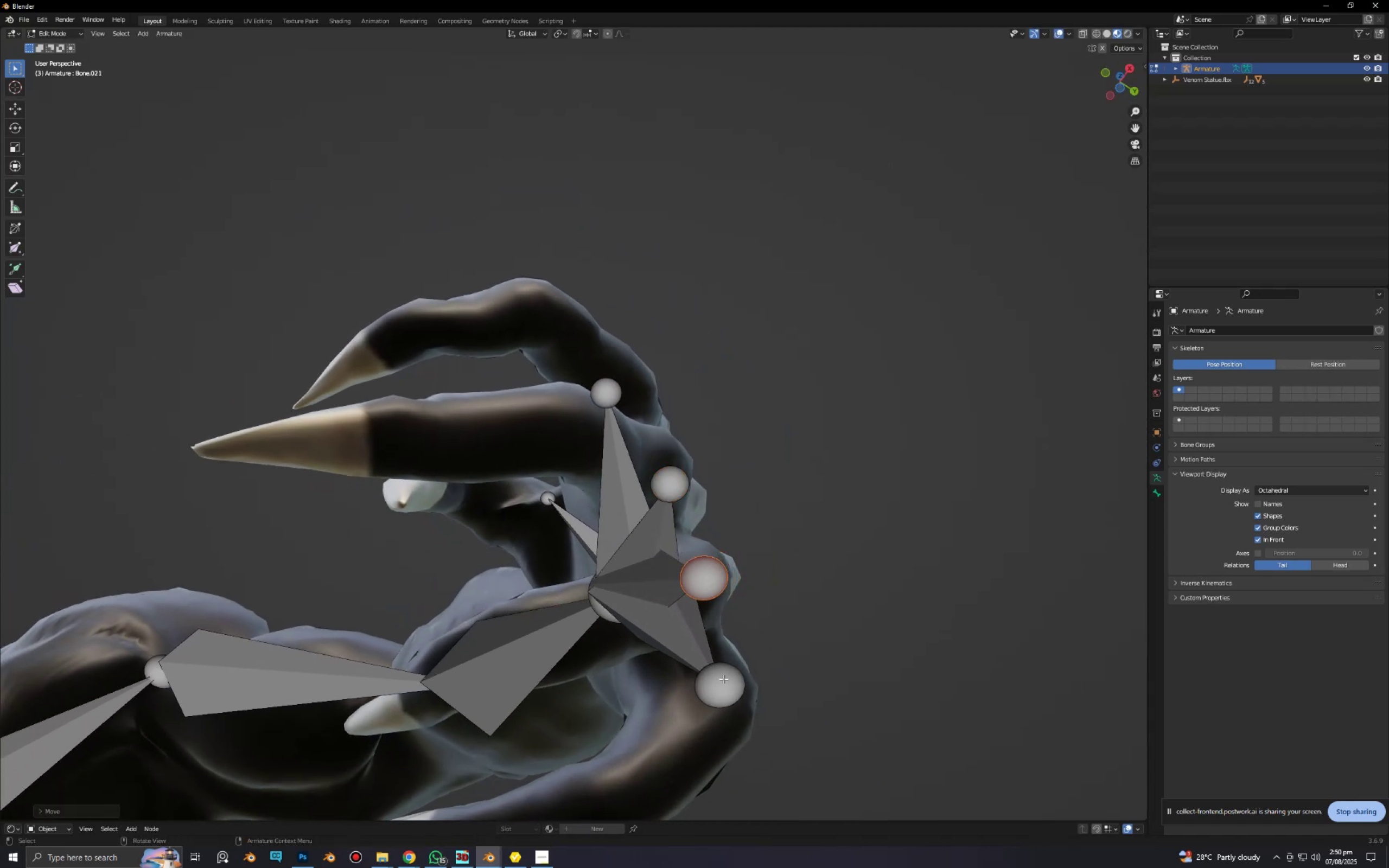 
left_click([723, 679])
 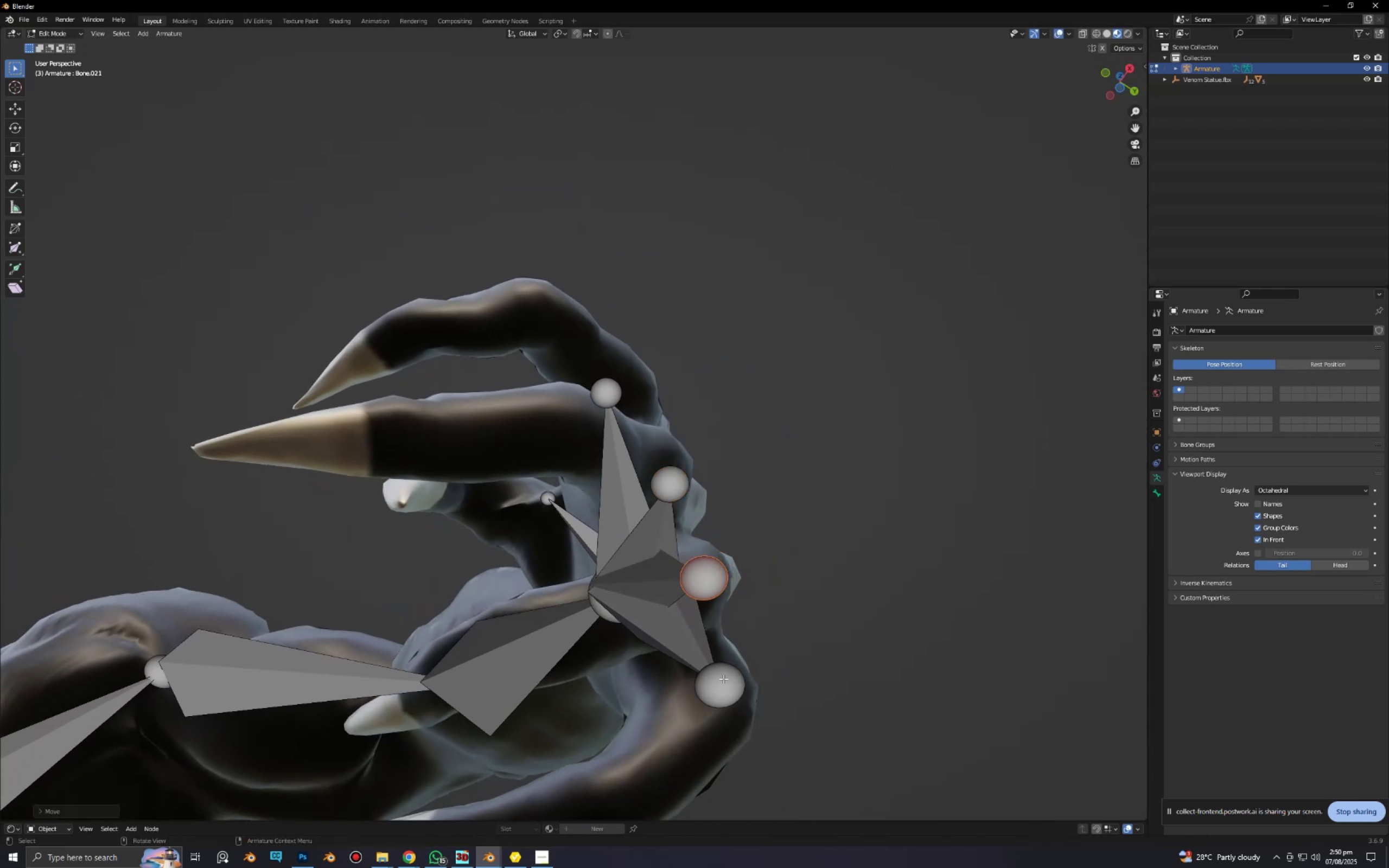 
key(G)
 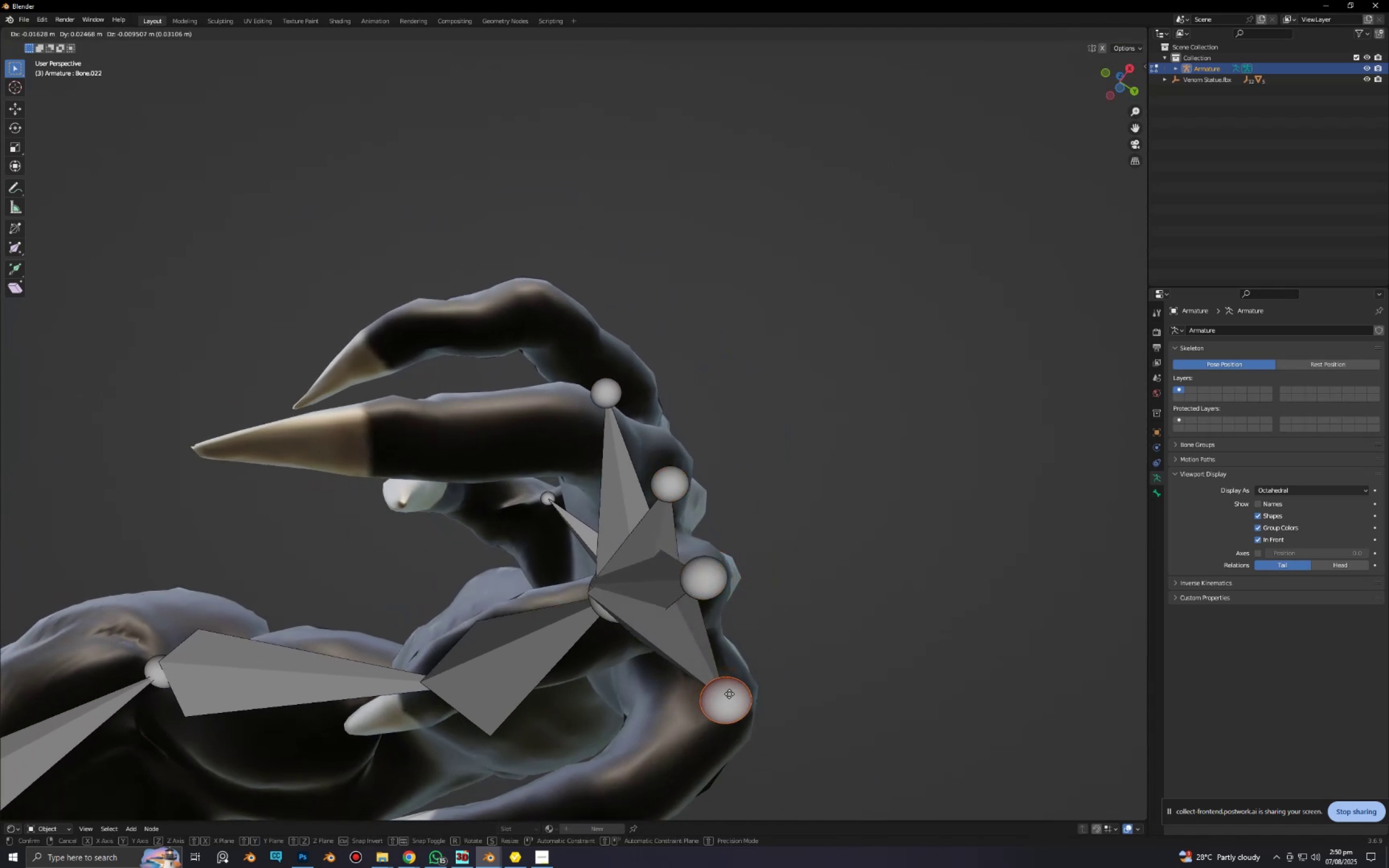 
left_click([729, 694])
 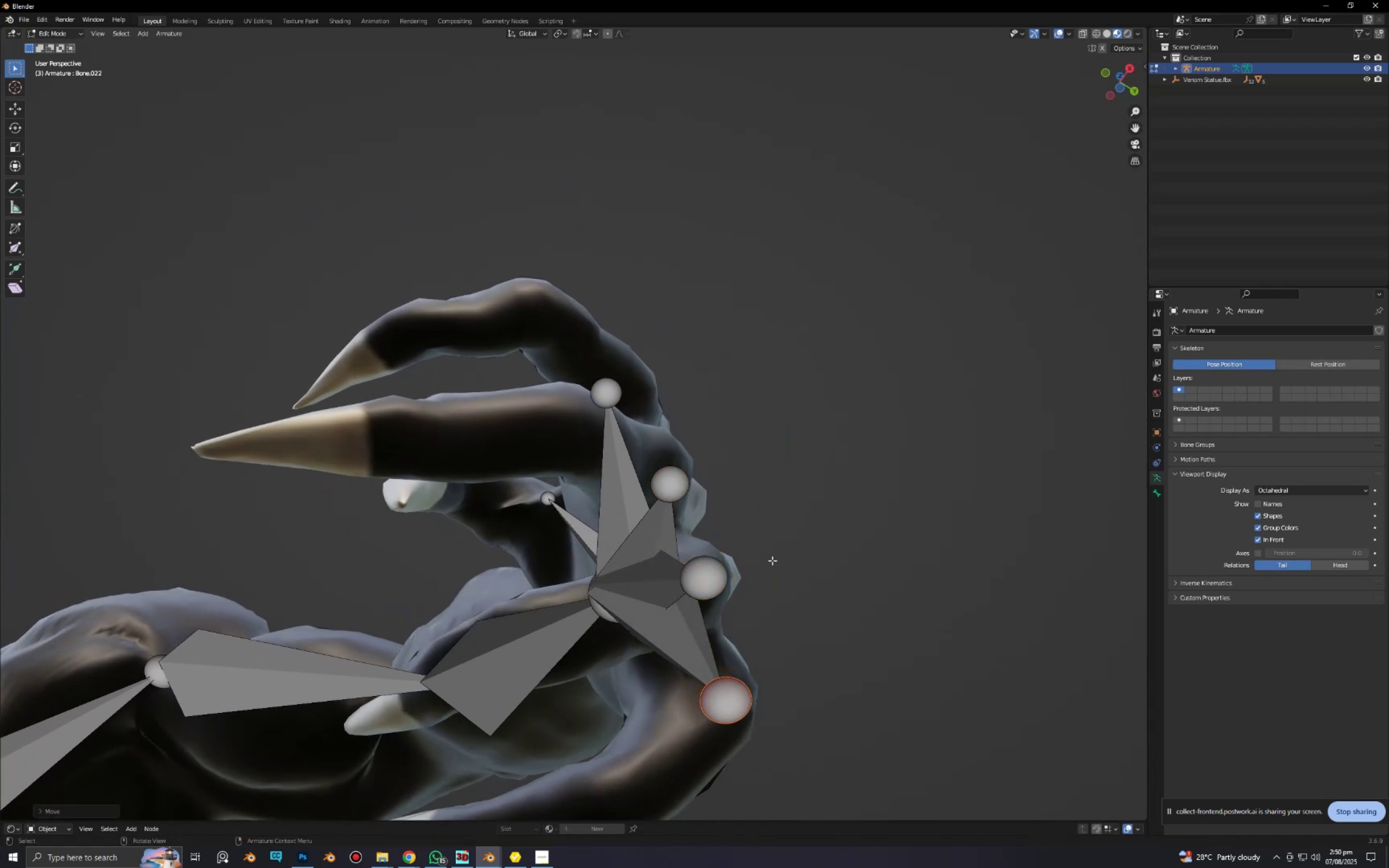 
scroll: coordinate [775, 552], scroll_direction: down, amount: 3.0
 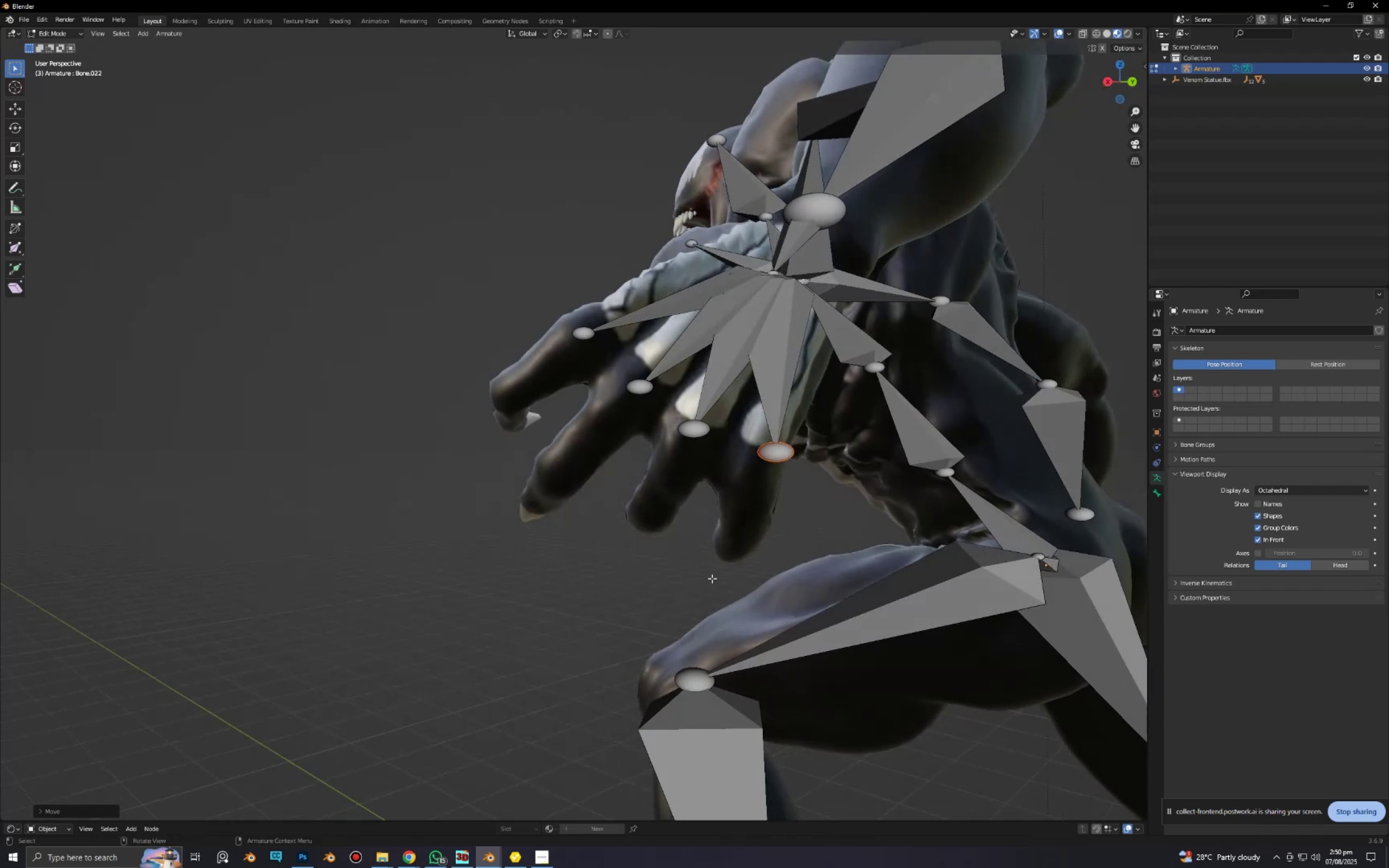 
left_click([787, 450])
 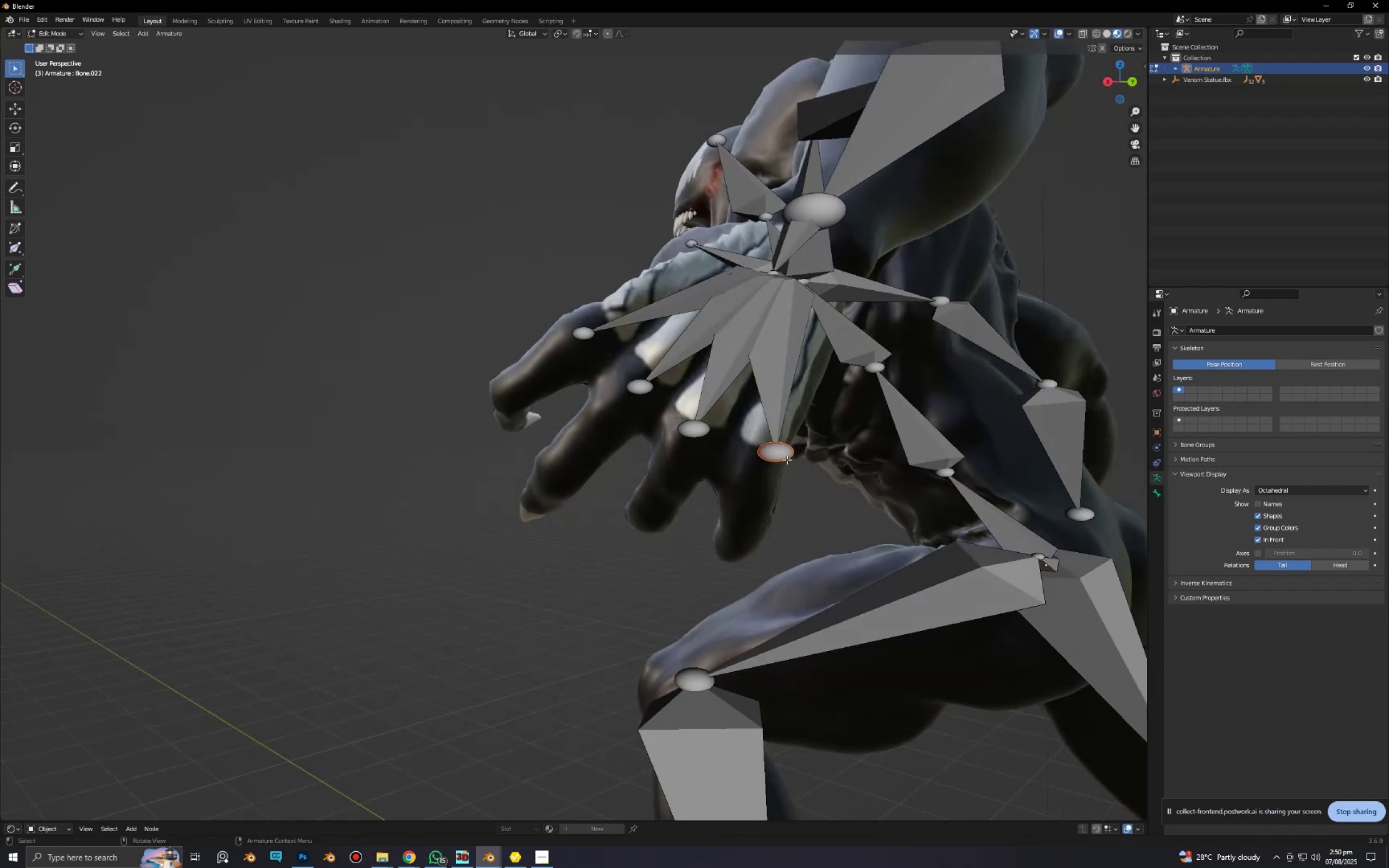 
type(gzg)
 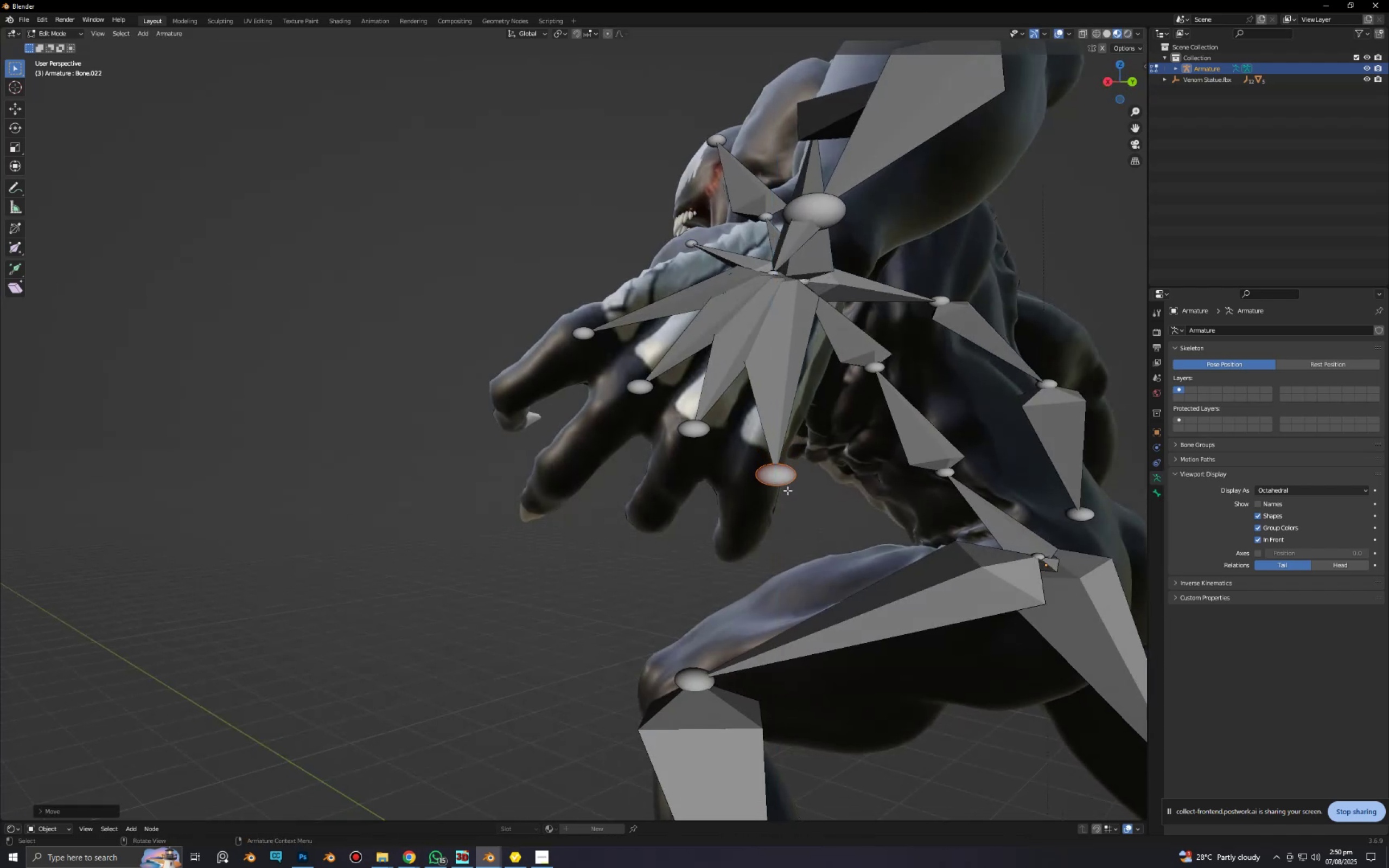 
left_click([787, 490])
 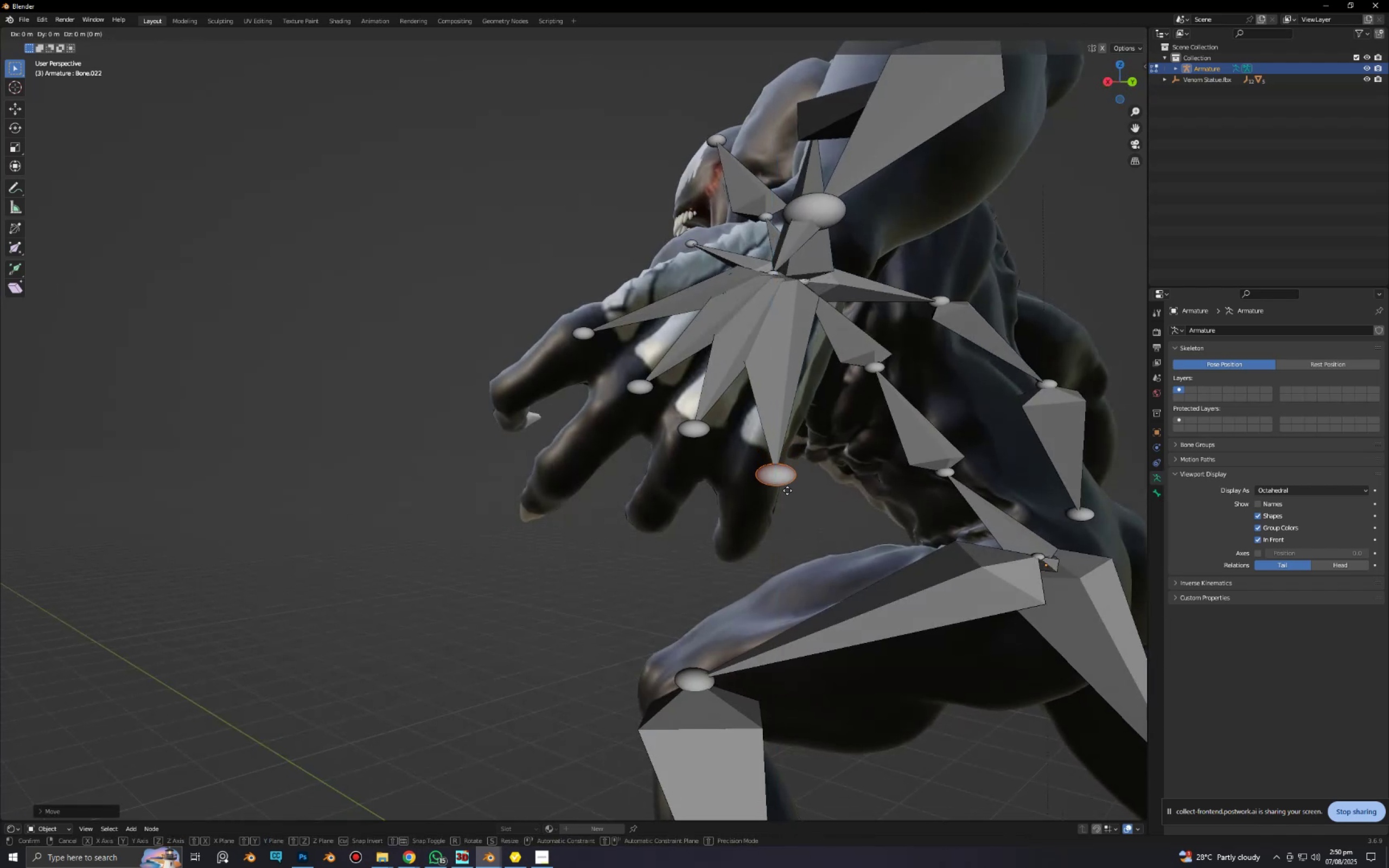 
key(X)
 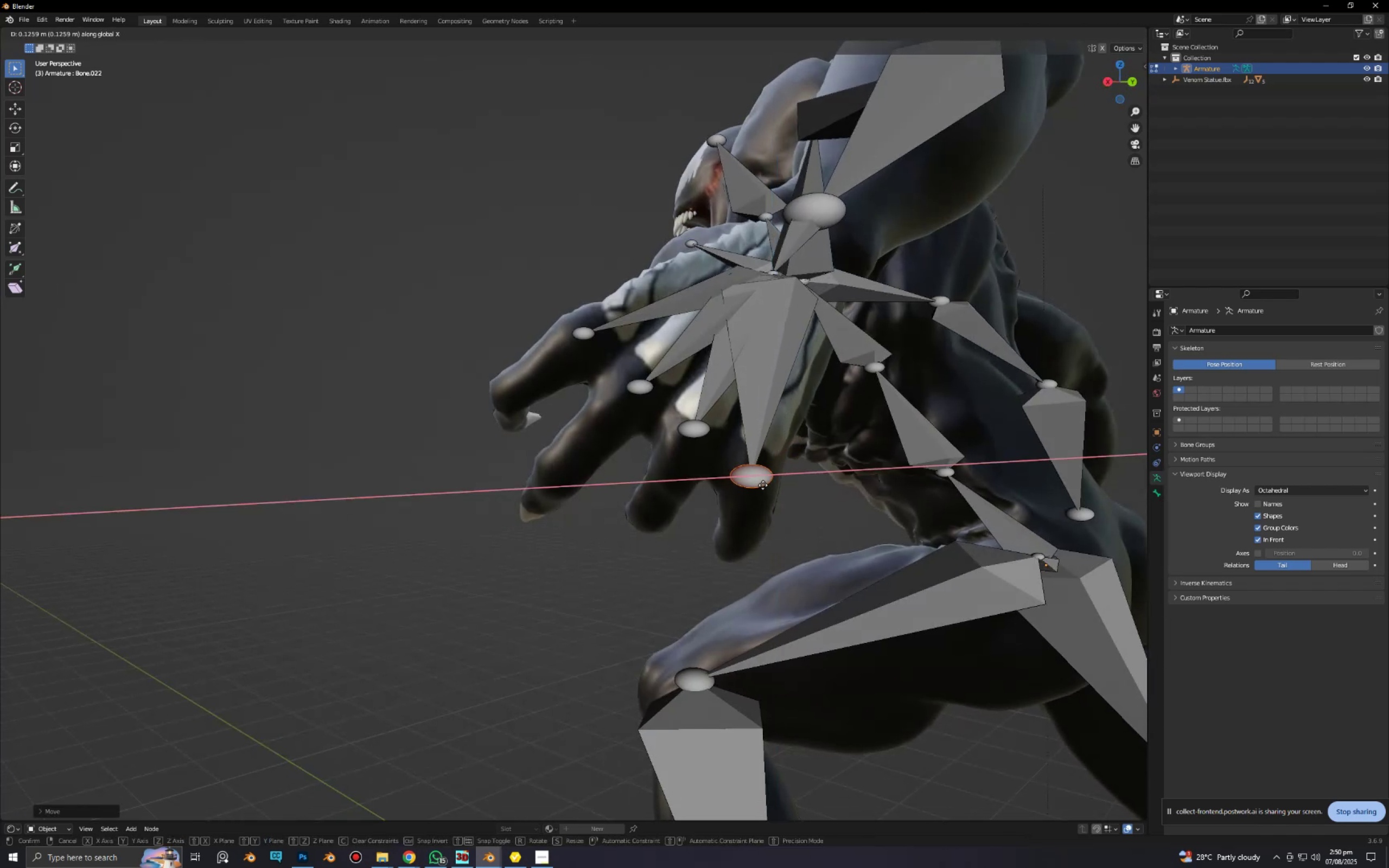 
left_click([764, 485])
 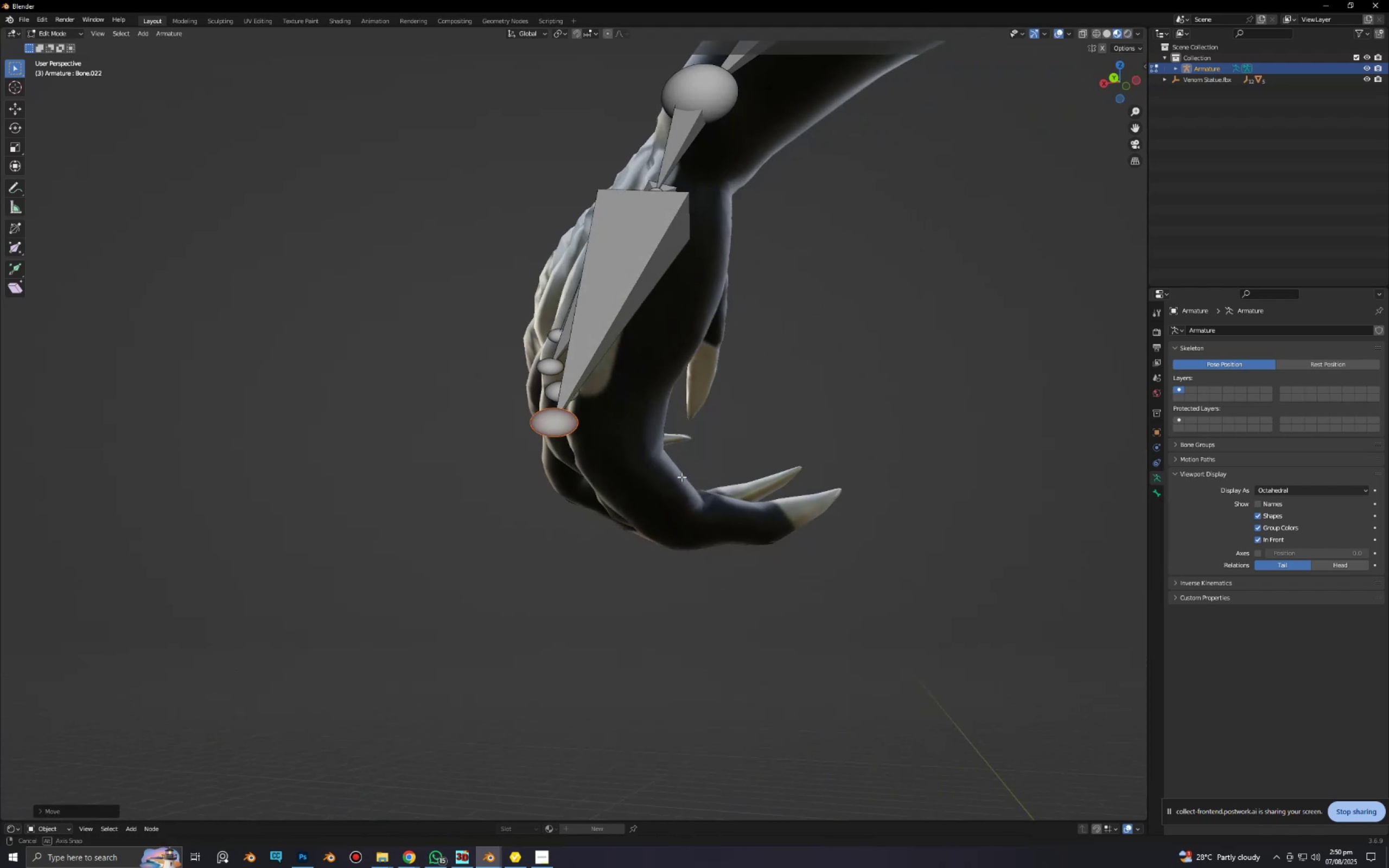 
type(gy)
 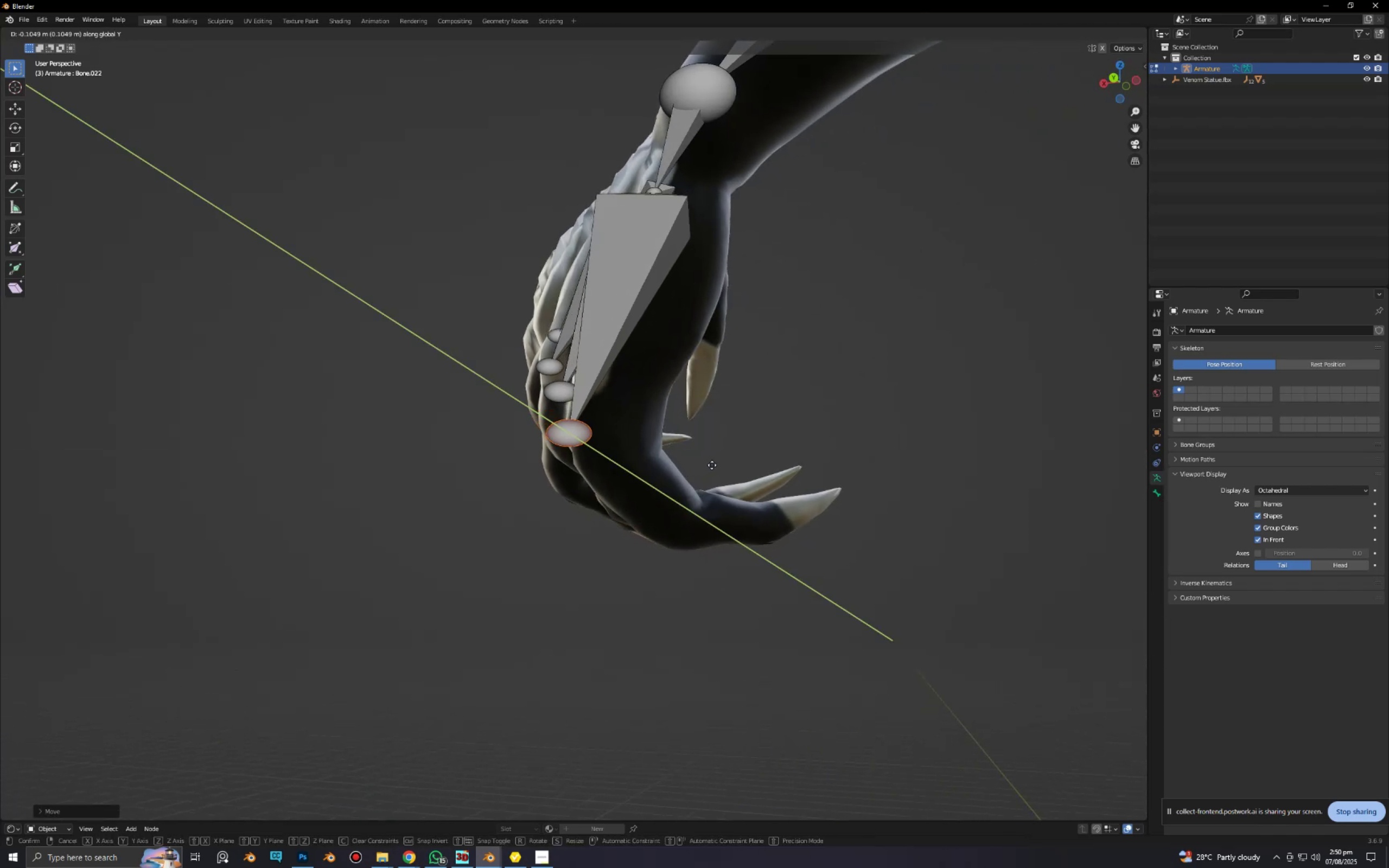 
left_click([712, 465])
 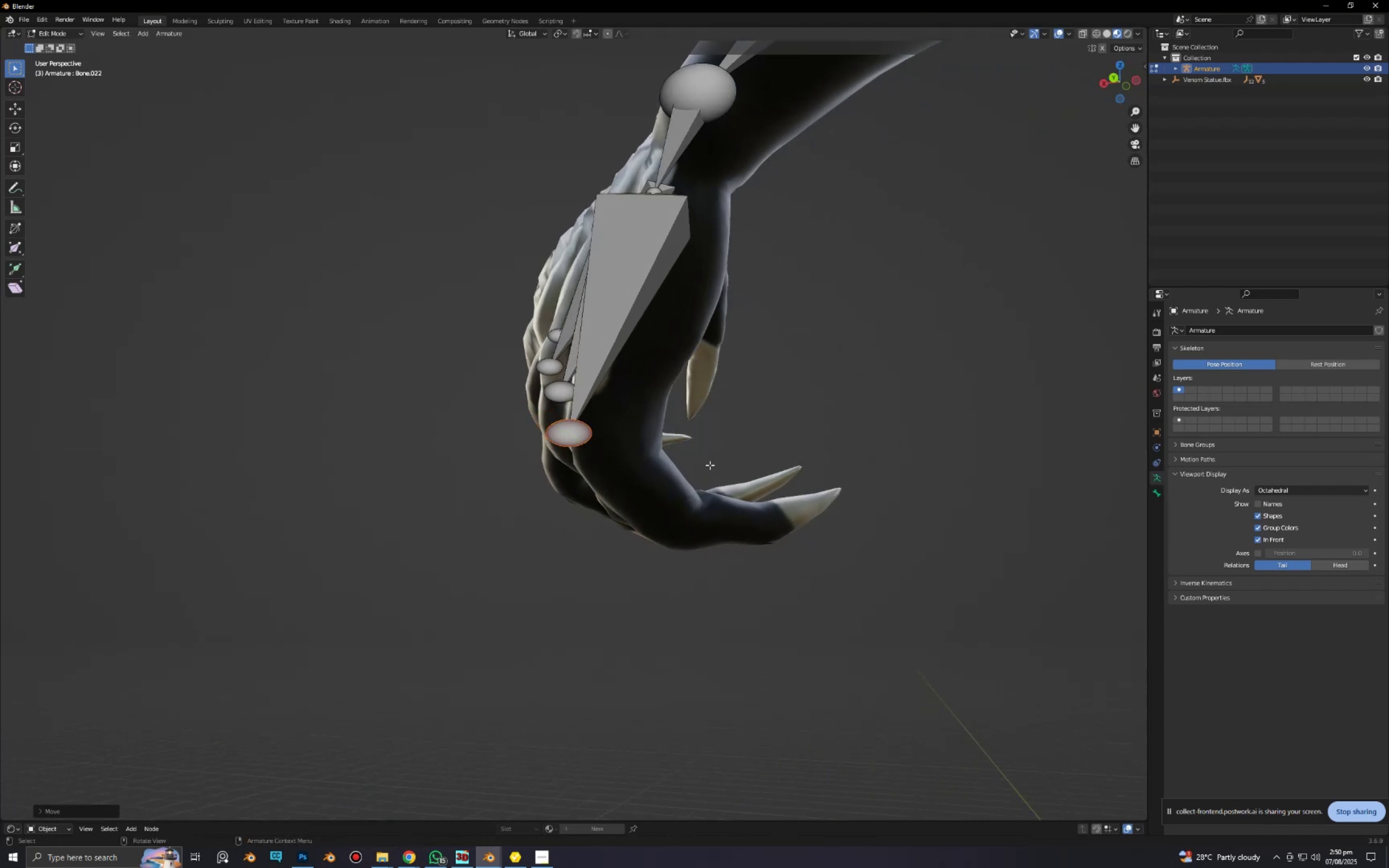 
type(xgxgx)
 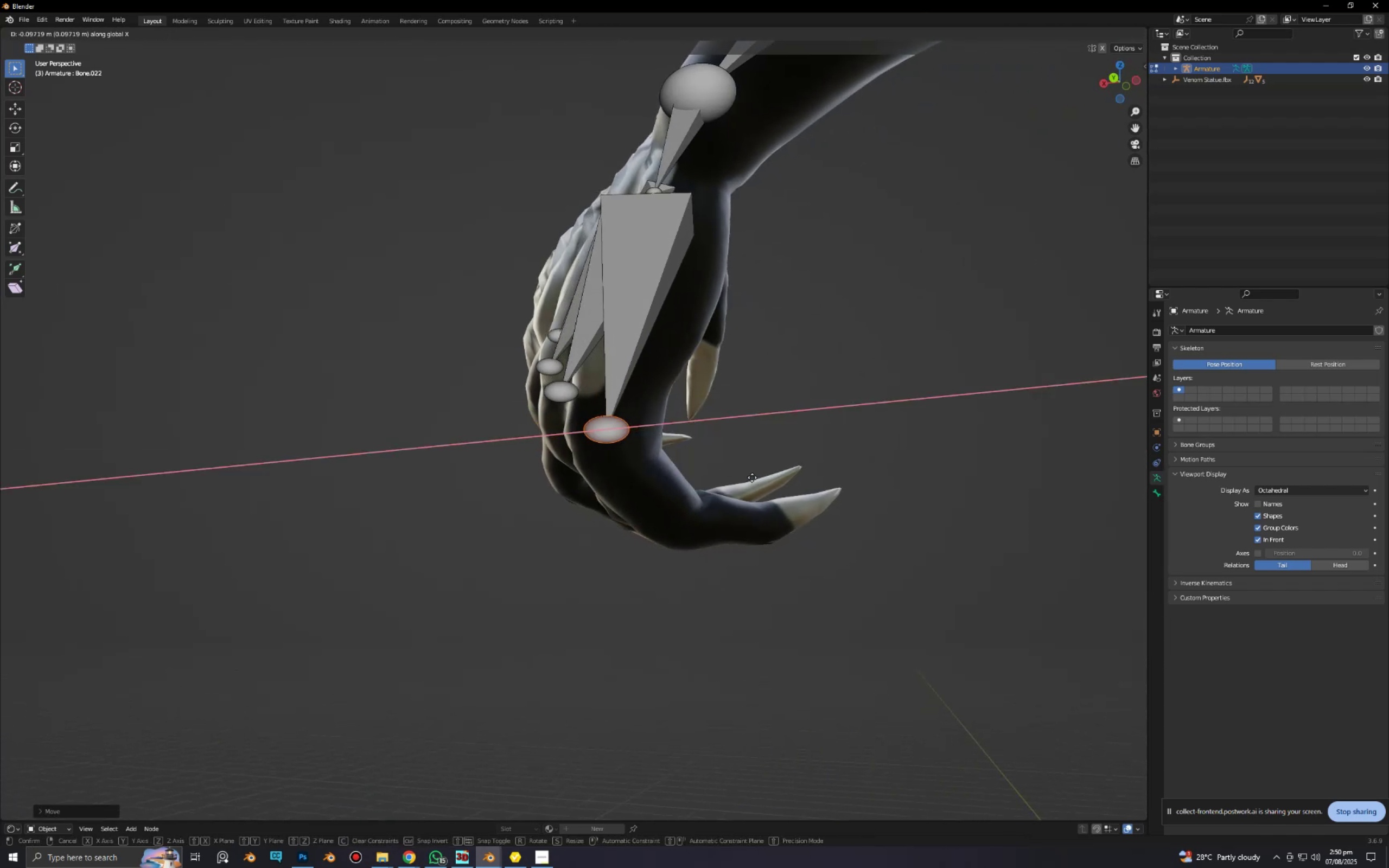 
left_click([752, 477])
 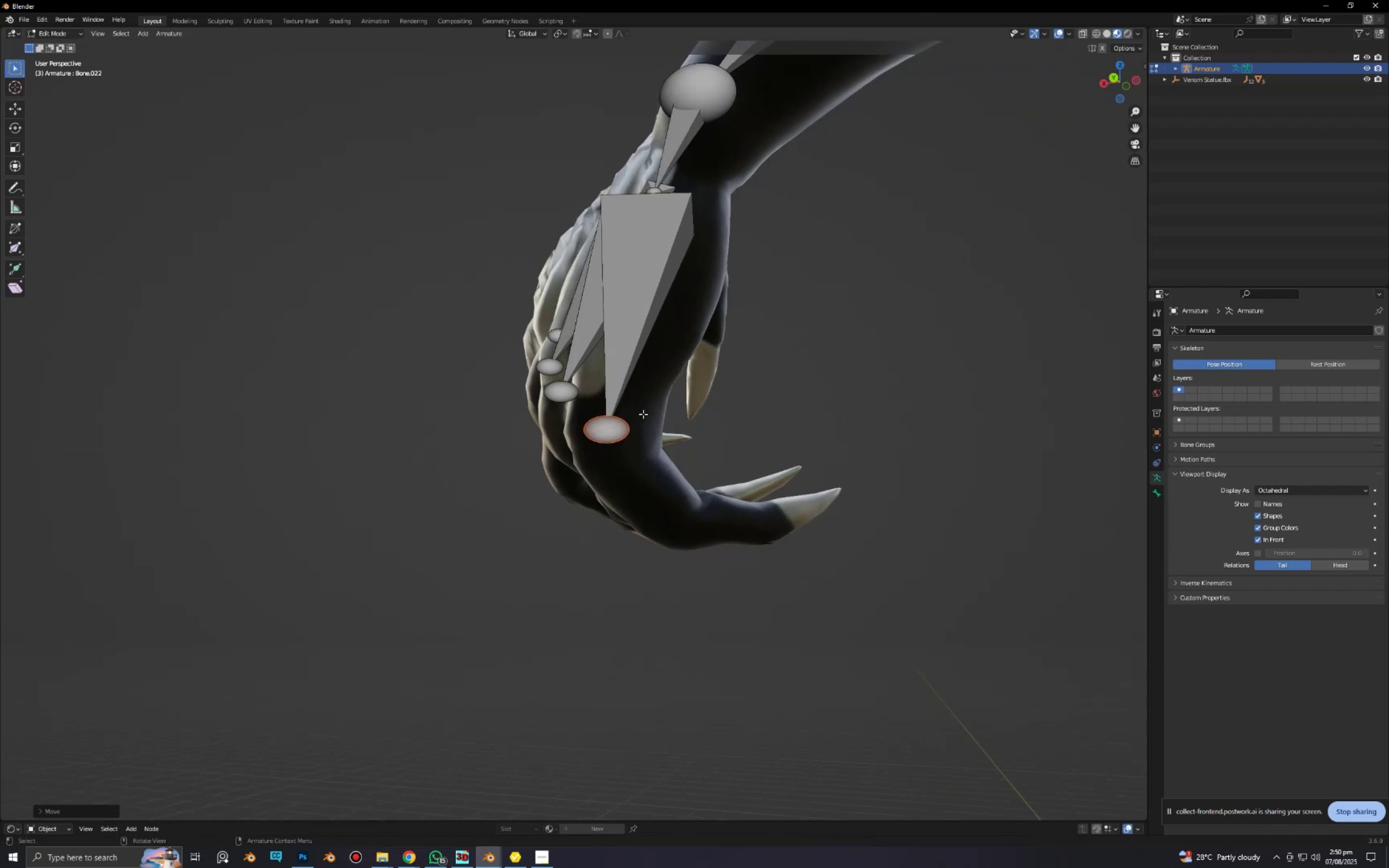 
scroll: coordinate [647, 401], scroll_direction: down, amount: 3.0
 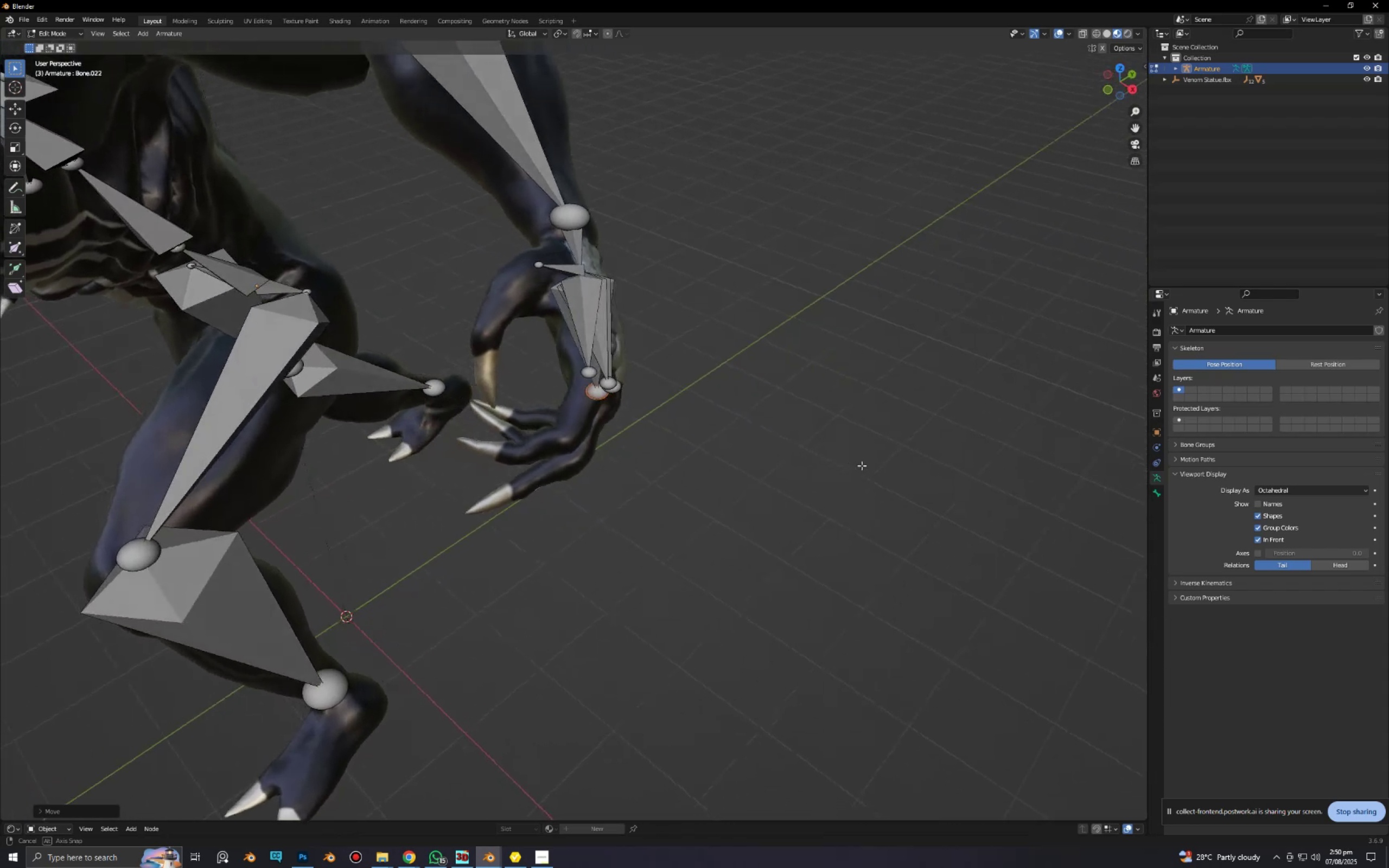 
scroll: coordinate [517, 304], scroll_direction: up, amount: 3.0
 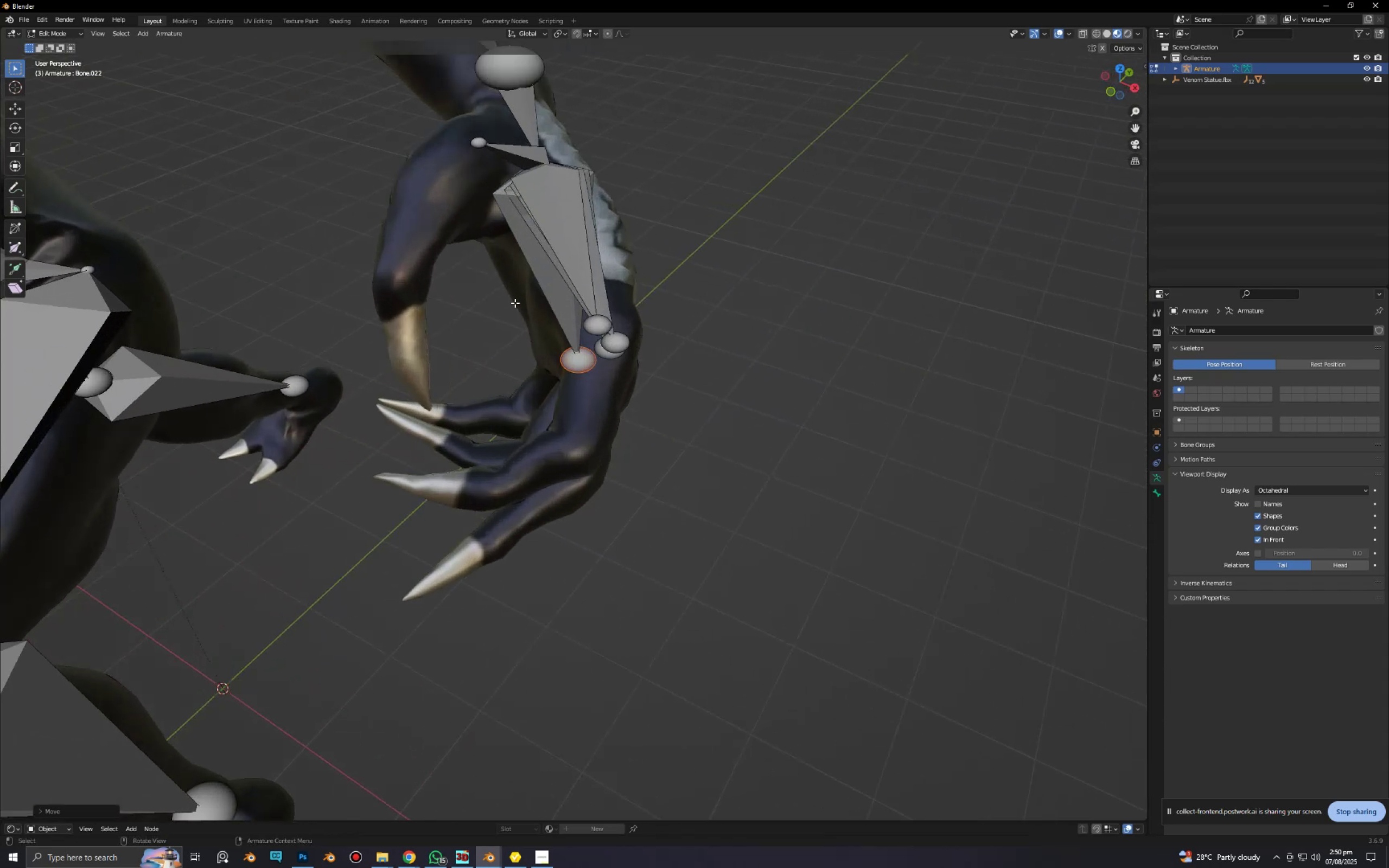 
hold_key(key=ShiftLeft, duration=0.48)
 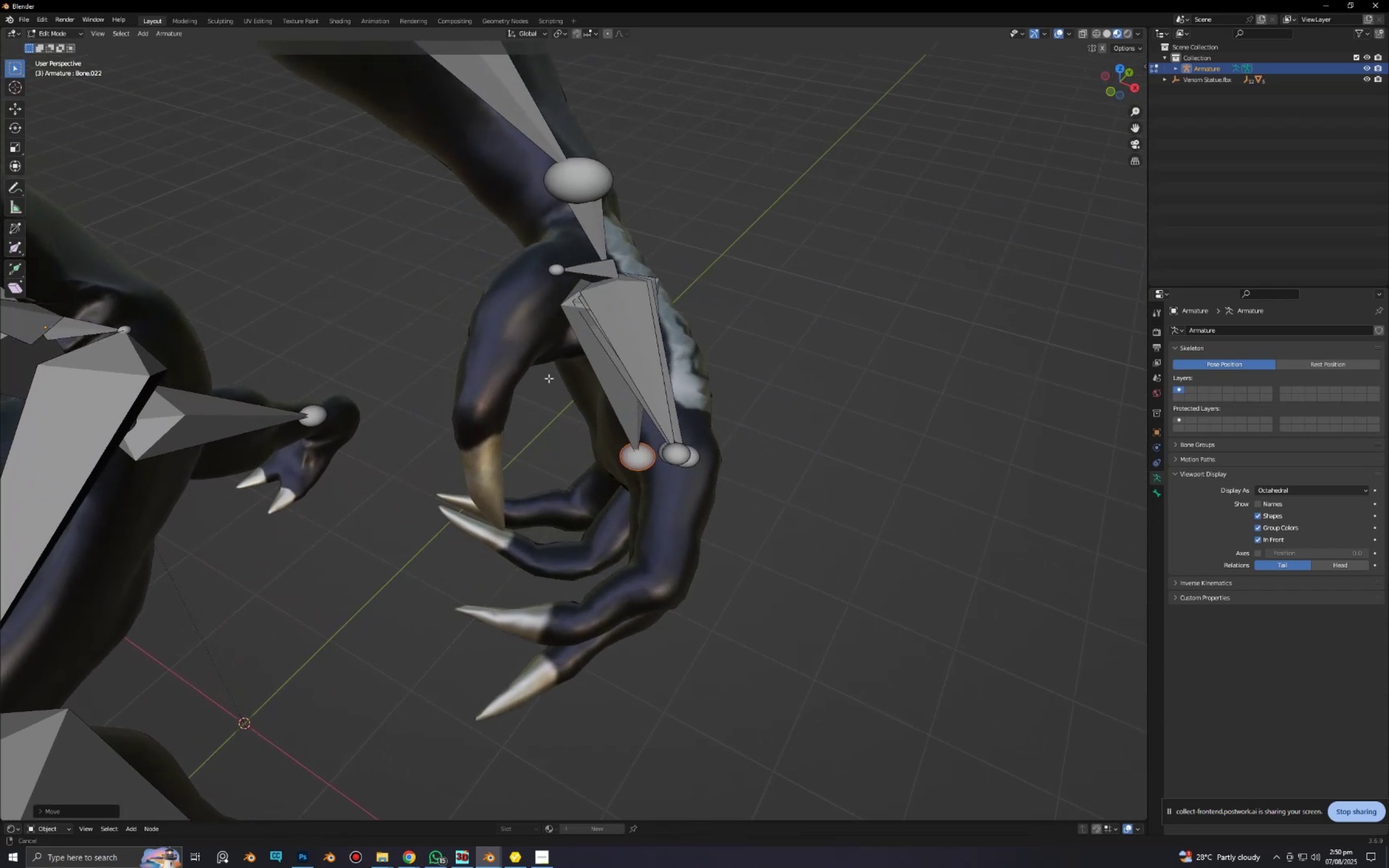 
scroll: coordinate [549, 378], scroll_direction: up, amount: 3.0
 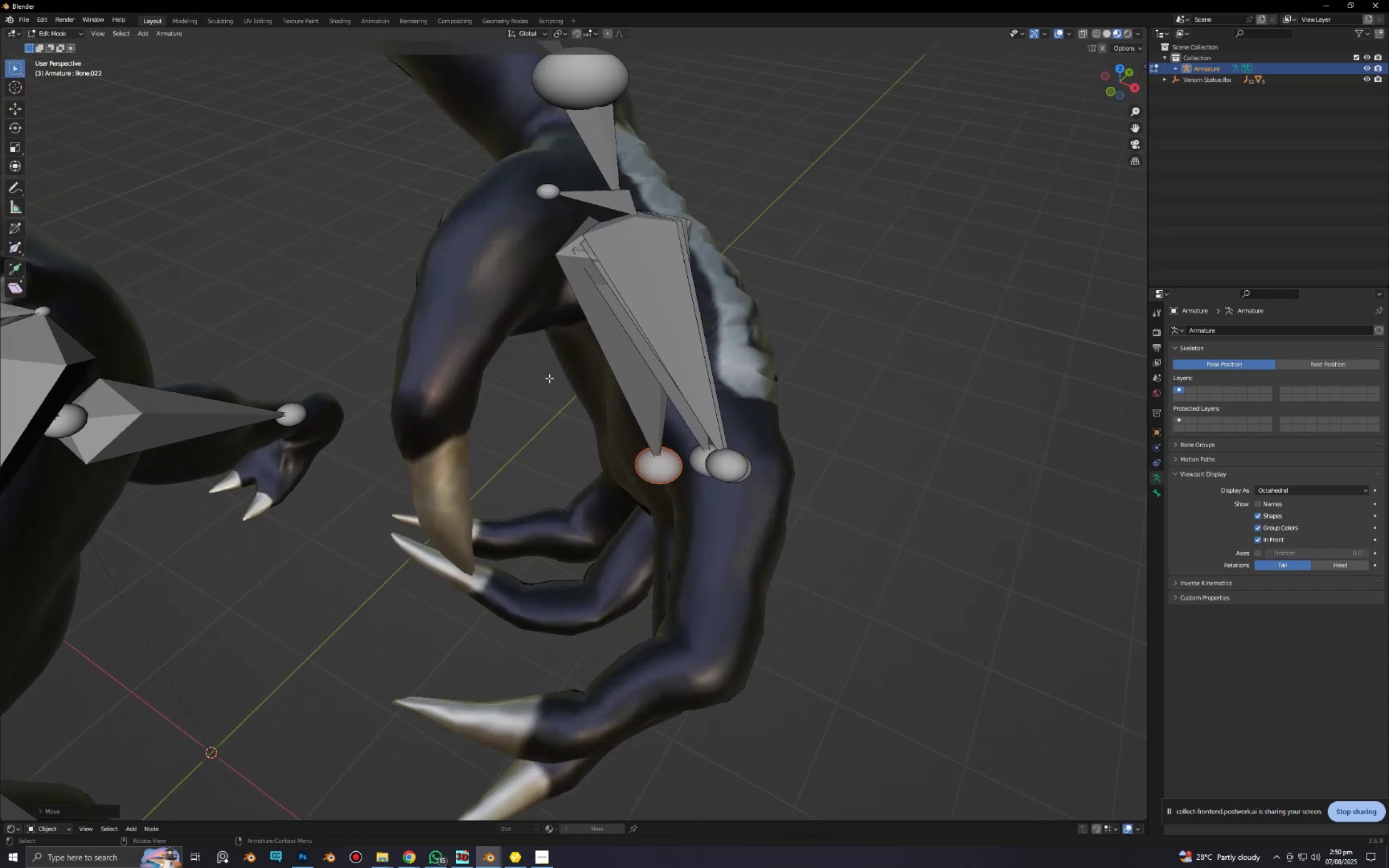 
hold_key(key=ShiftLeft, duration=0.57)
 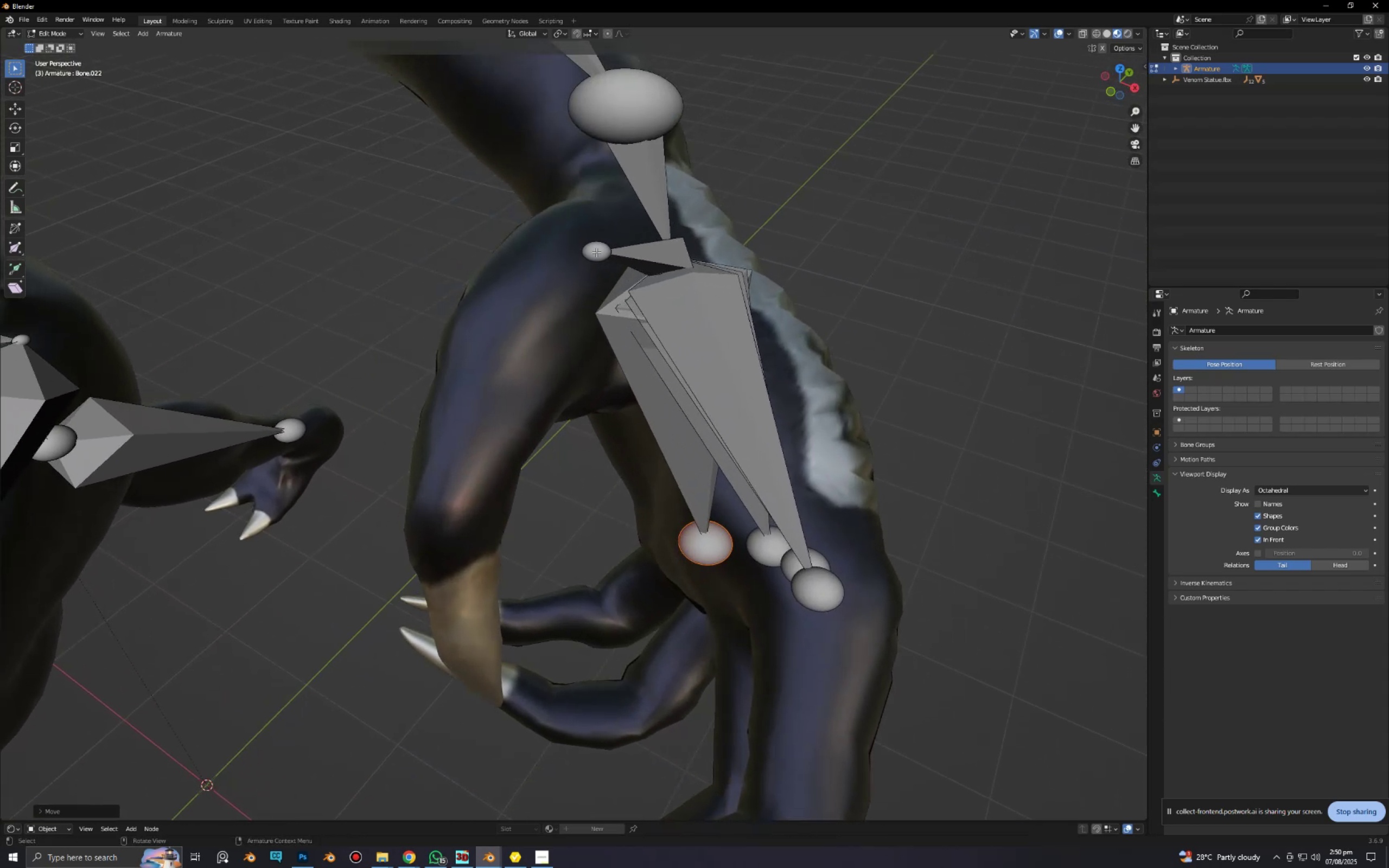 
left_click([596, 254])
 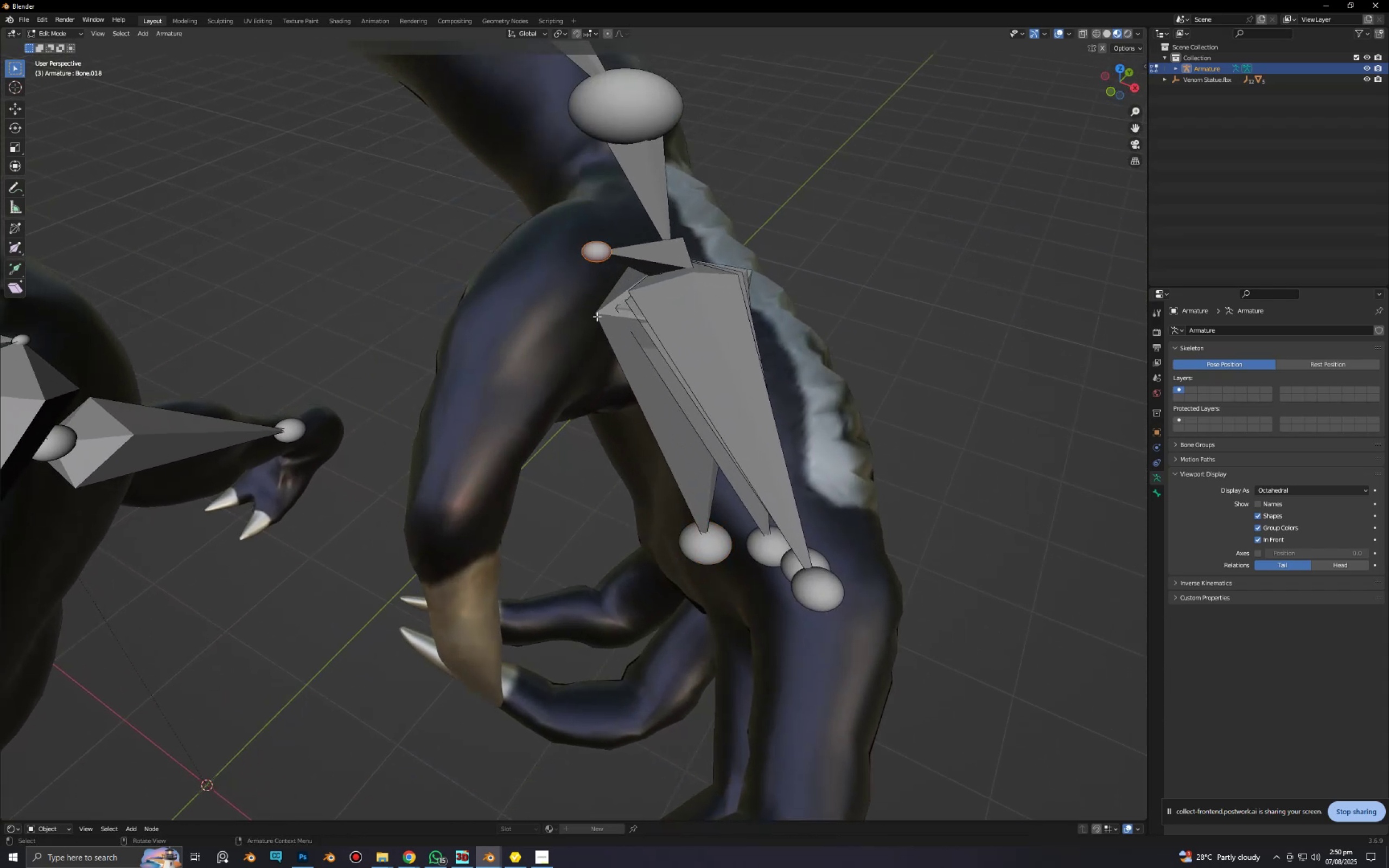 
key(E)
 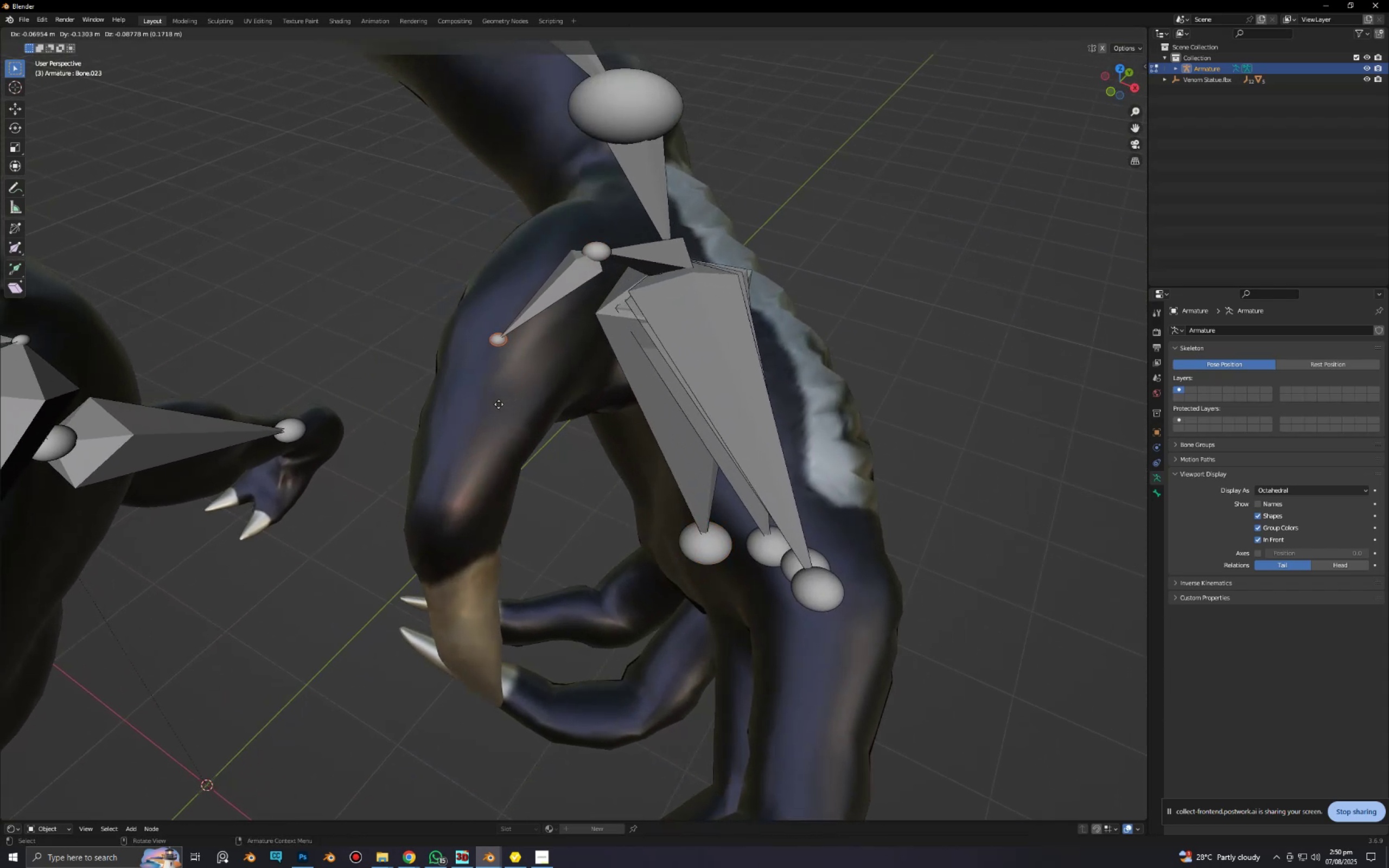 
left_click([495, 406])
 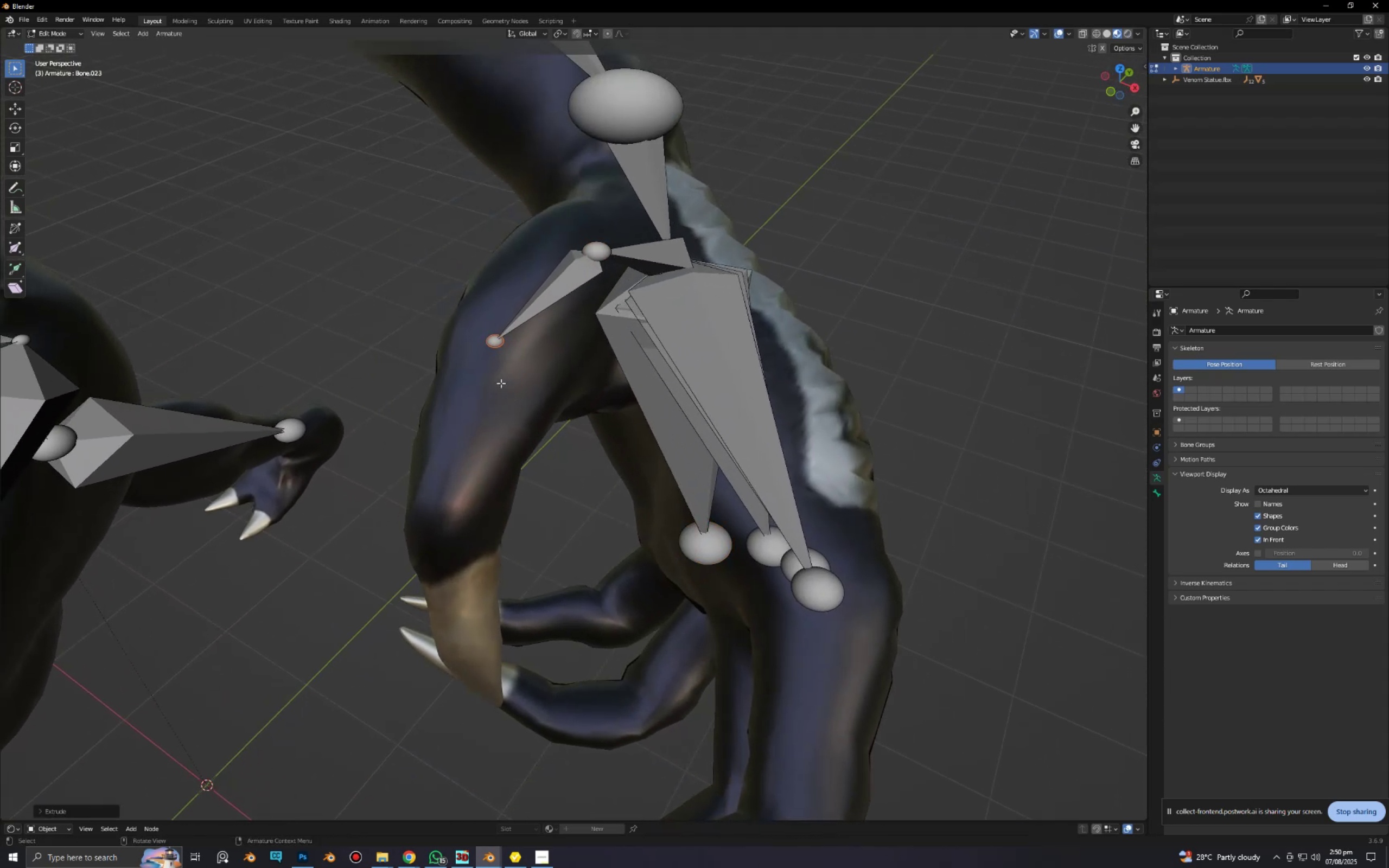 
key(E)
 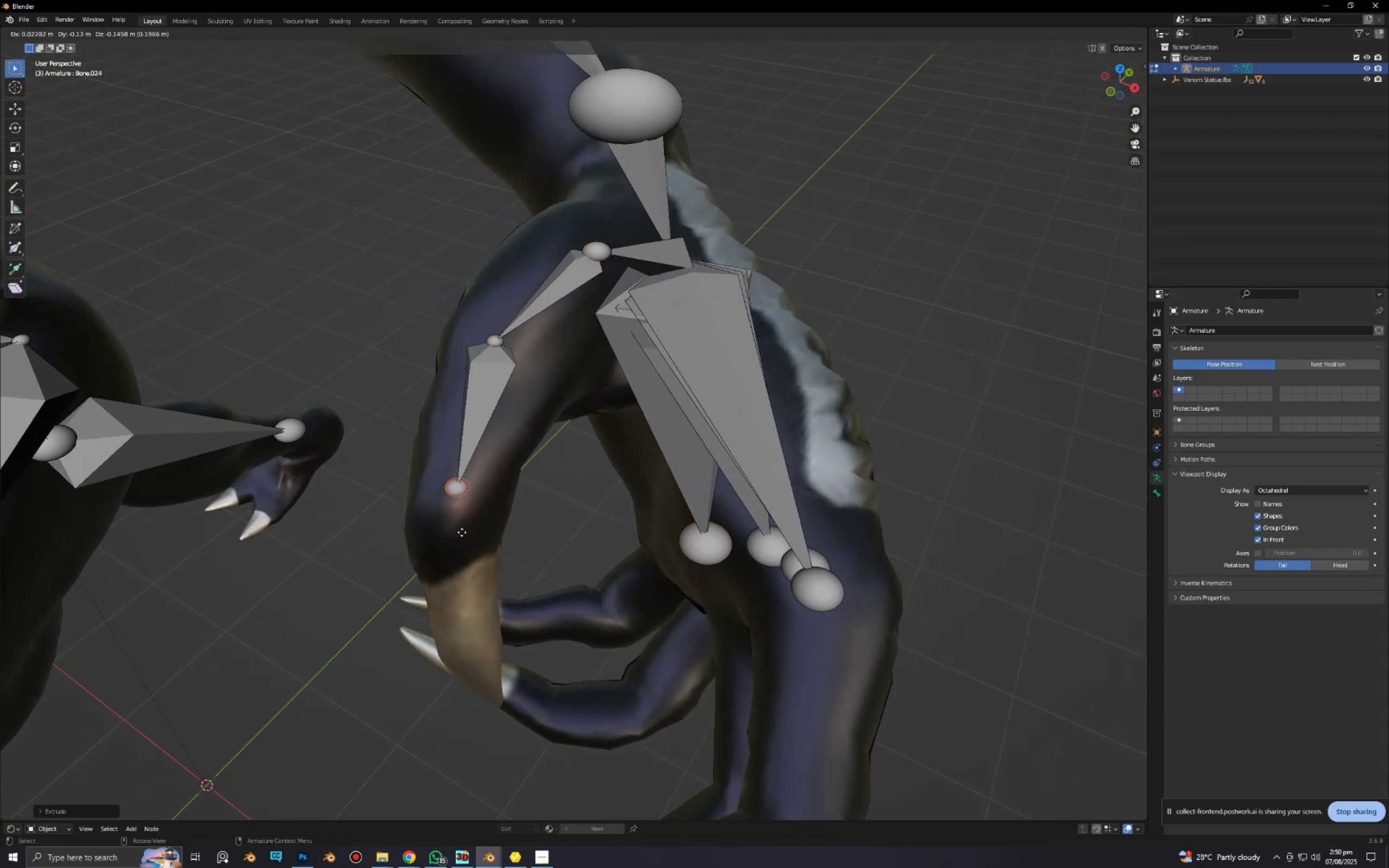 
left_click([460, 539])
 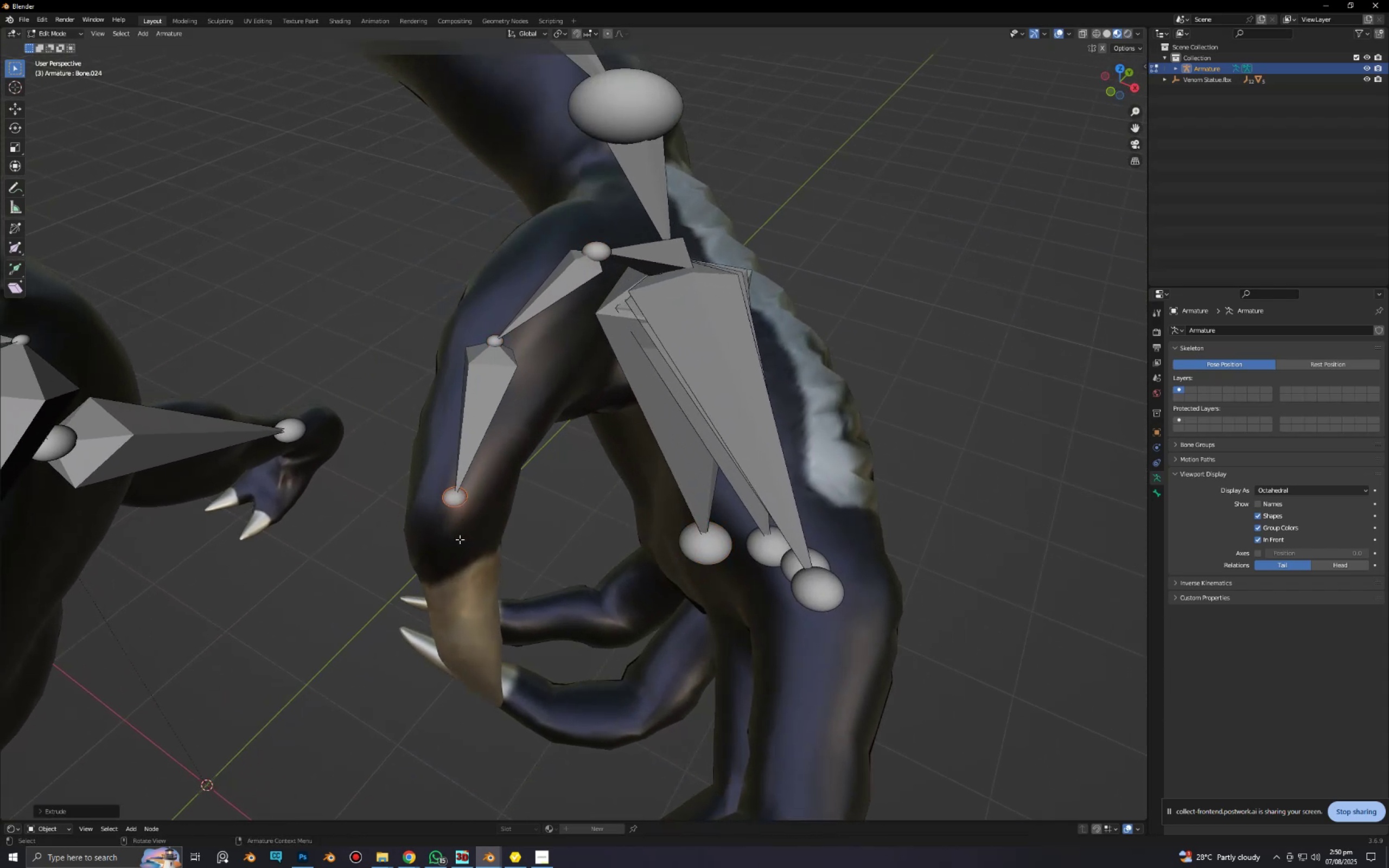 
key(E)
 